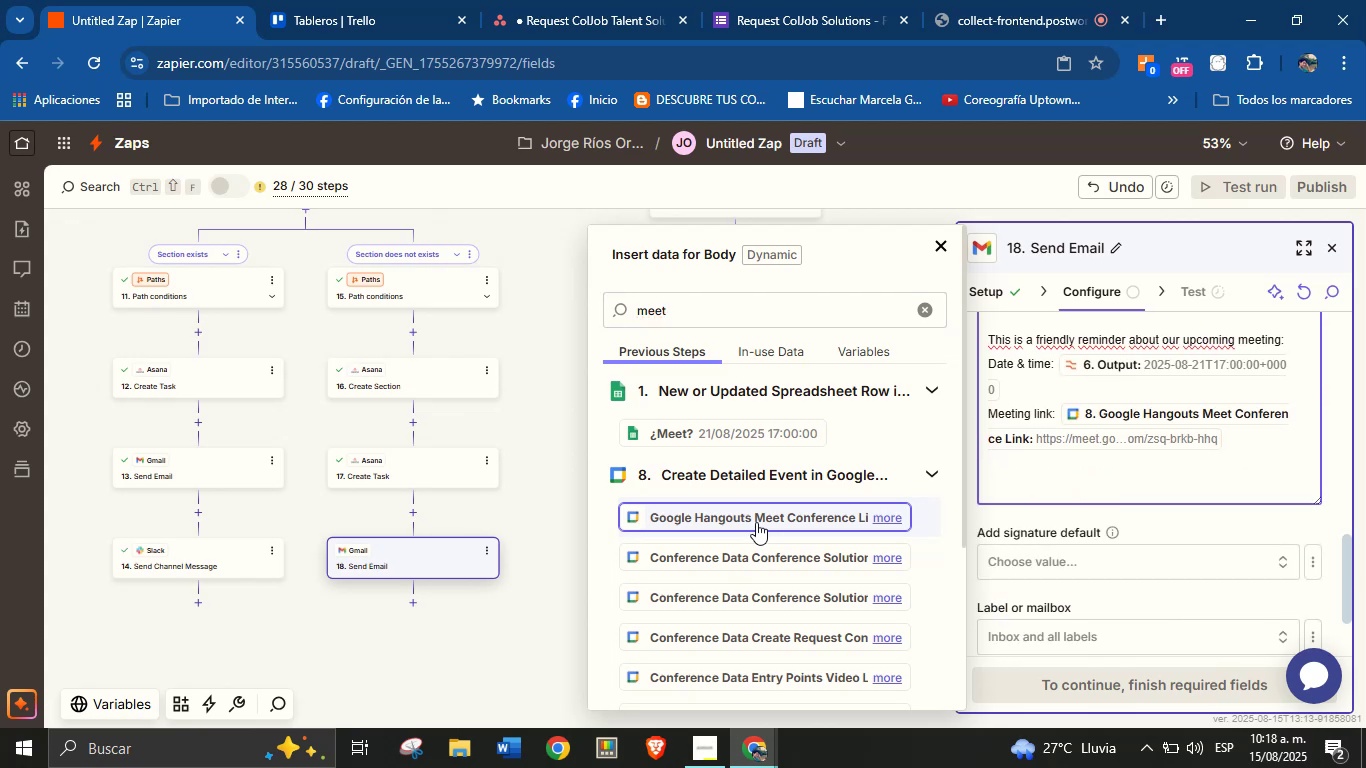 
type(We look forward to discussing your needs and finding the best solutions for you.)
 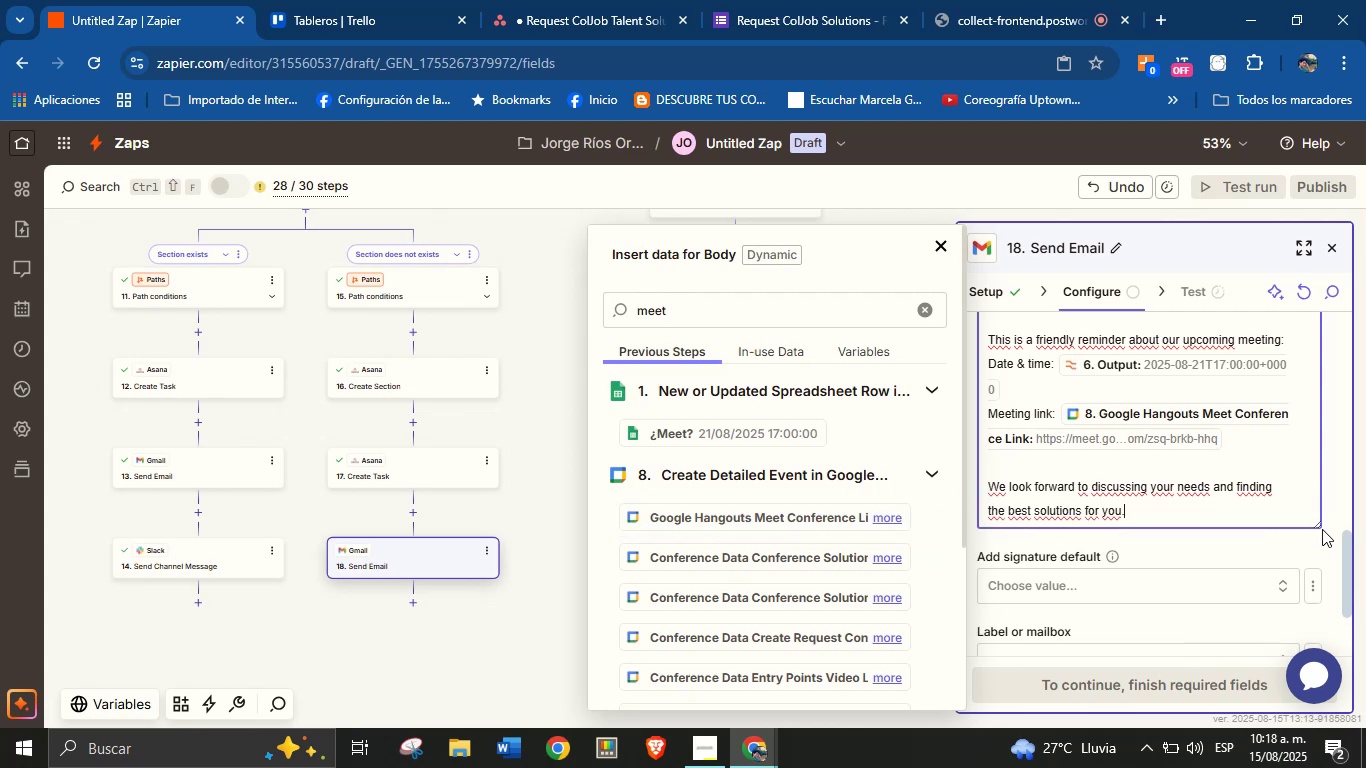 
left_click([1183, 551])
 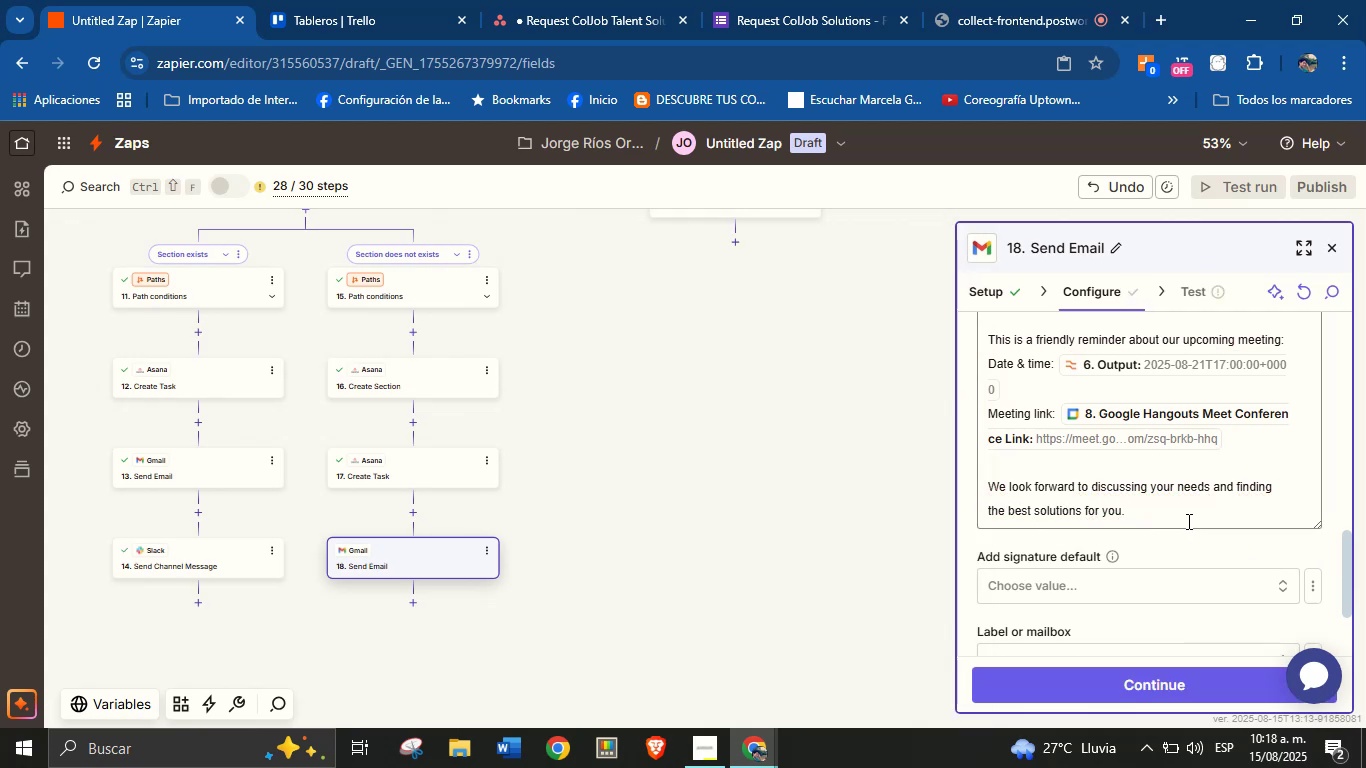 
scroll: coordinate [1162, 517], scroll_direction: down, amount: 3.0
 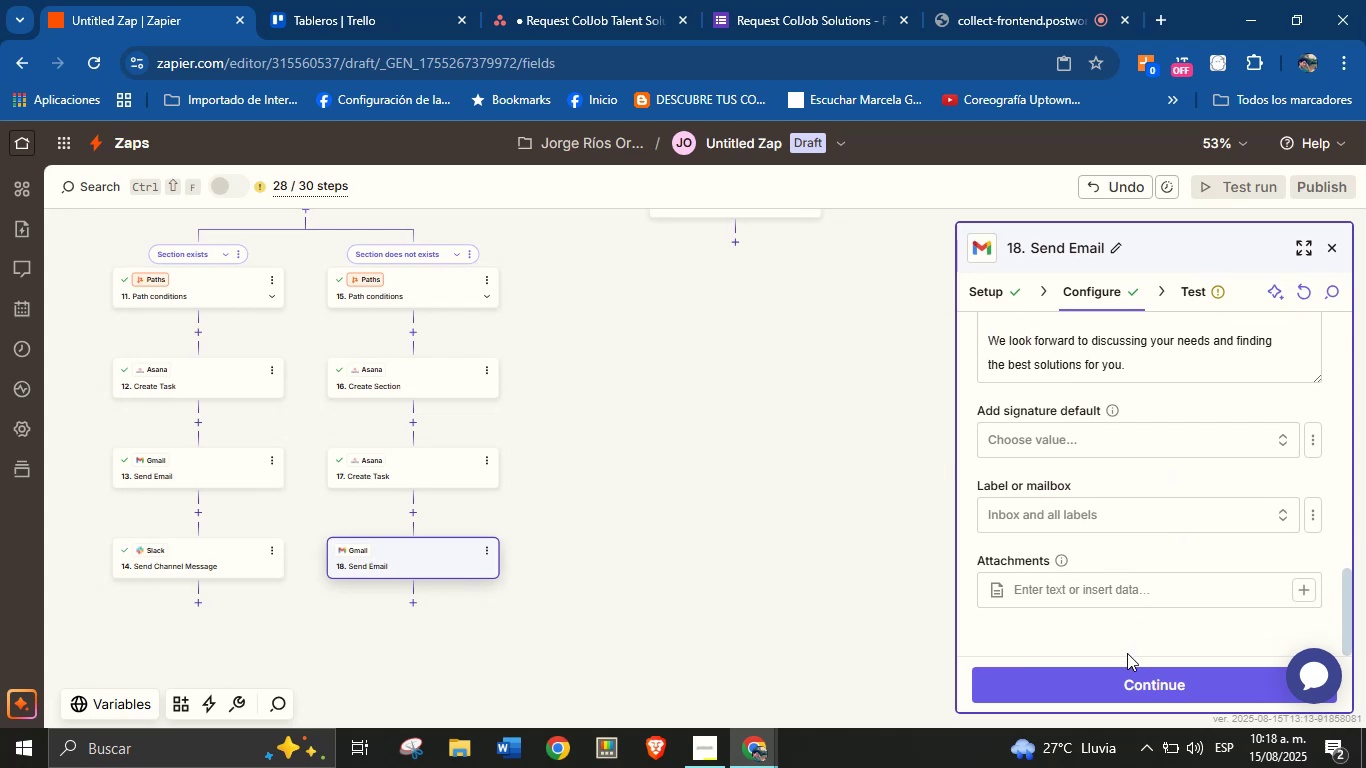 
left_click([1131, 684])
 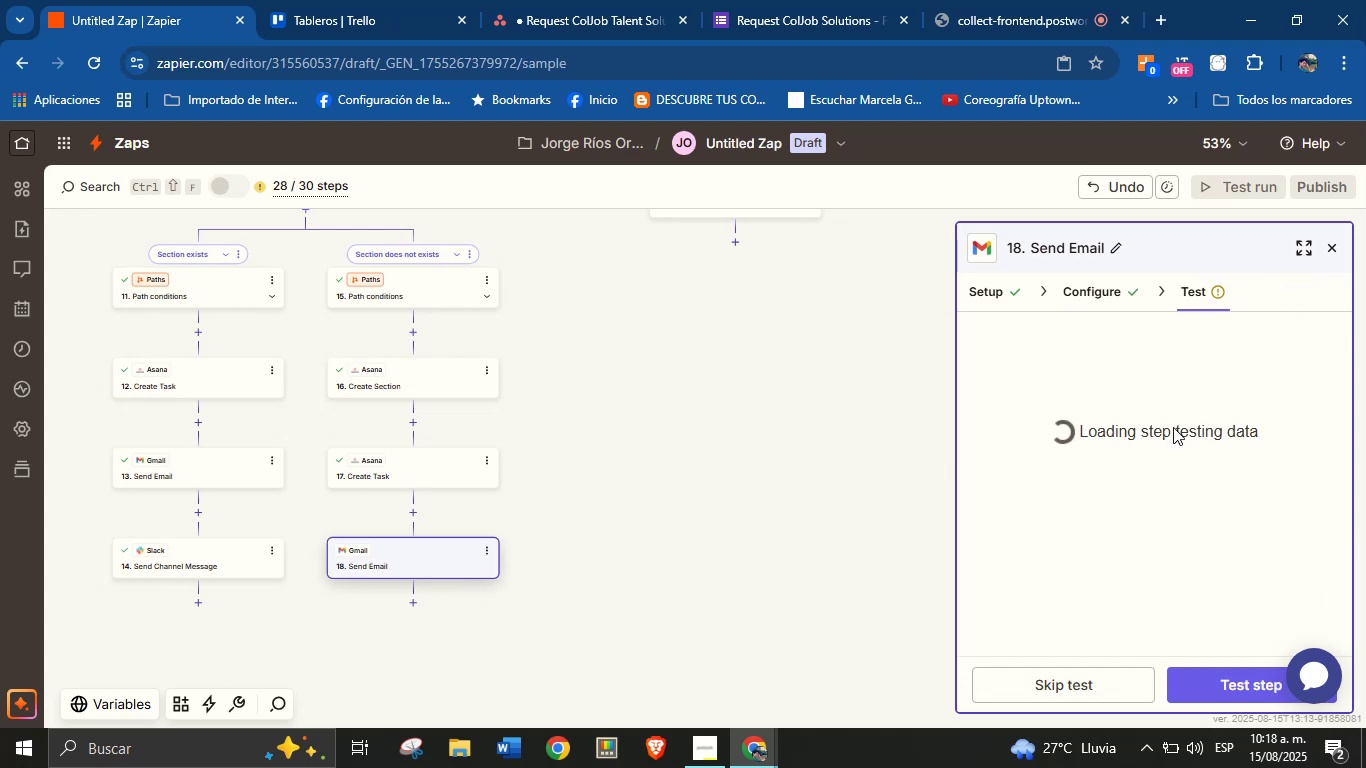 
scroll: coordinate [1166, 535], scroll_direction: down, amount: 2.0
 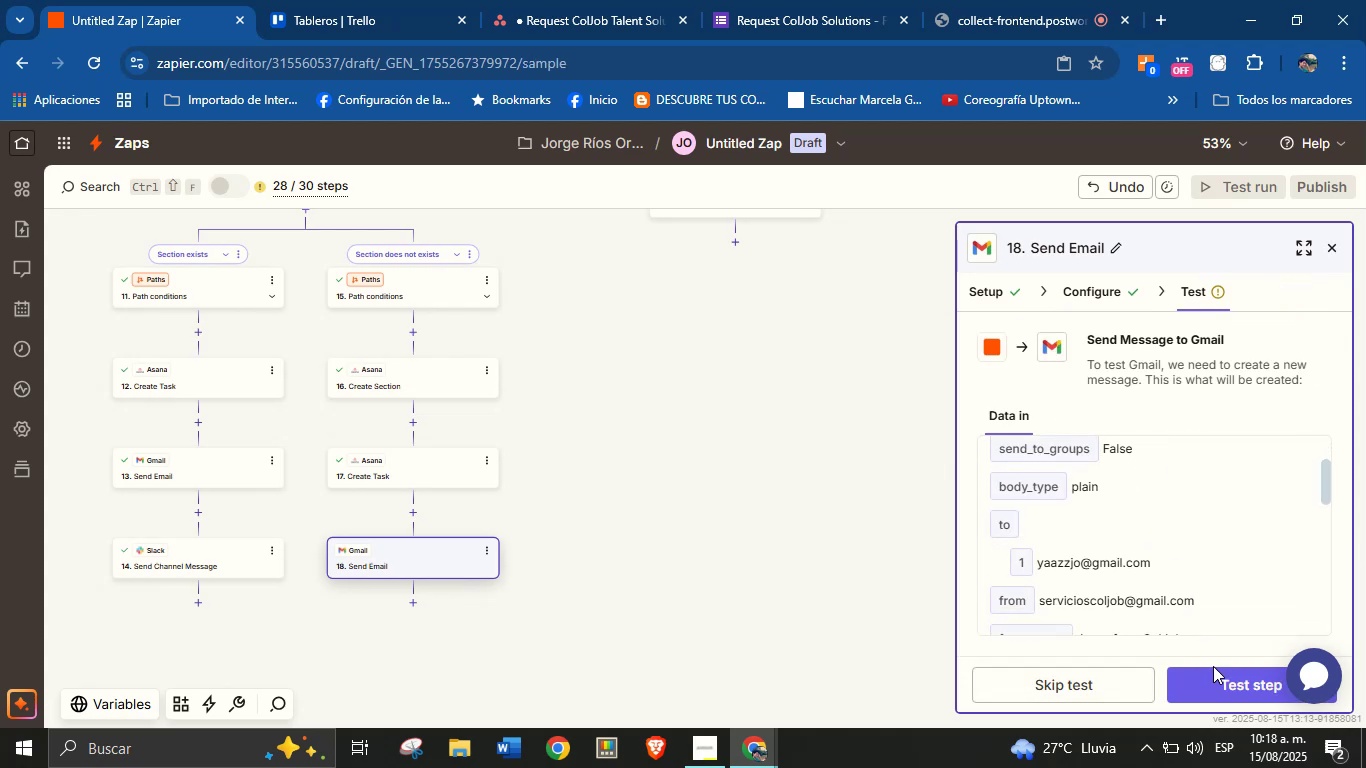 
left_click([1214, 677])
 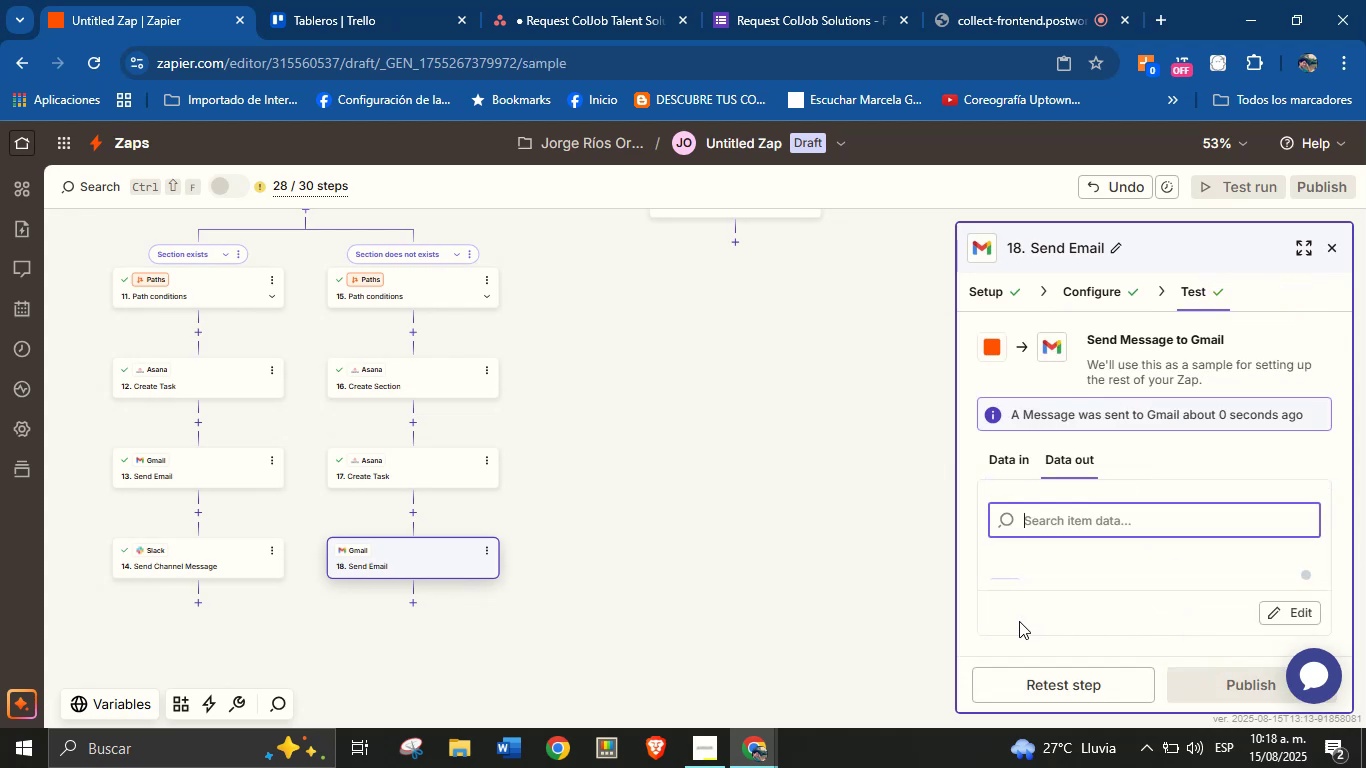 
left_click_drag(start_coordinate=[808, 599], to_coordinate=[854, 512])
 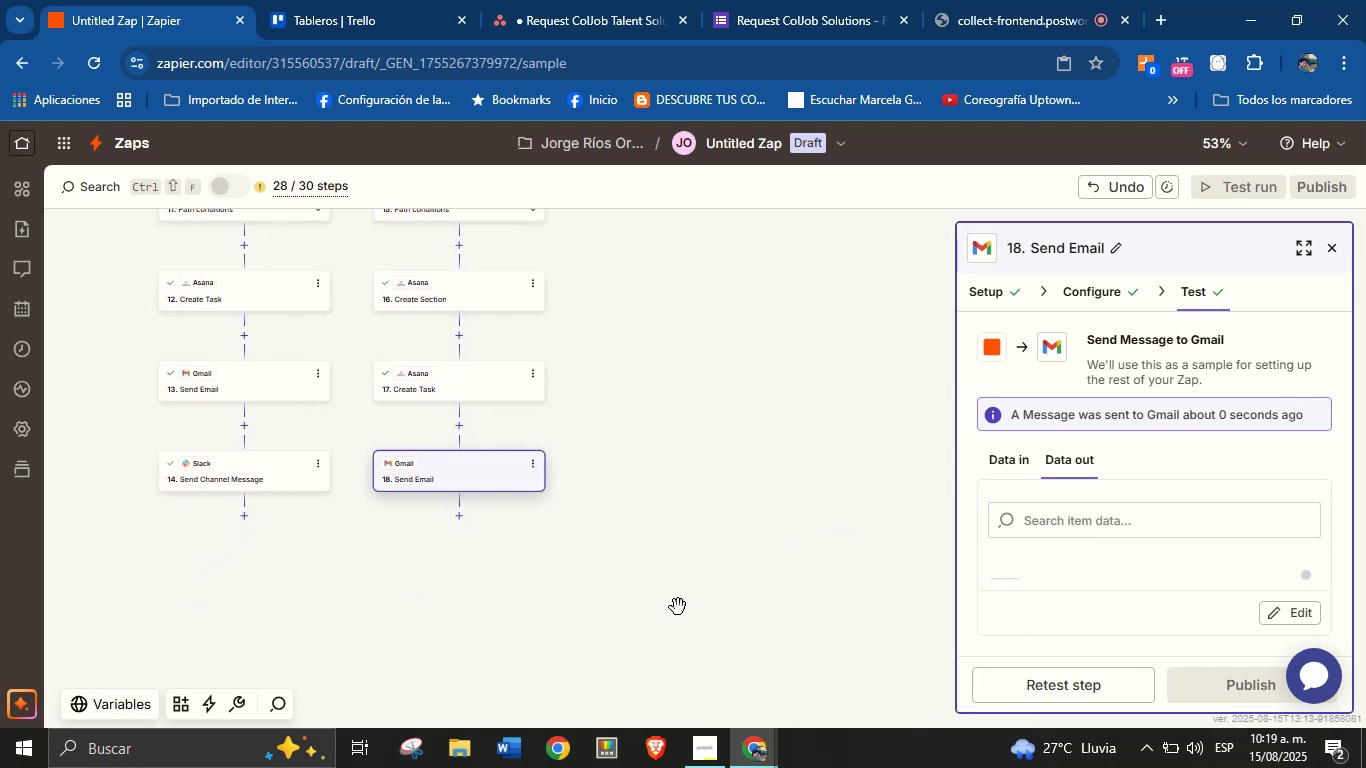 
left_click_drag(start_coordinate=[576, 583], to_coordinate=[612, 556])
 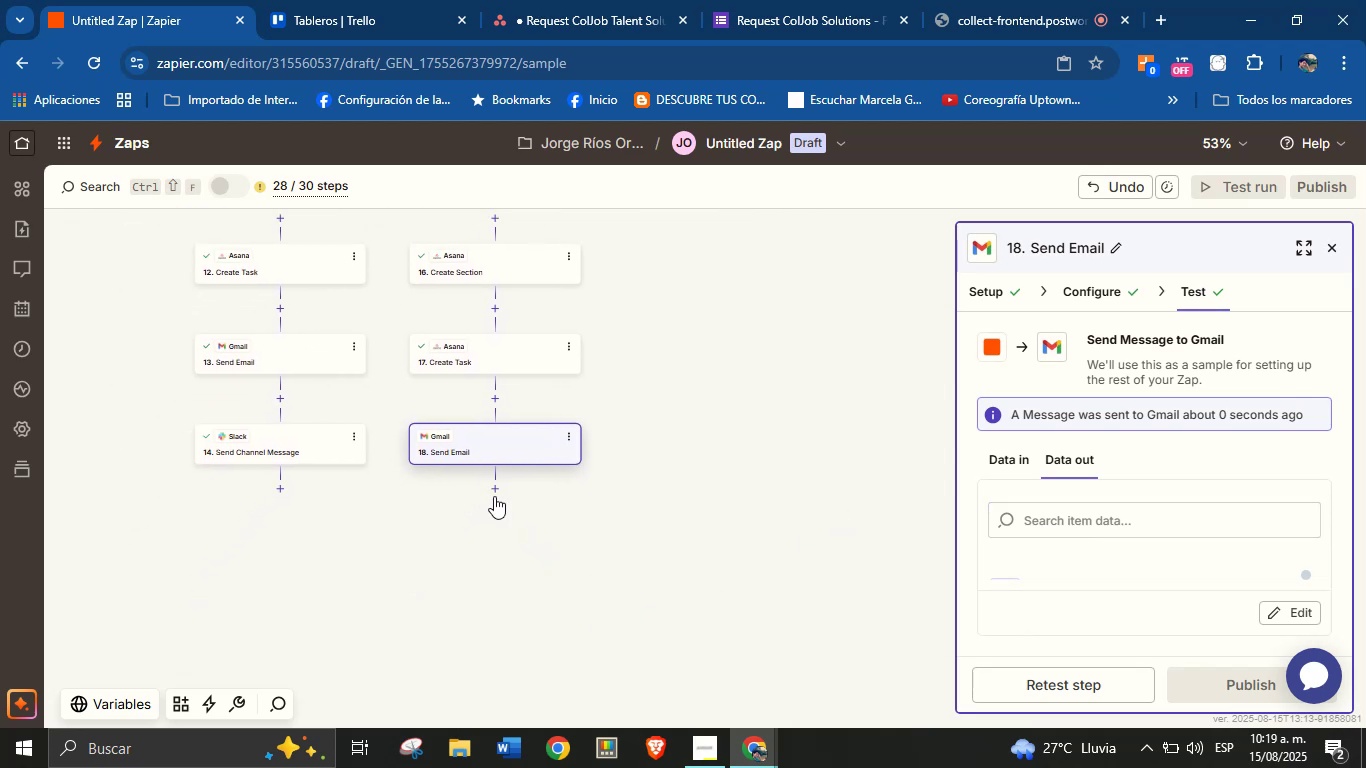 
left_click([495, 492])
 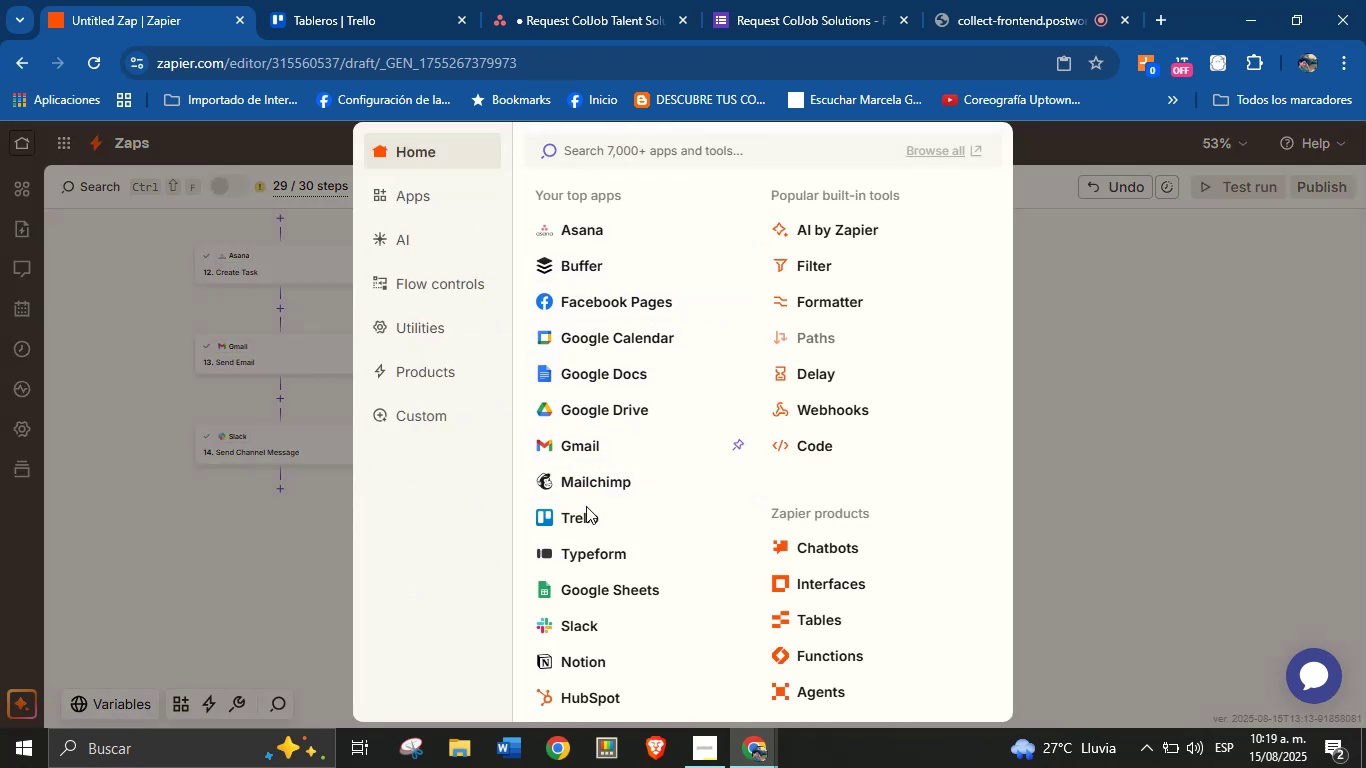 
left_click([575, 620])
 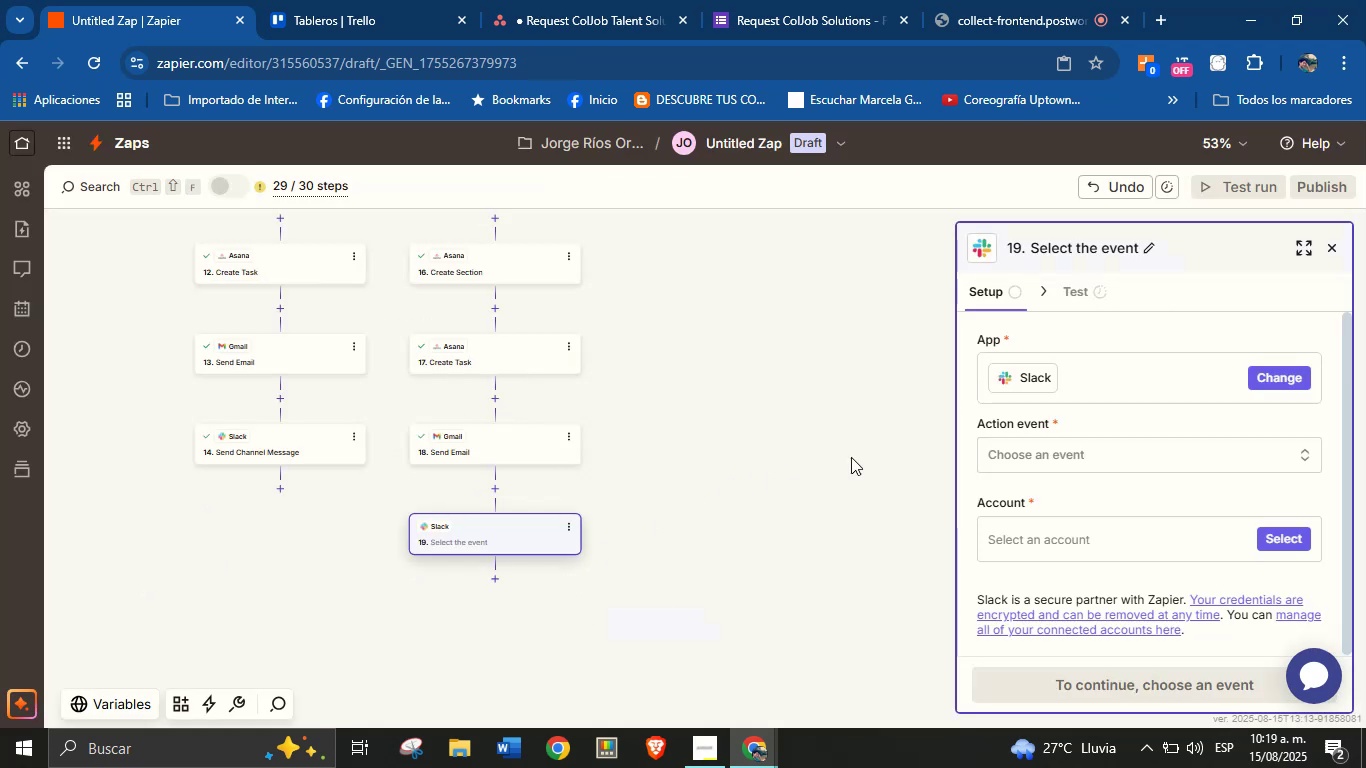 
left_click([1053, 451])
 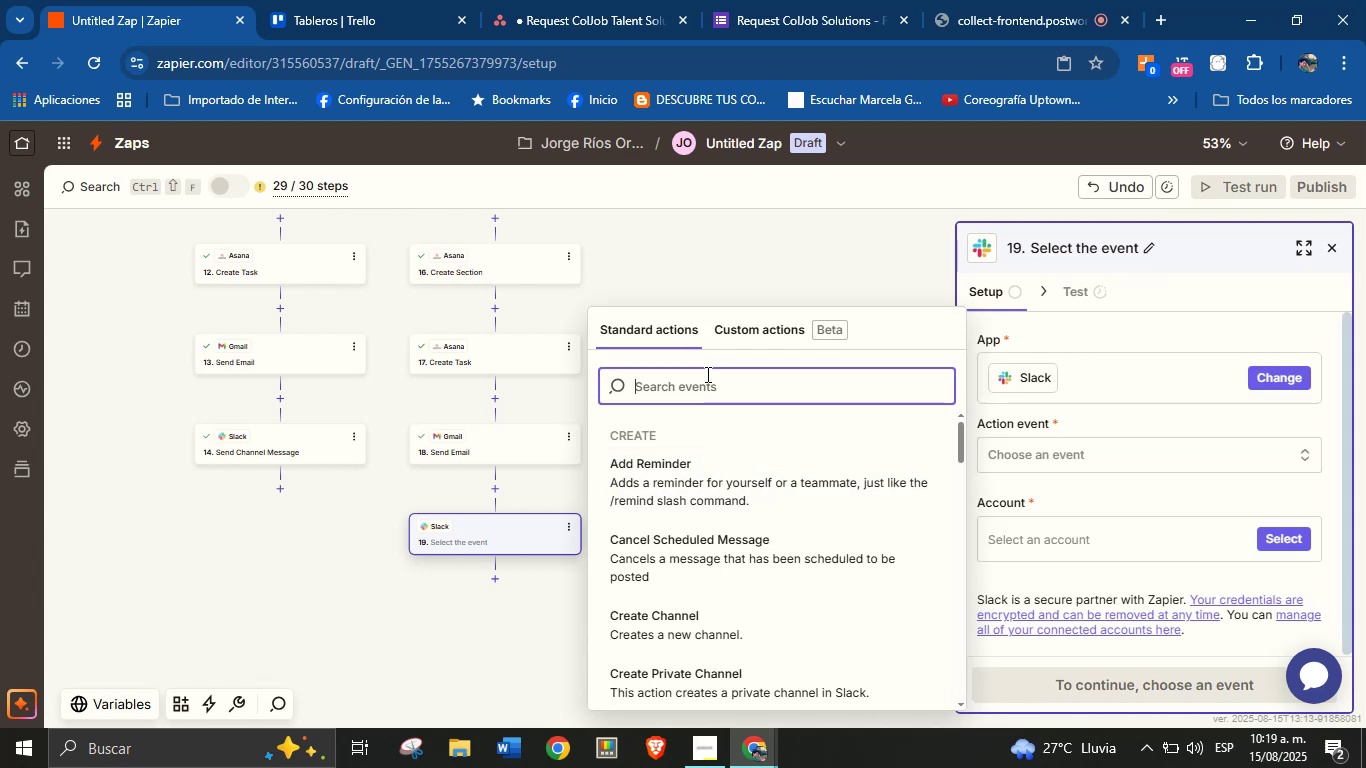 
type(send)
 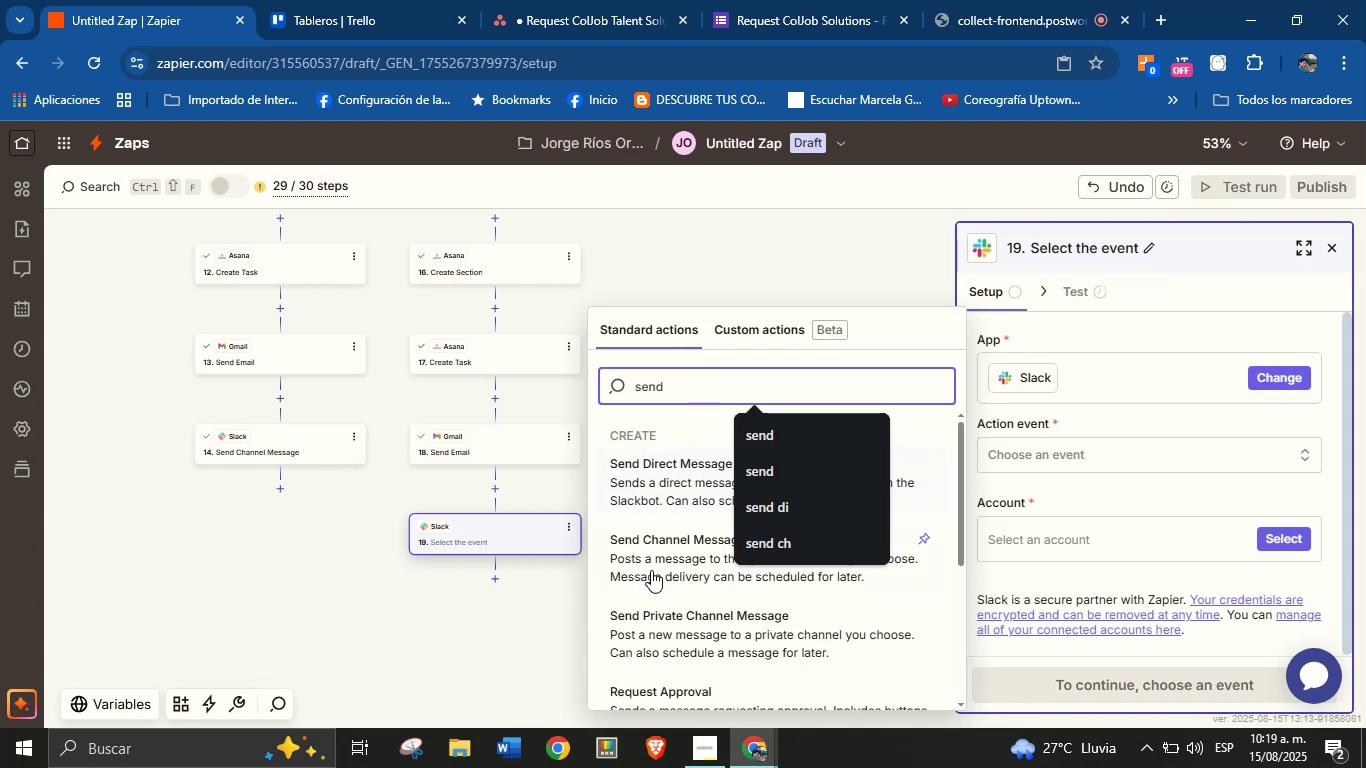 
left_click([657, 544])
 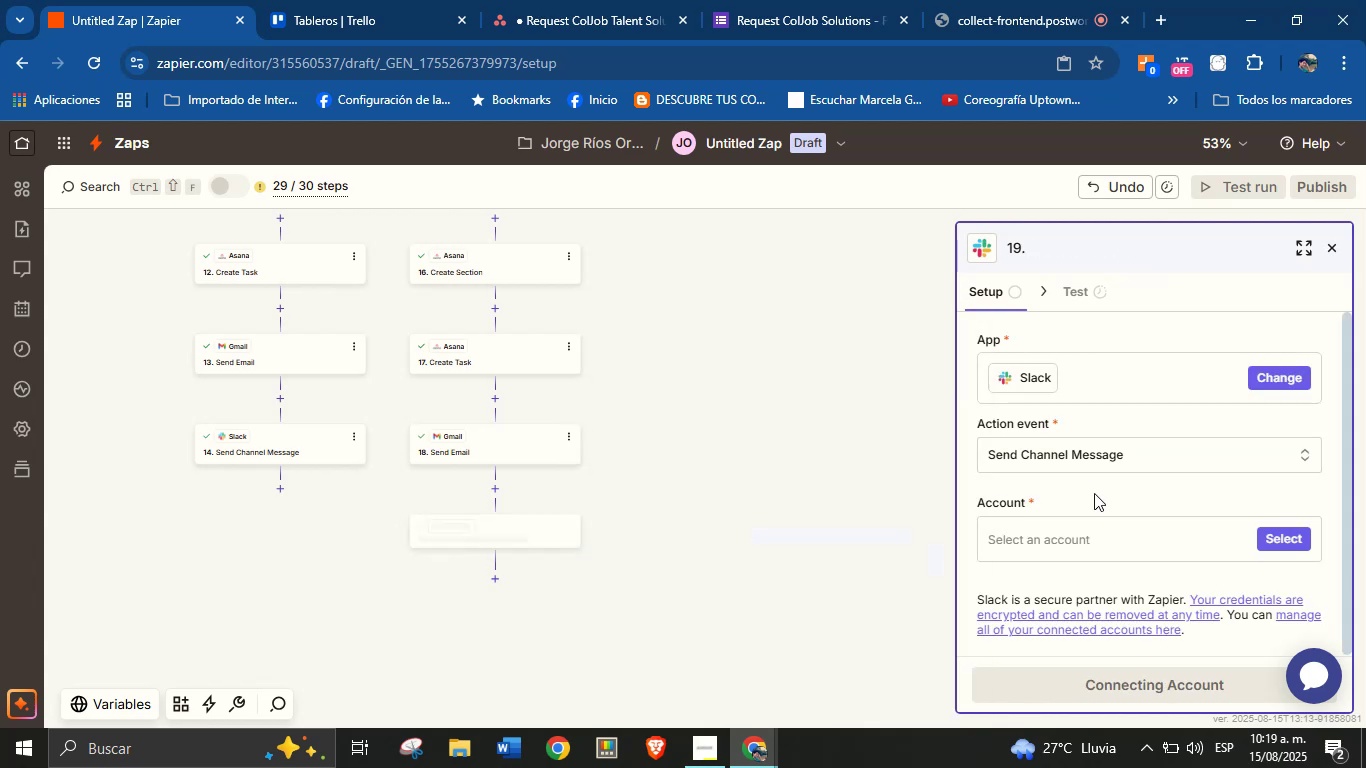 
left_click([1105, 502])
 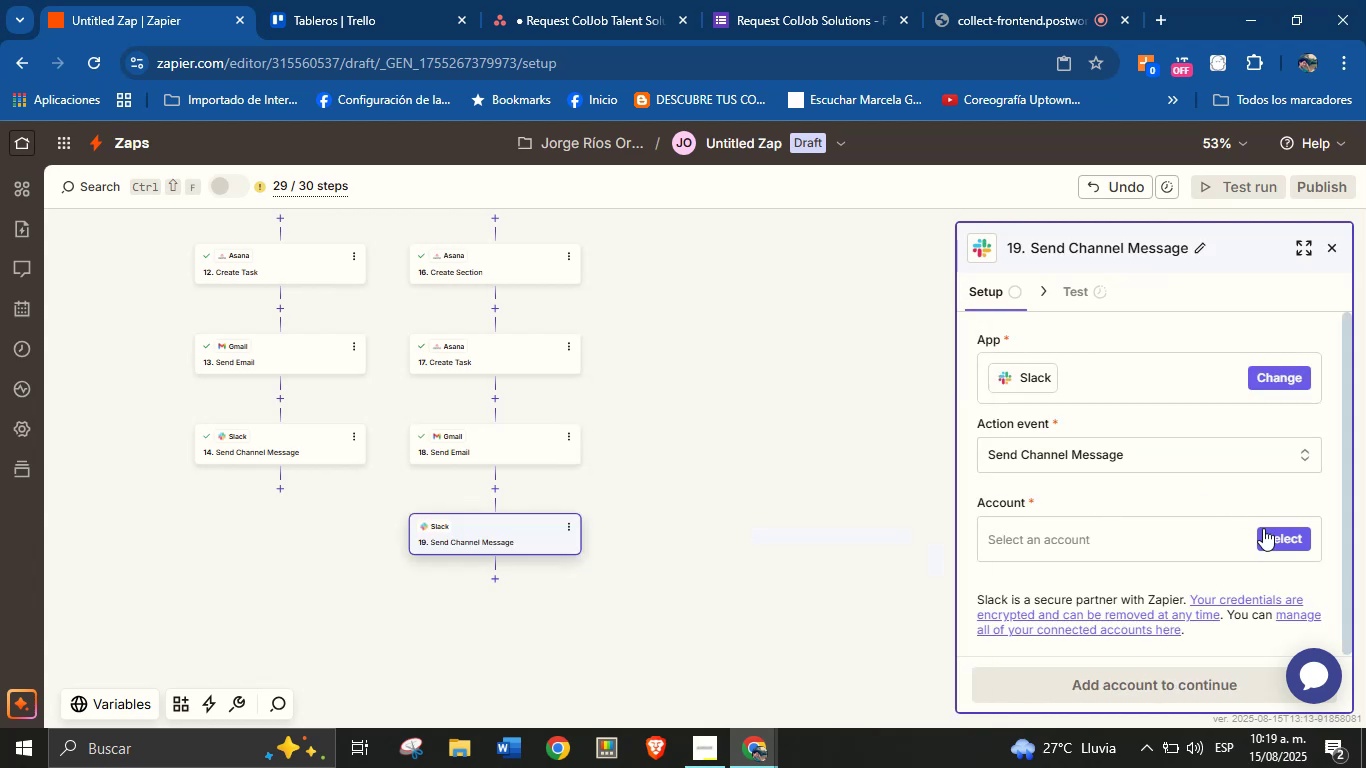 
left_click([1279, 540])
 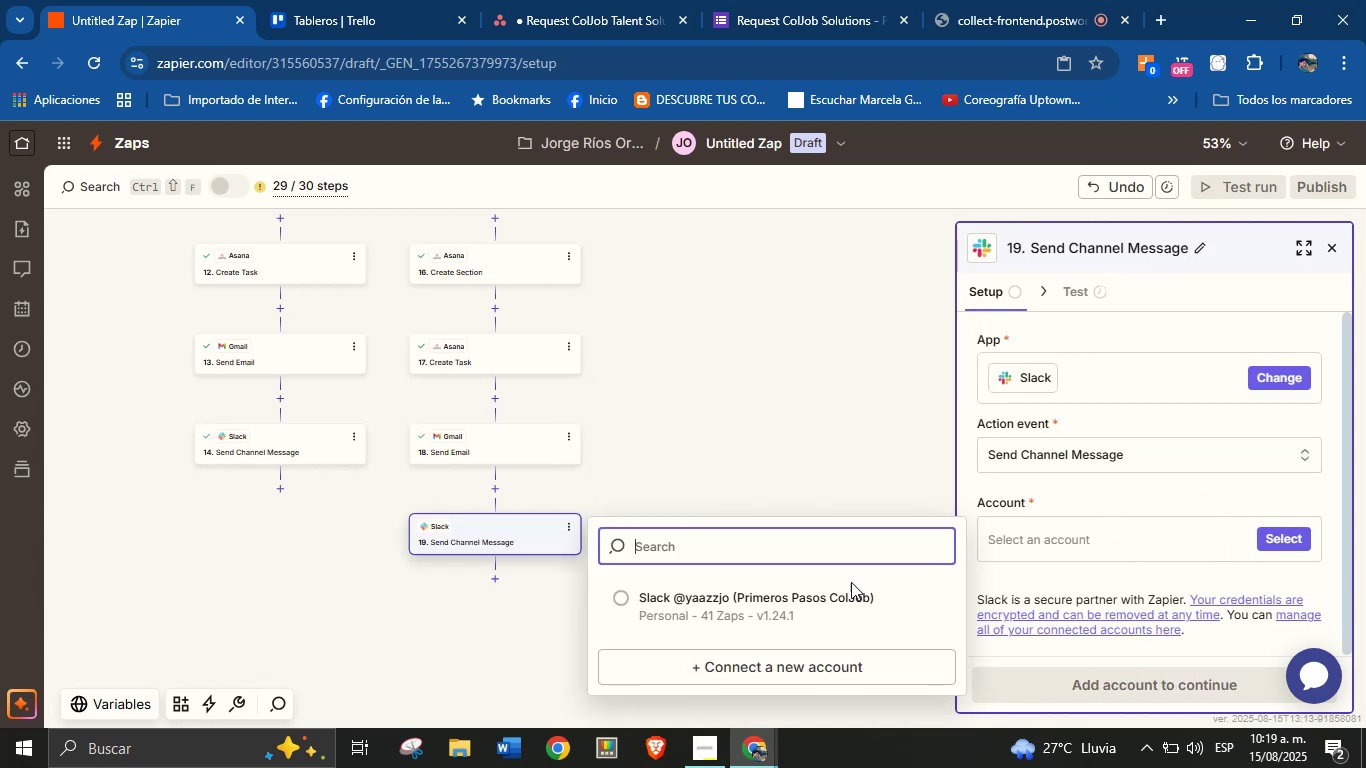 
left_click([731, 607])
 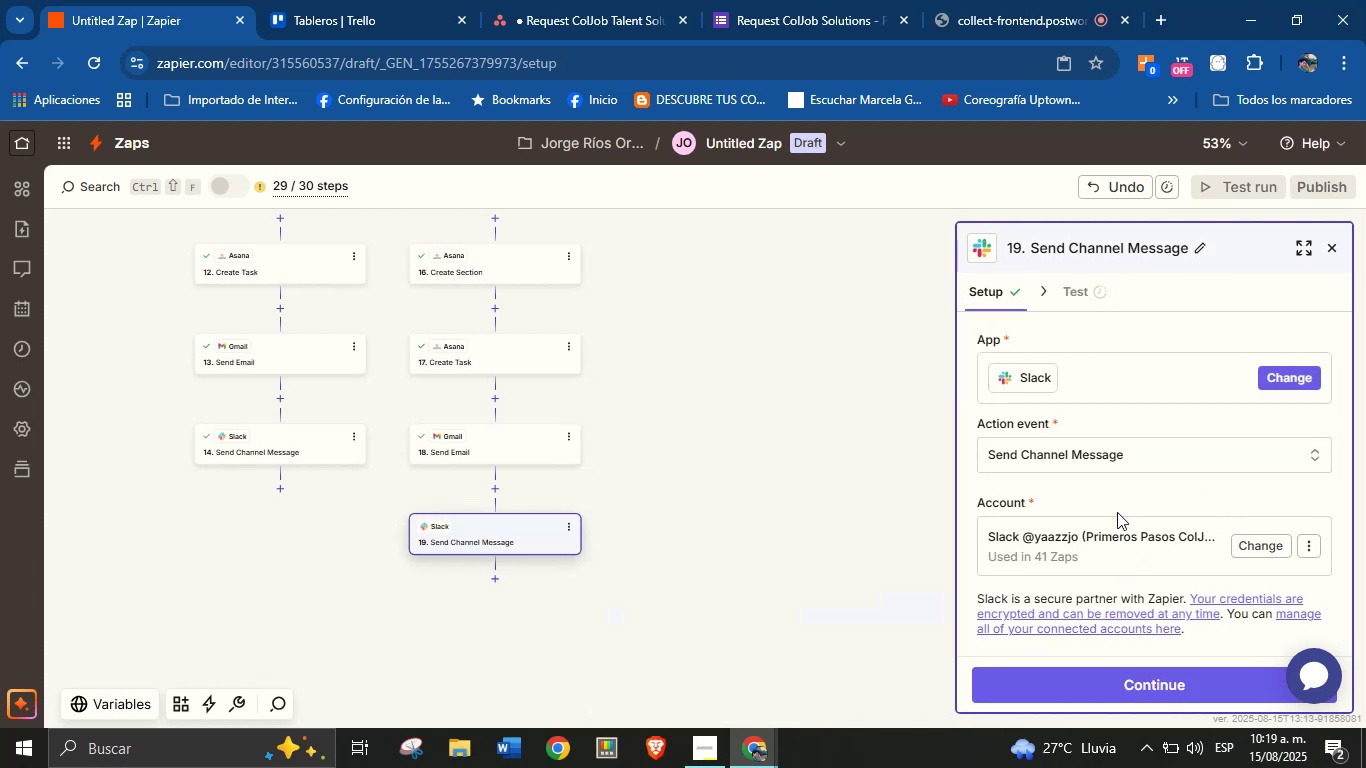 
left_click([1135, 684])
 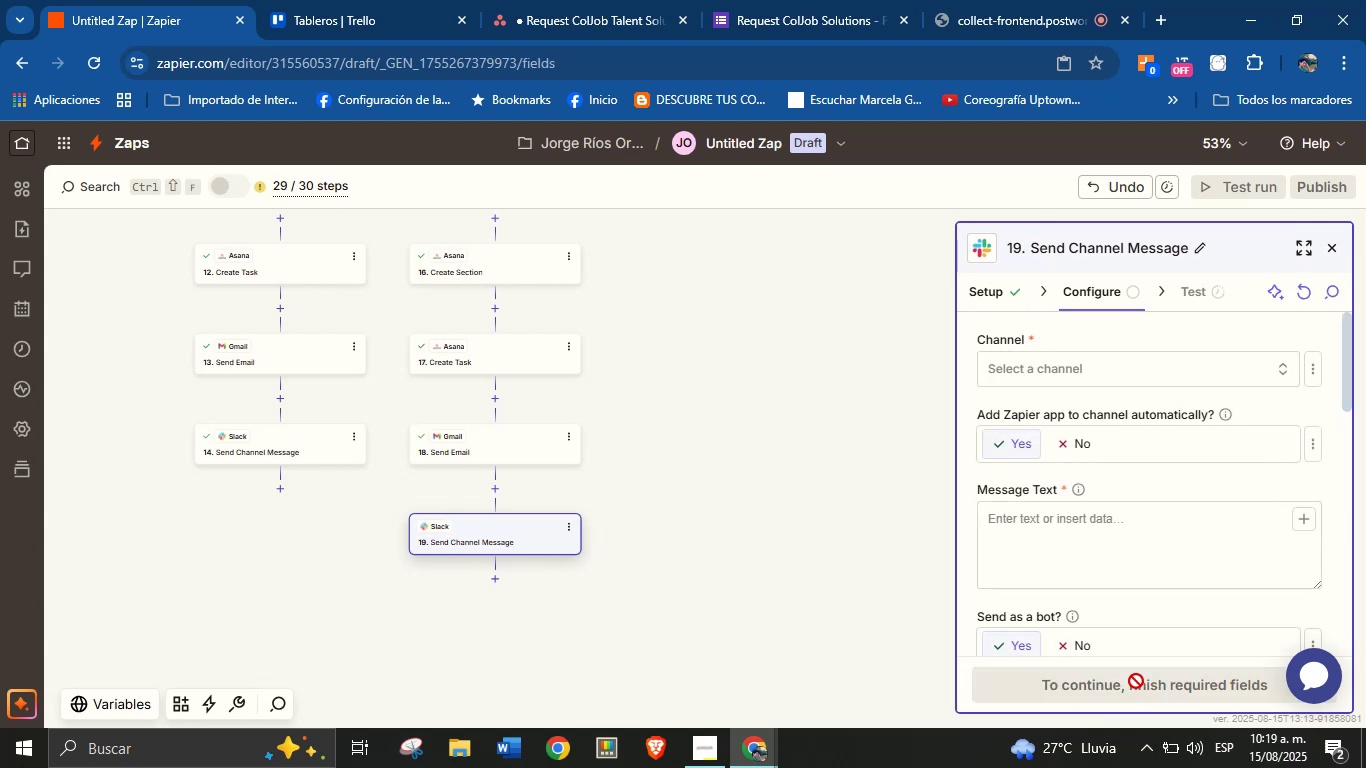 
left_click([1163, 378])
 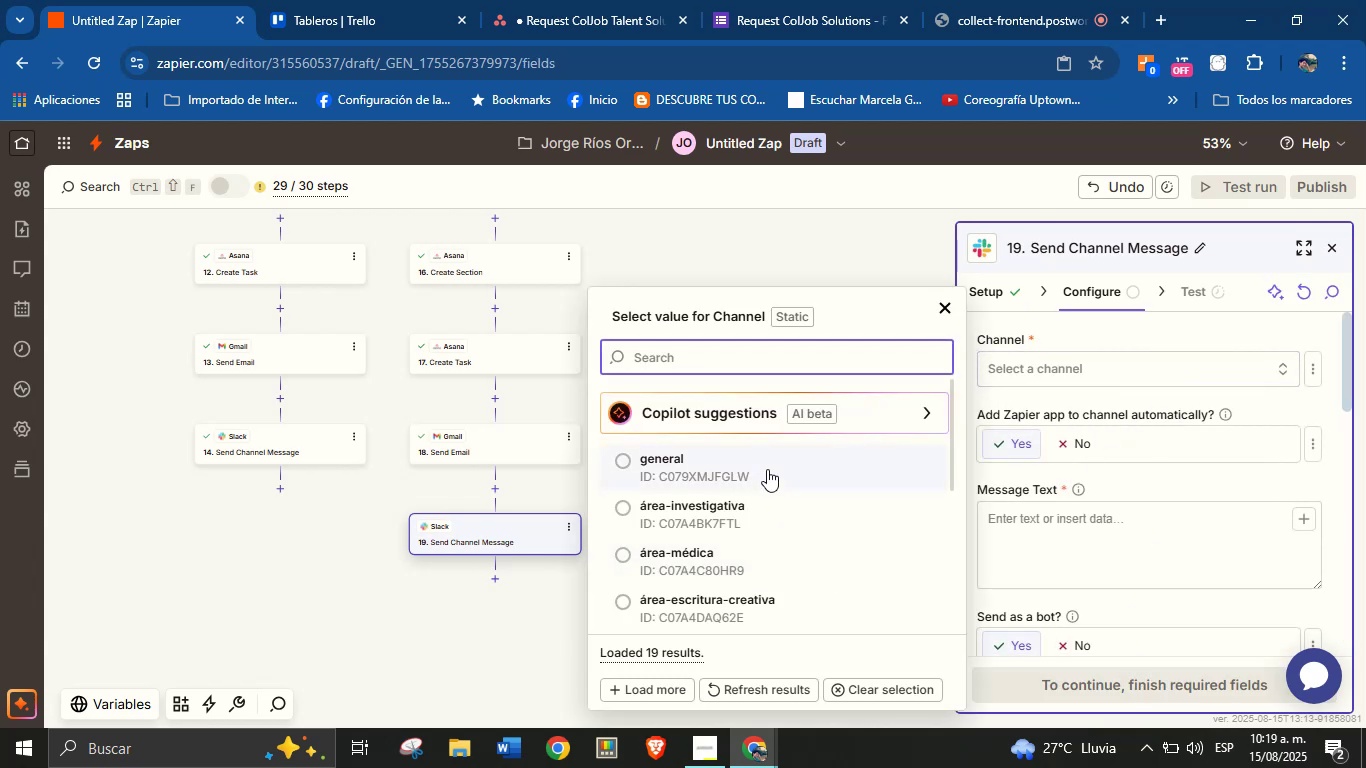 
type(talent)
 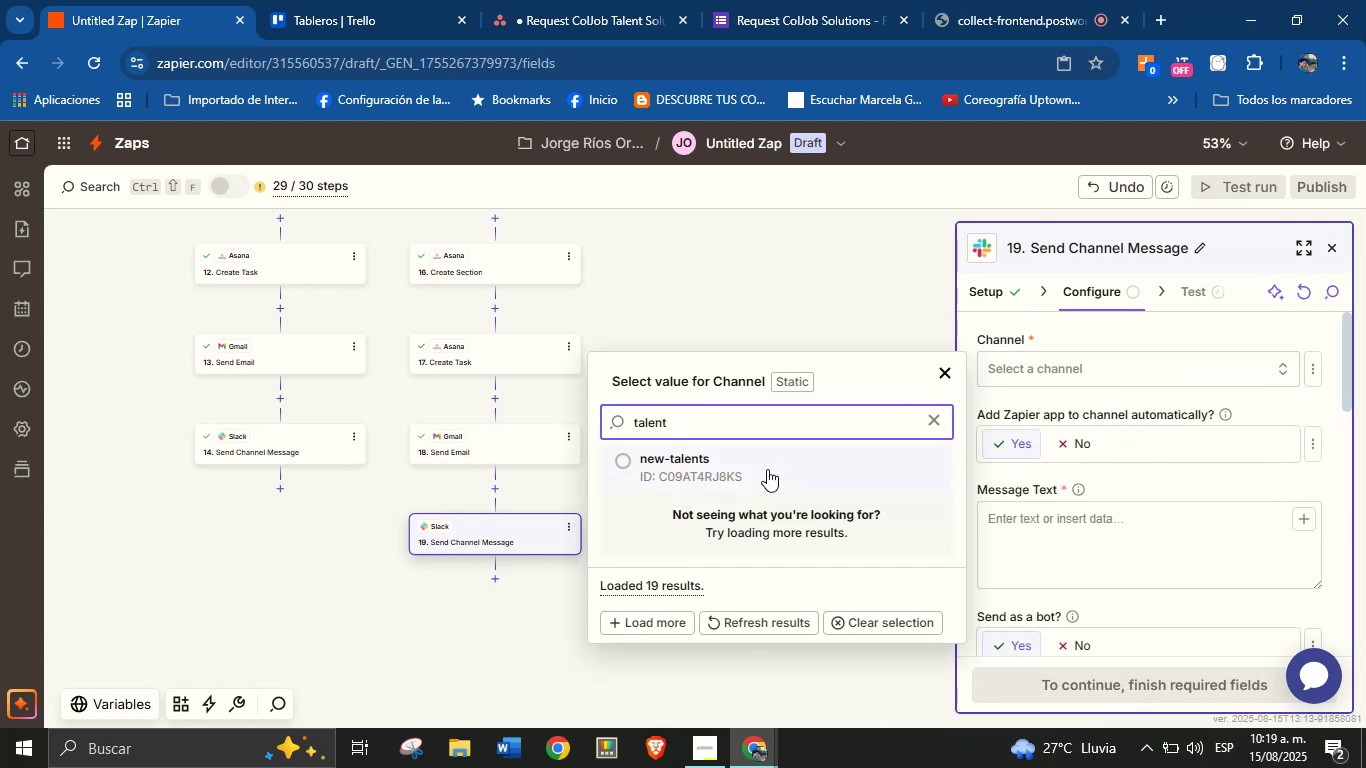 
left_click([767, 469])
 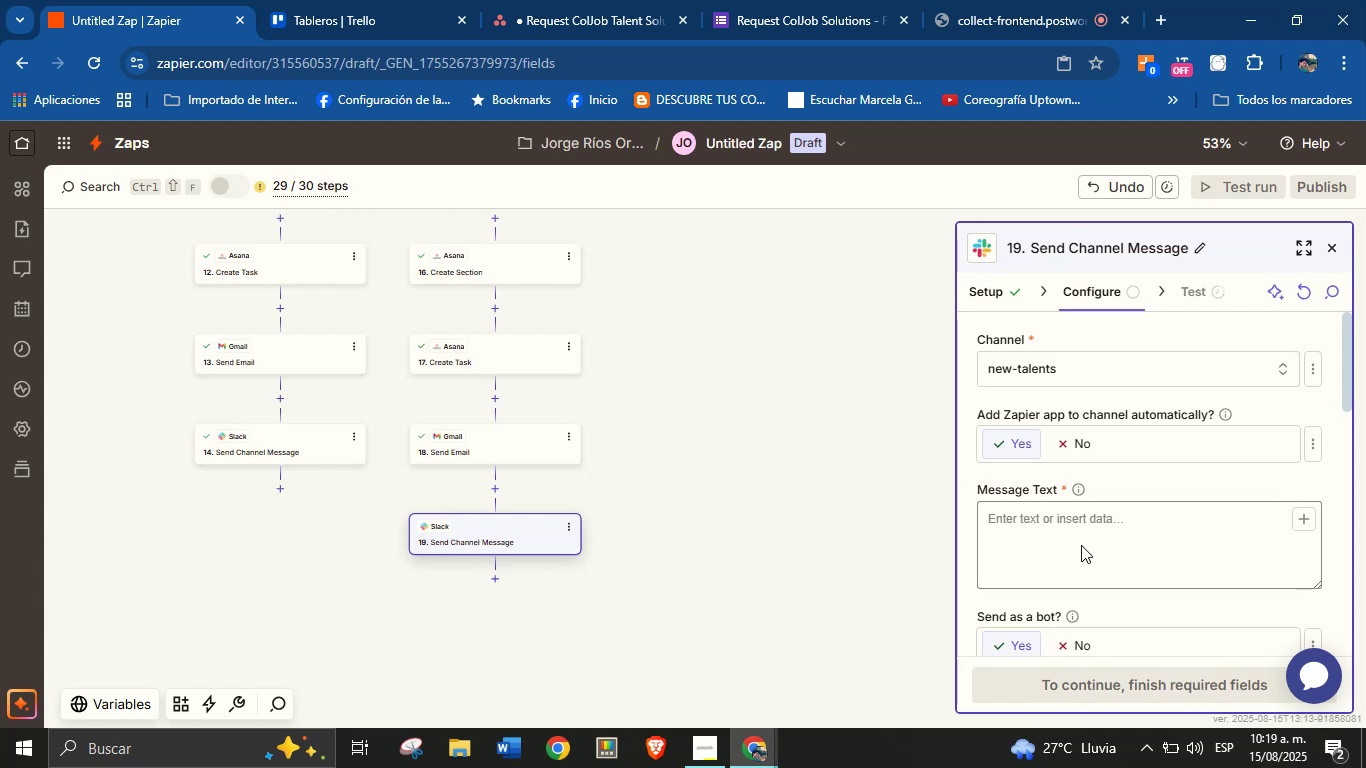 
left_click([1097, 521])
 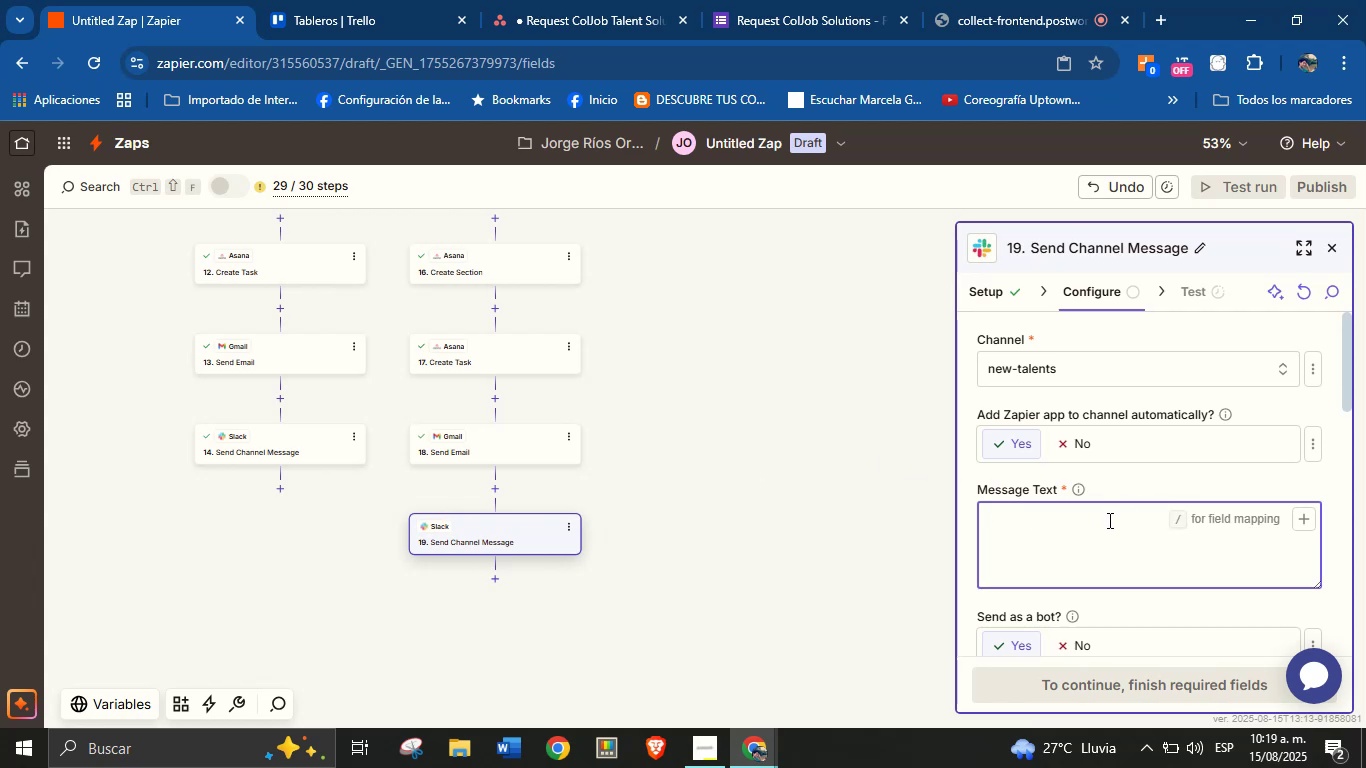 
type(Hello Team!)
 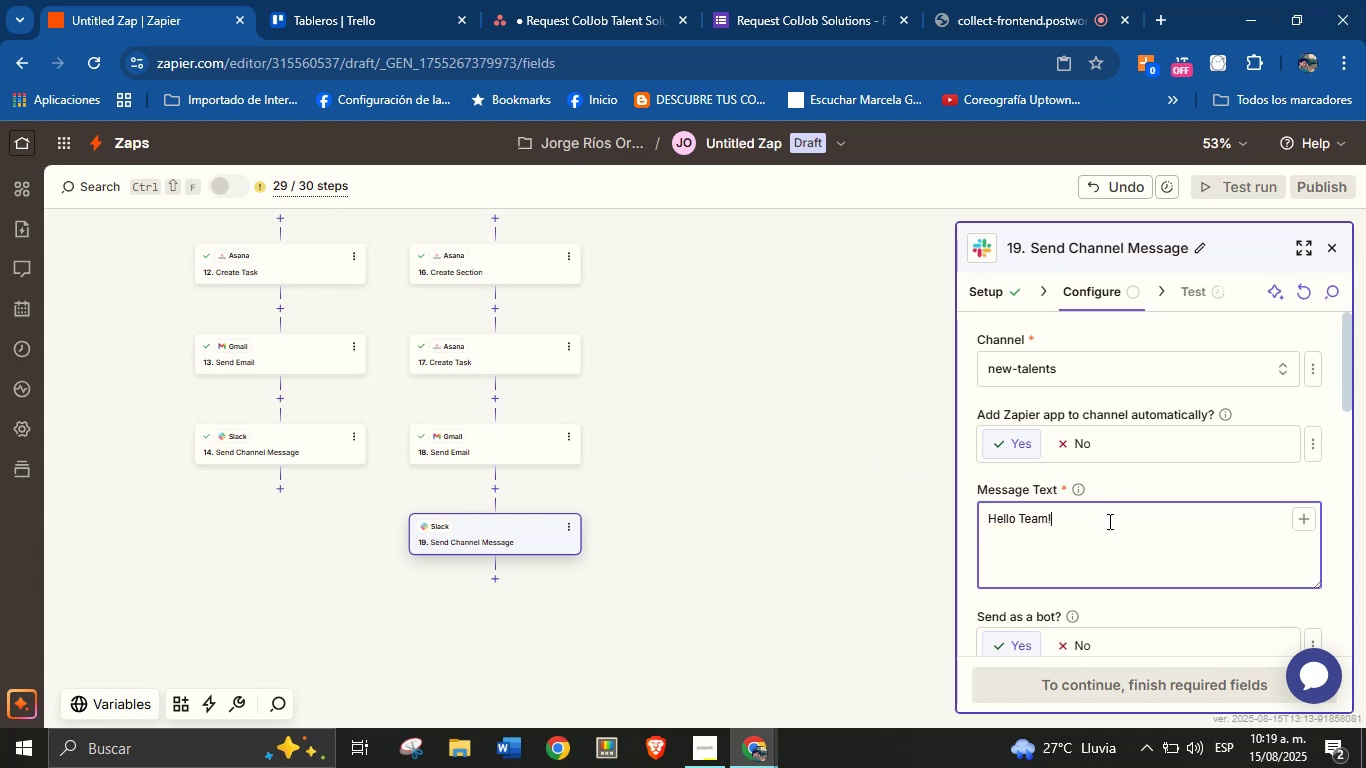 
key(Enter)
 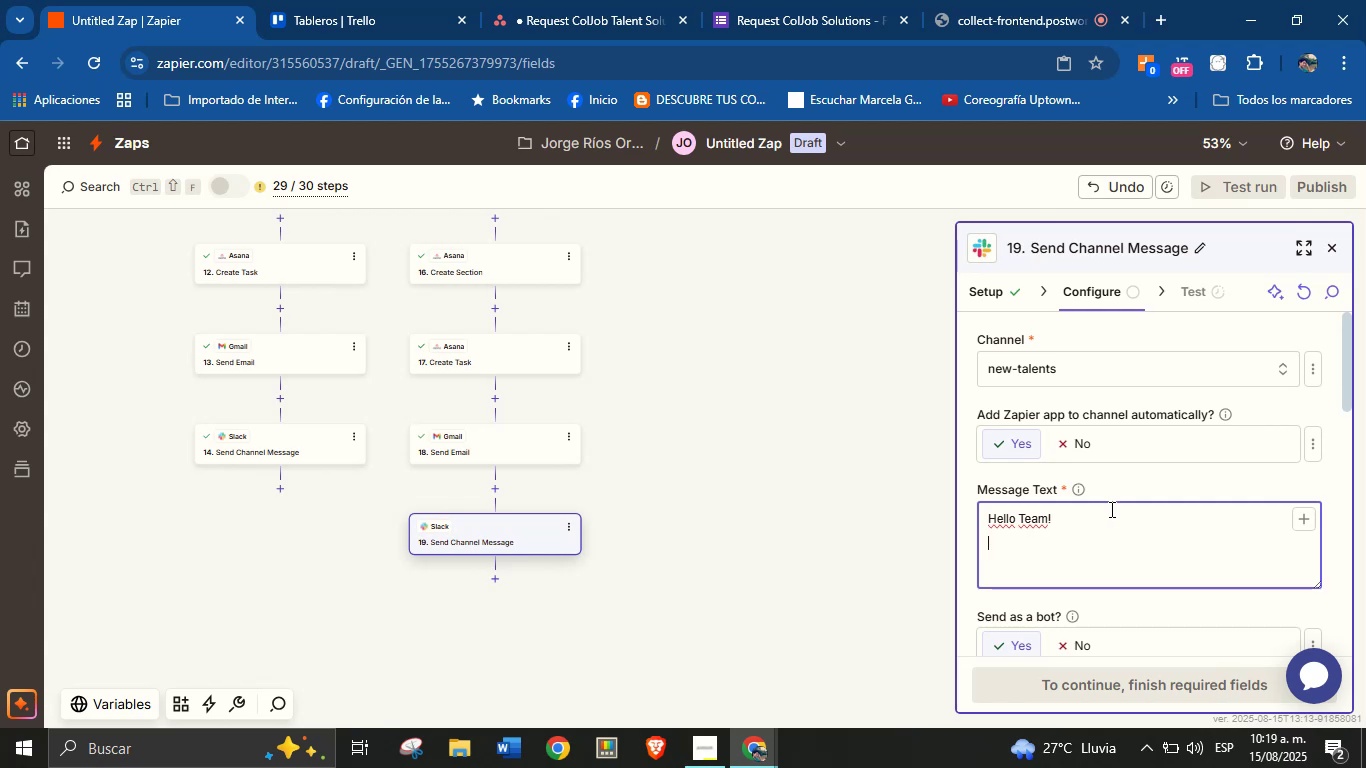 
type(there )
key(Backspace)
key(Backspace)
key(Backspace)
key(Backspace)
key(Backspace)
key(Backspace)
type(Thee is a new sevice)
 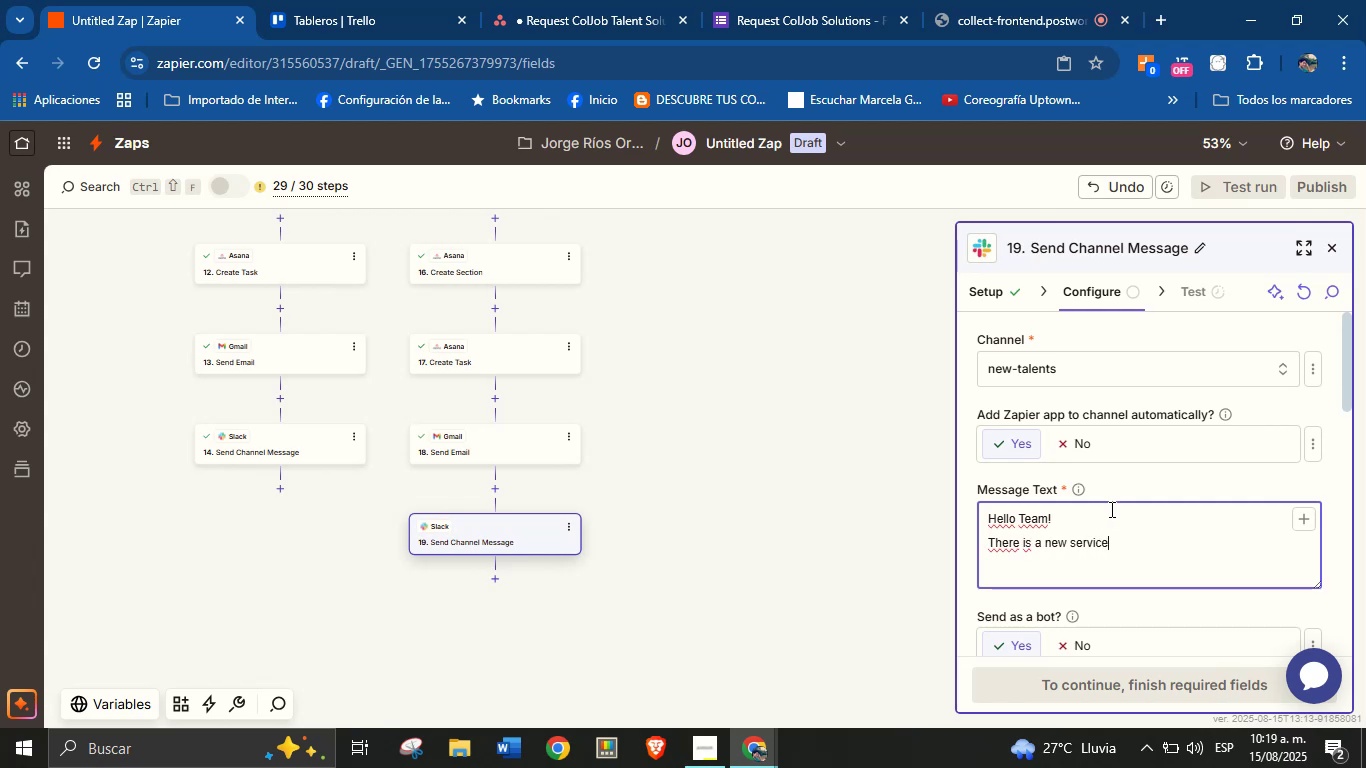 
key(Enter)
 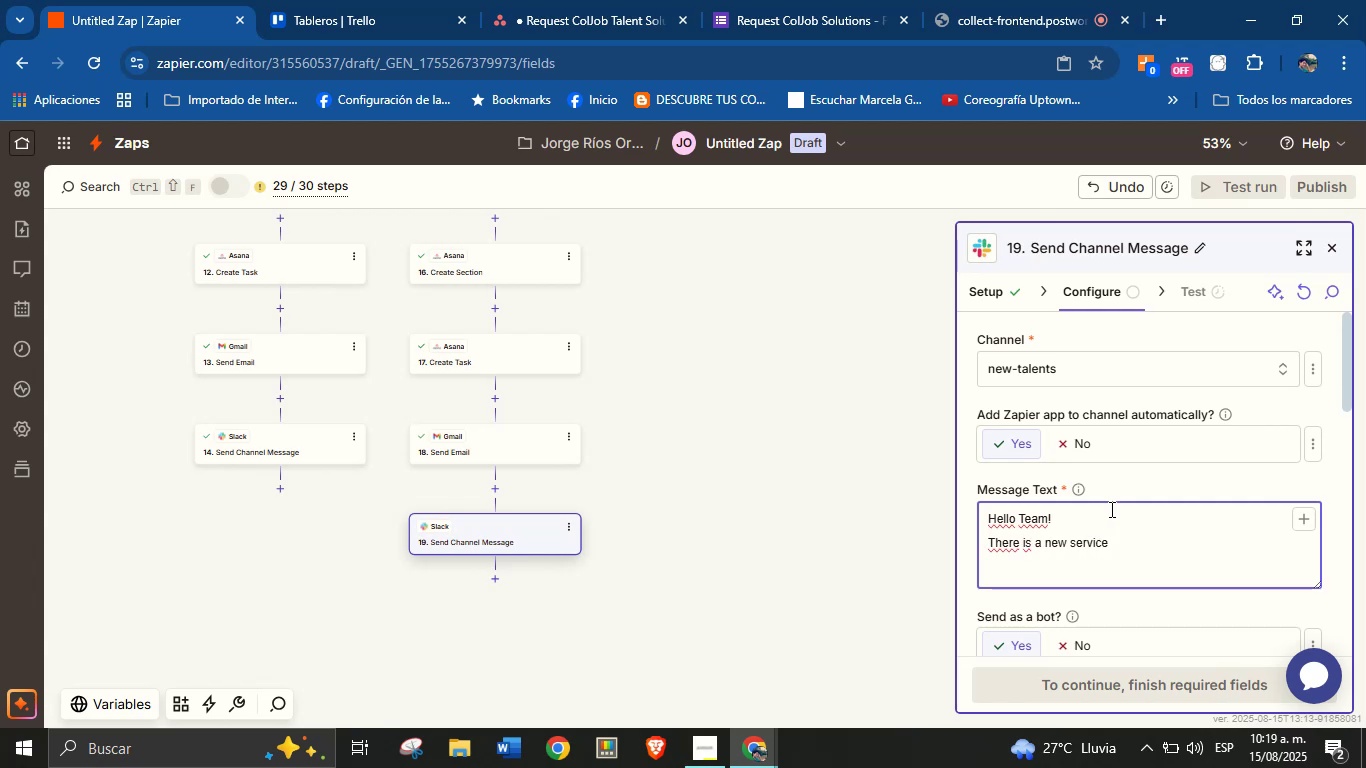 
type(View the details here>)
 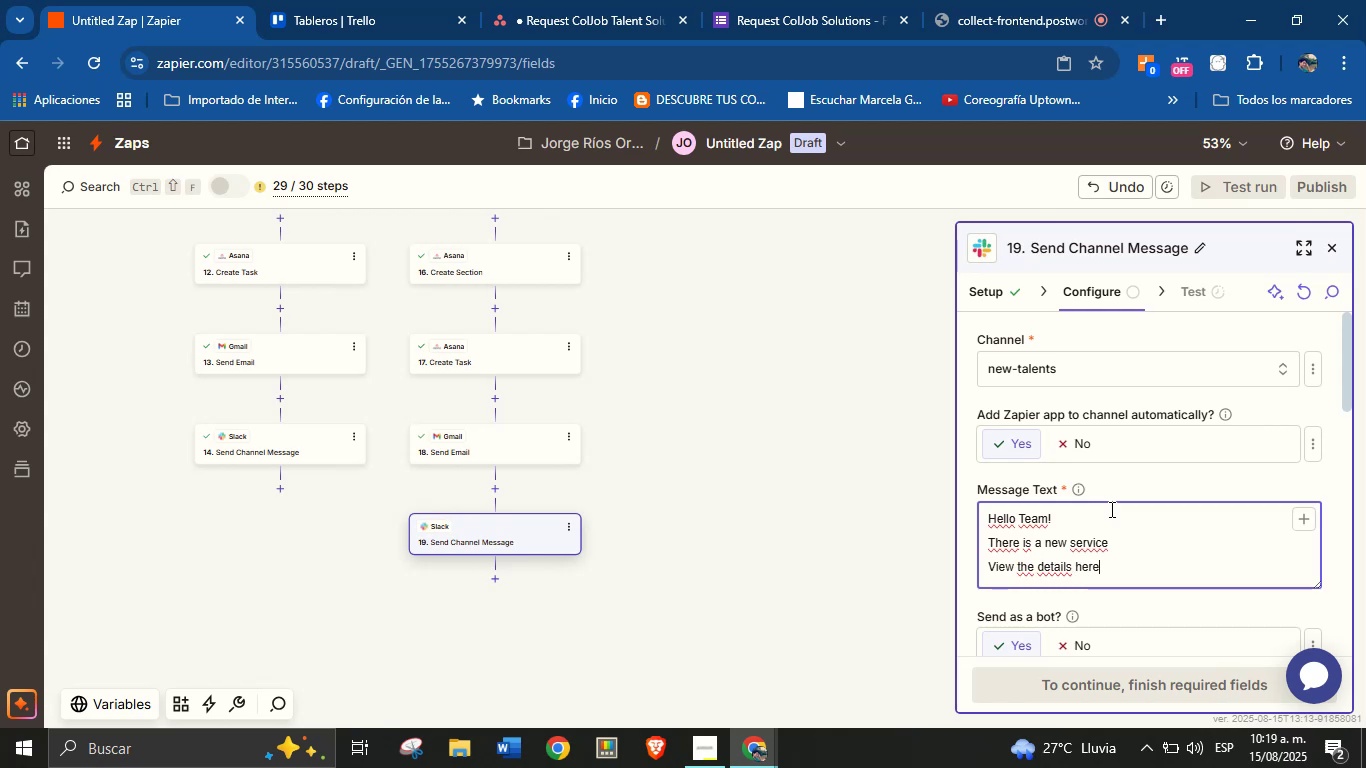 
key(Enter)
 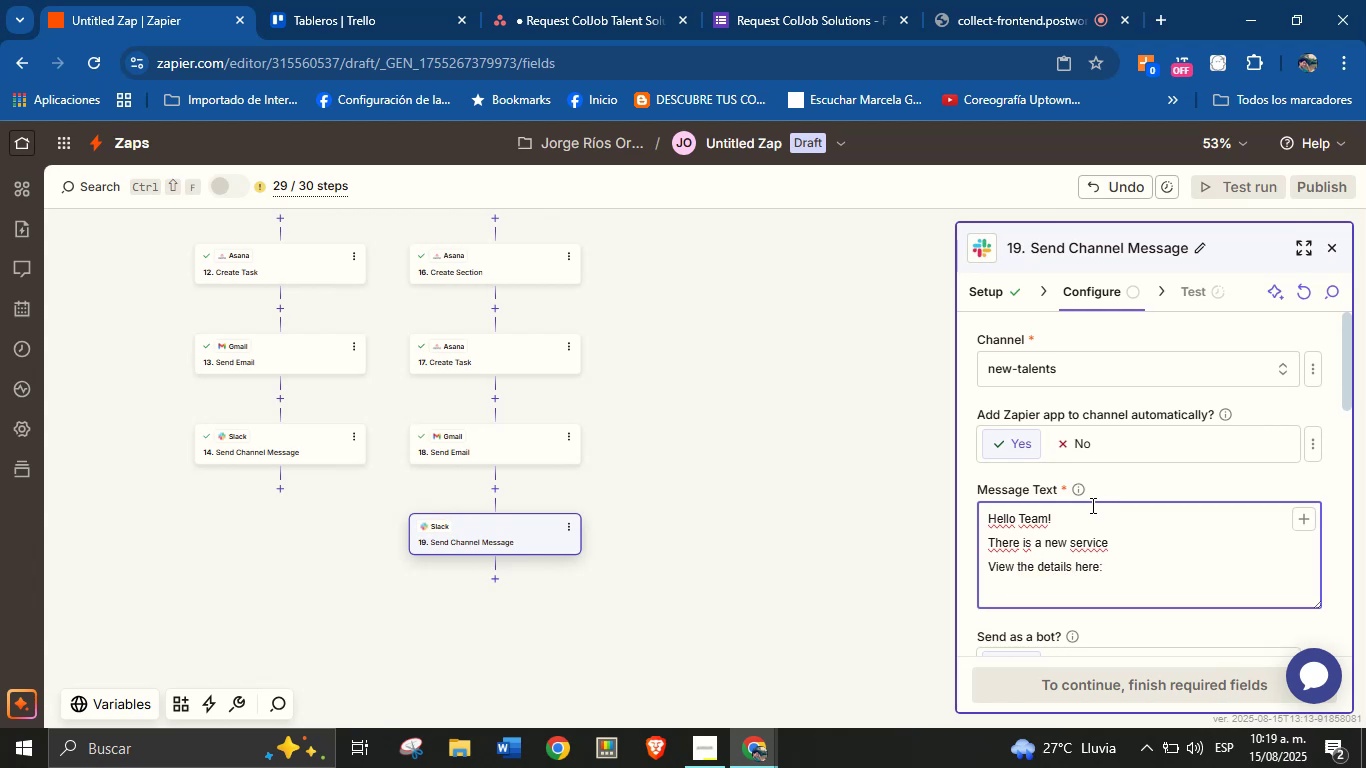 
left_click([984, 0])
 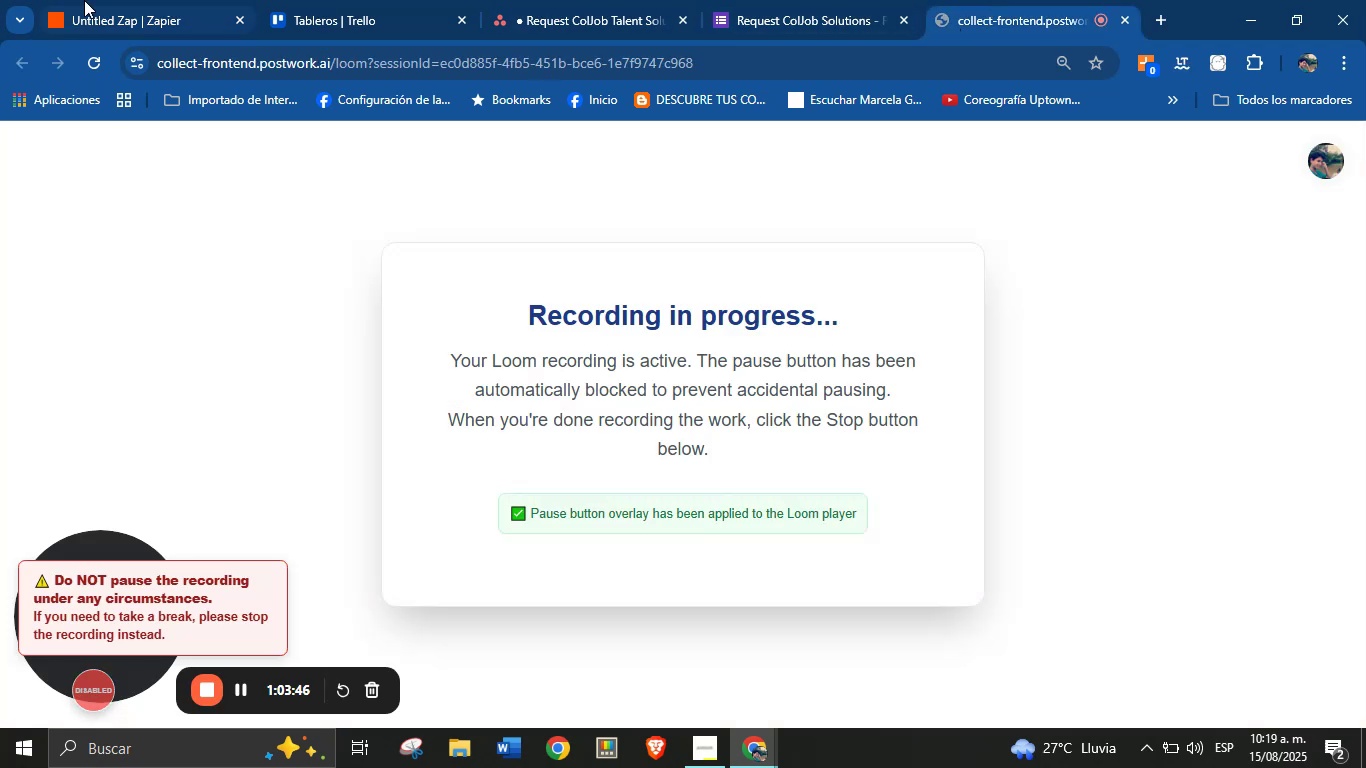 
left_click([139, 0])
 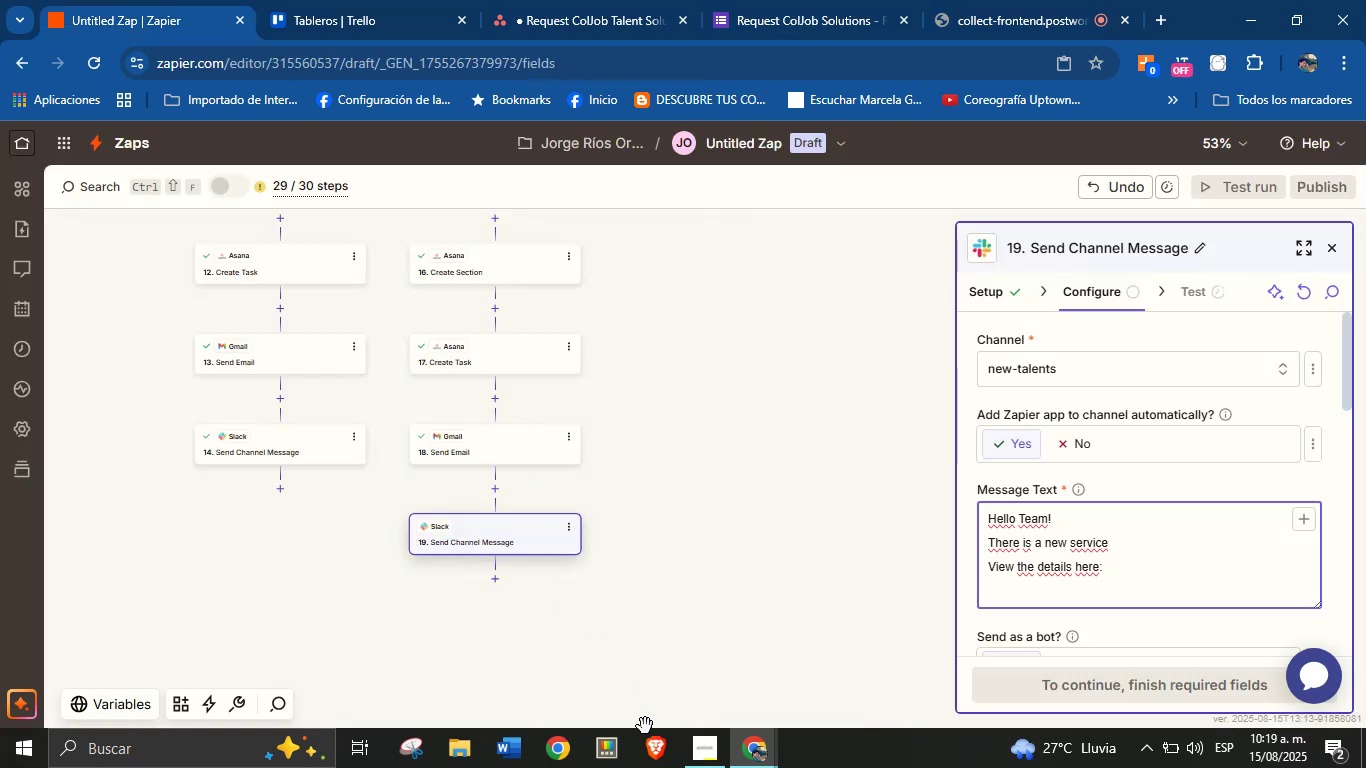 
left_click([707, 749])
 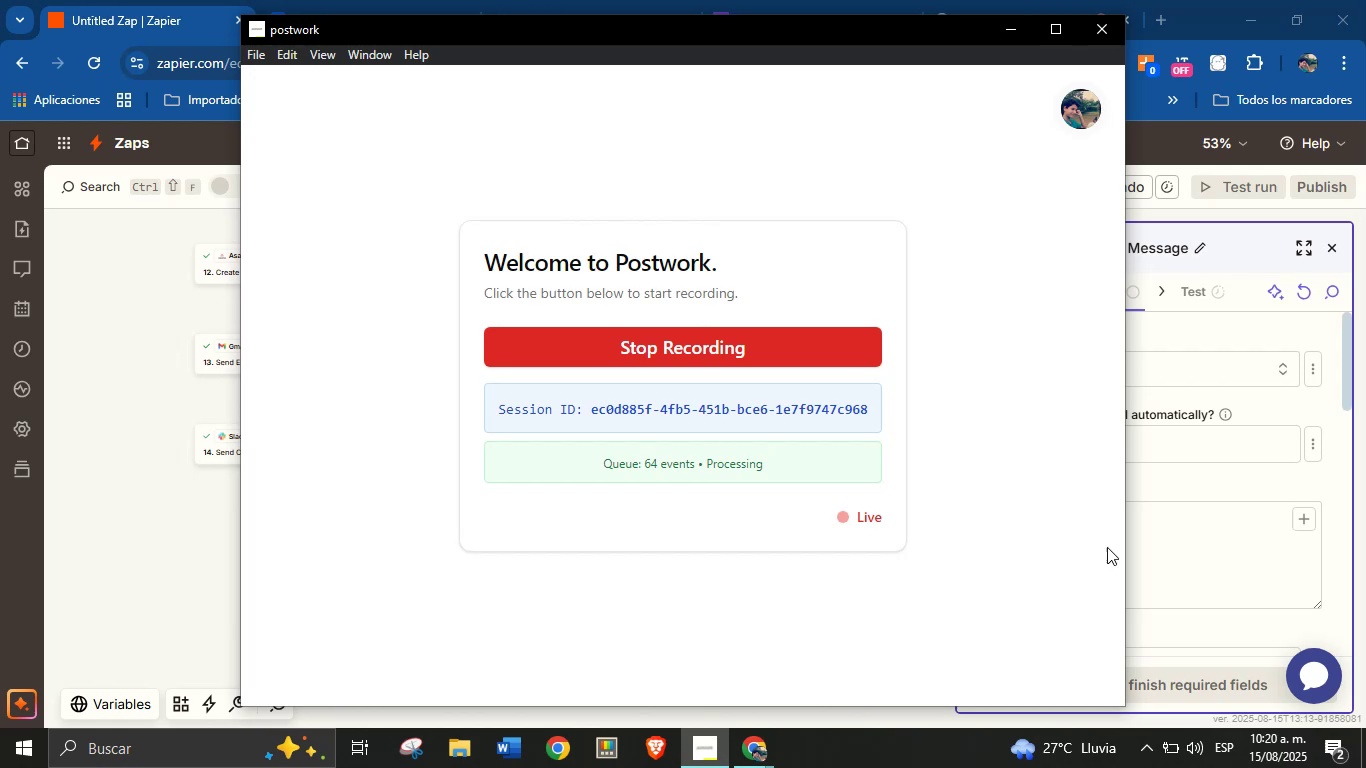 
left_click([1181, 535])
 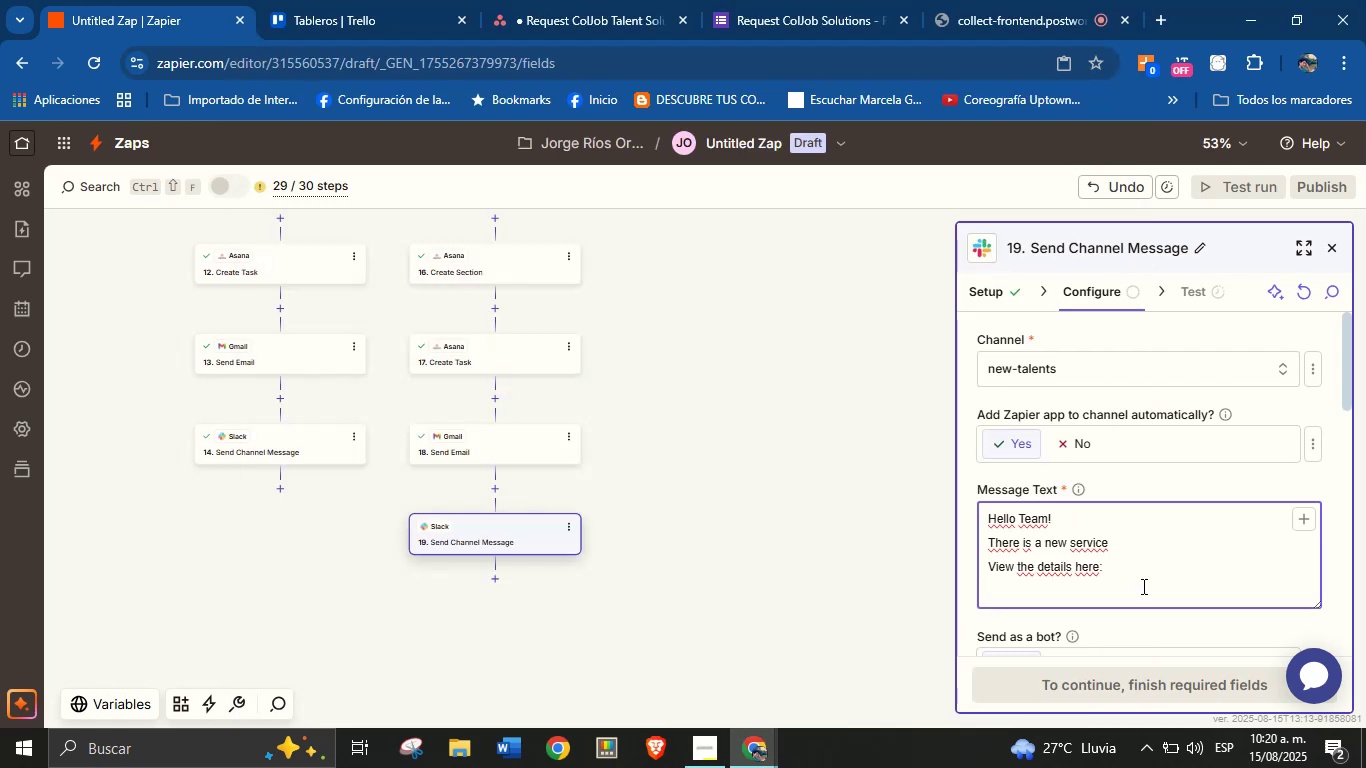 
left_click([1142, 573])
 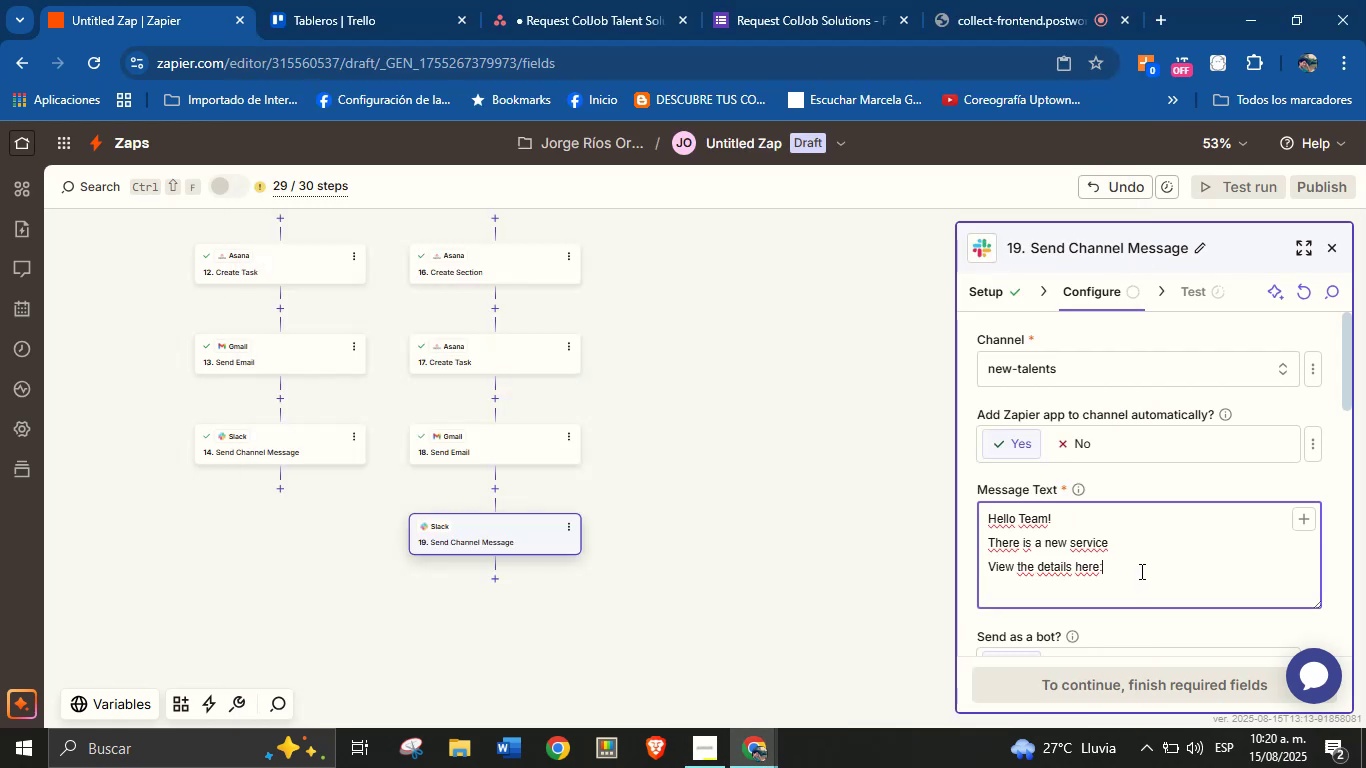 
key(Enter)
 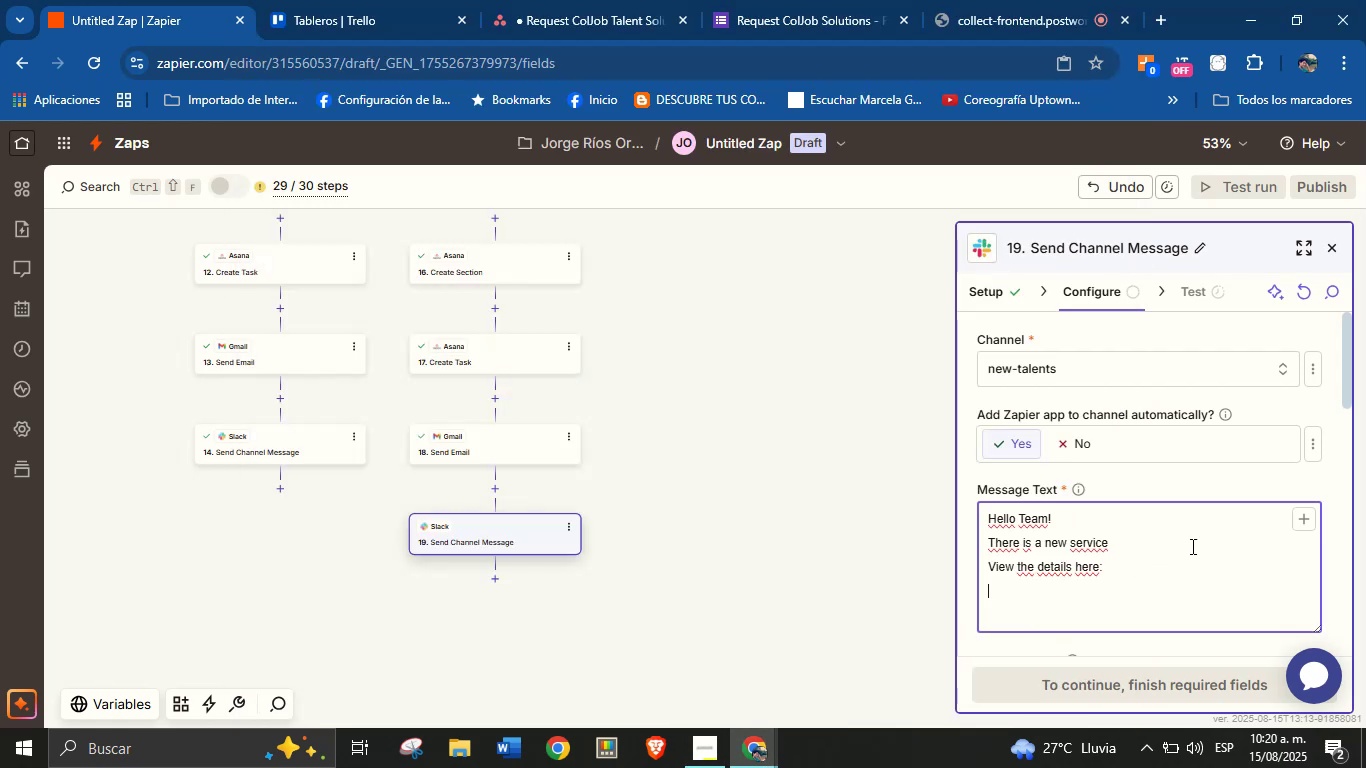 
left_click([1301, 515])
 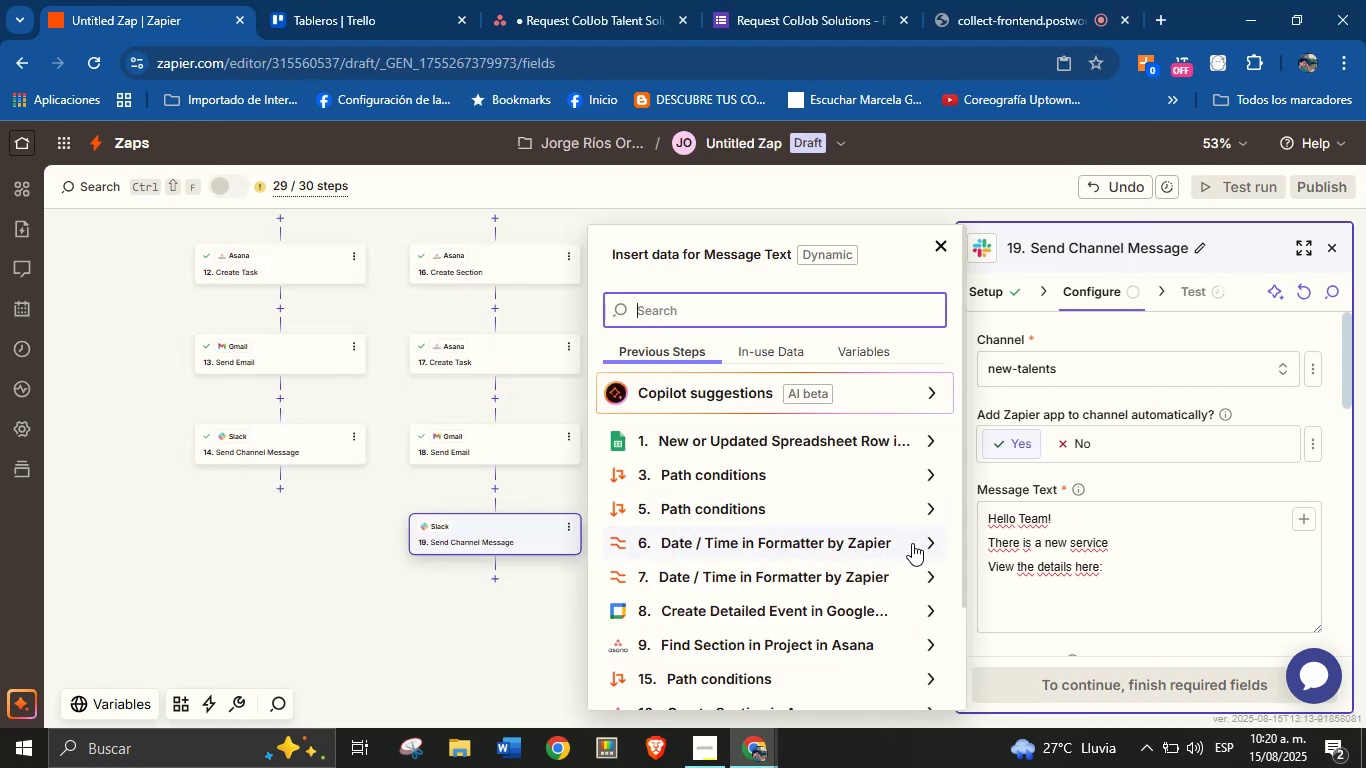 
wait(7.98)
 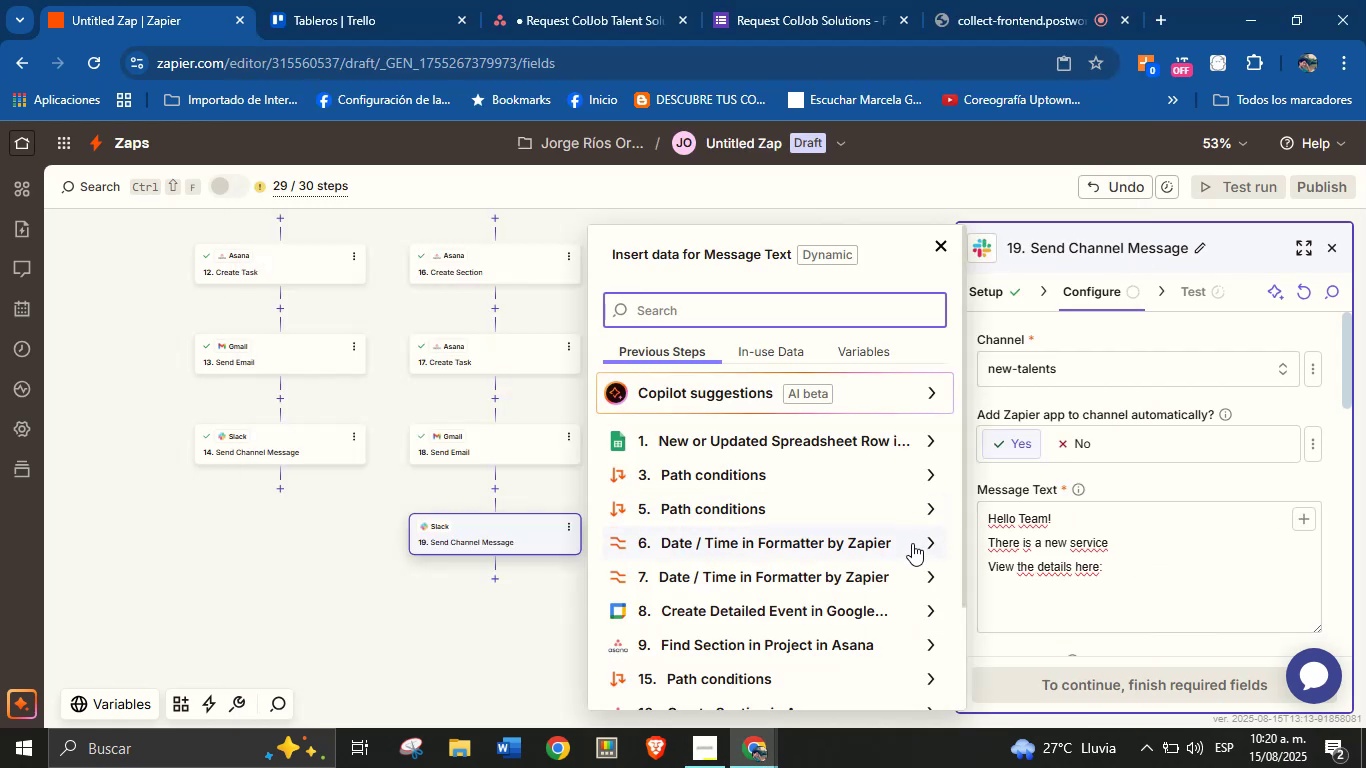 
scroll: coordinate [860, 577], scroll_direction: down, amount: 2.0
 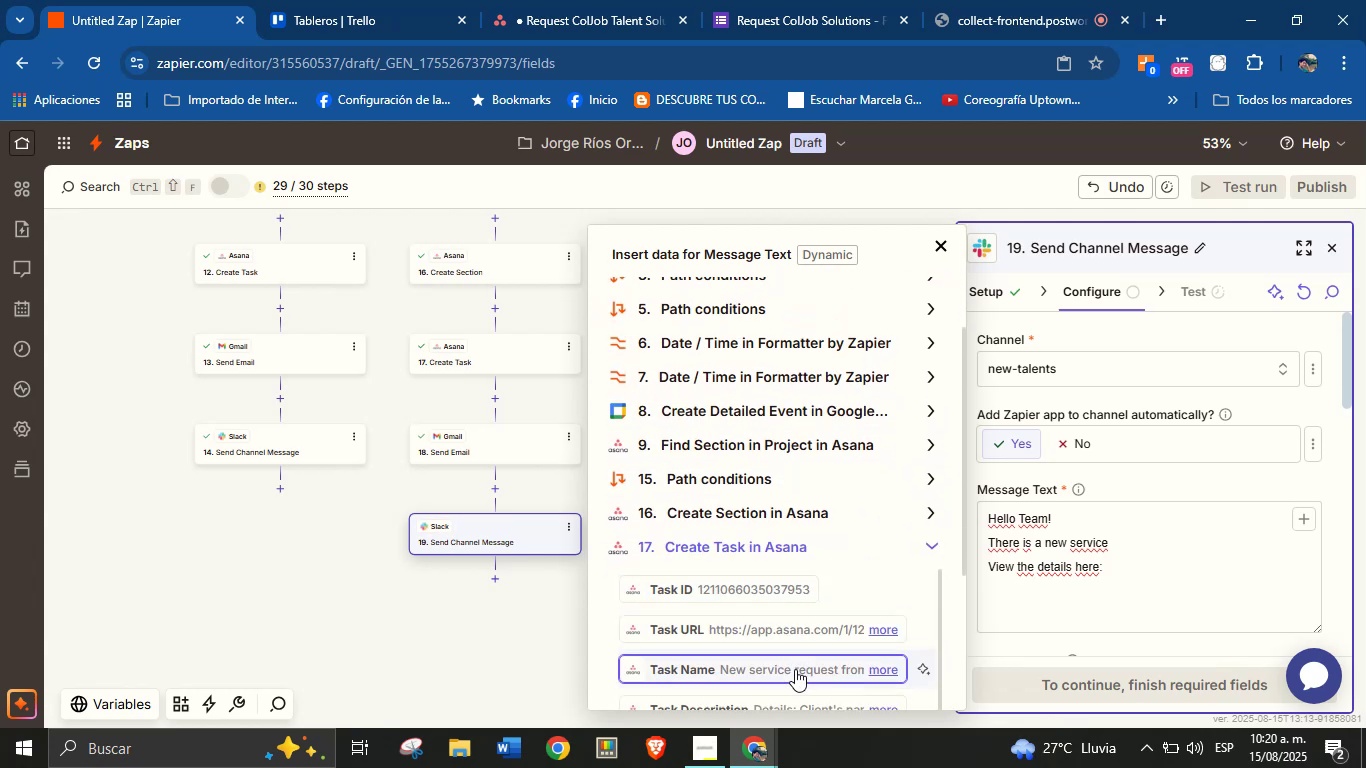 
left_click([803, 632])
 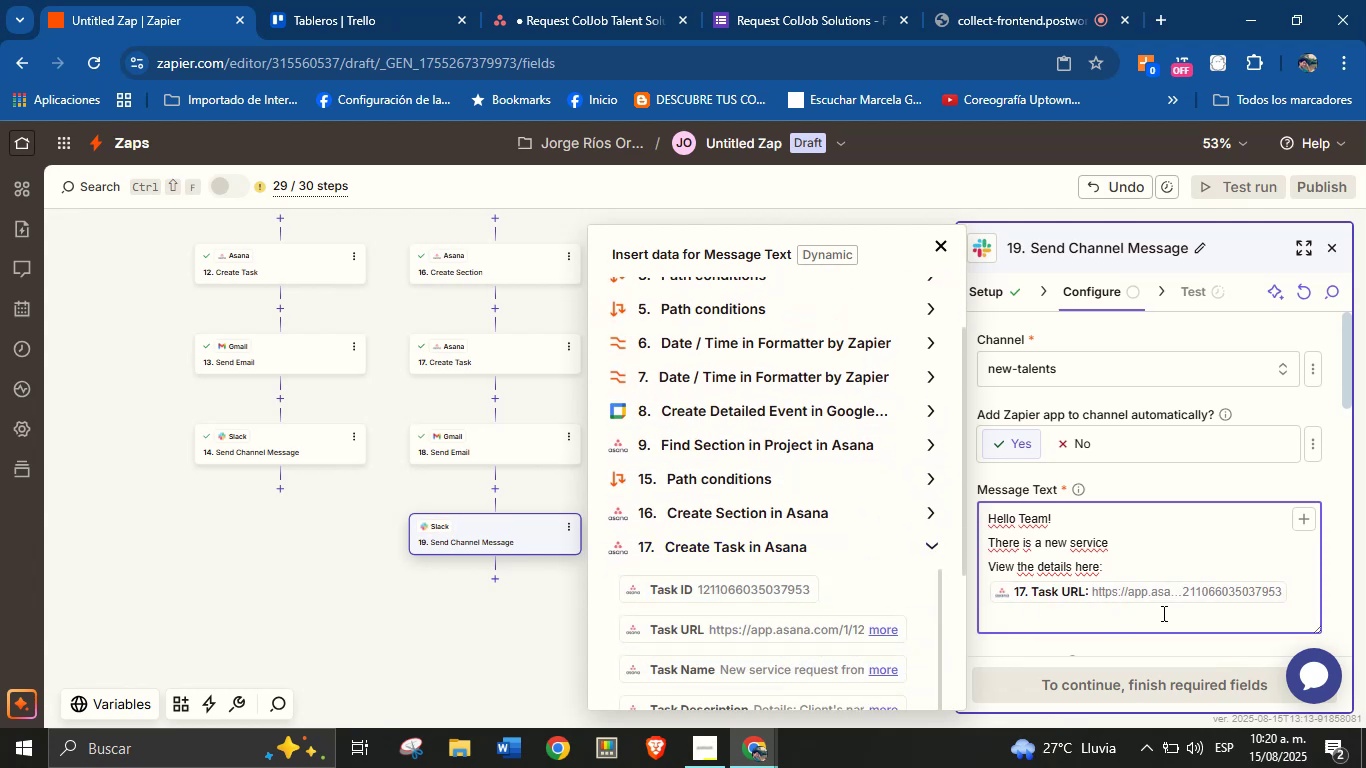 
left_click([1329, 553])
 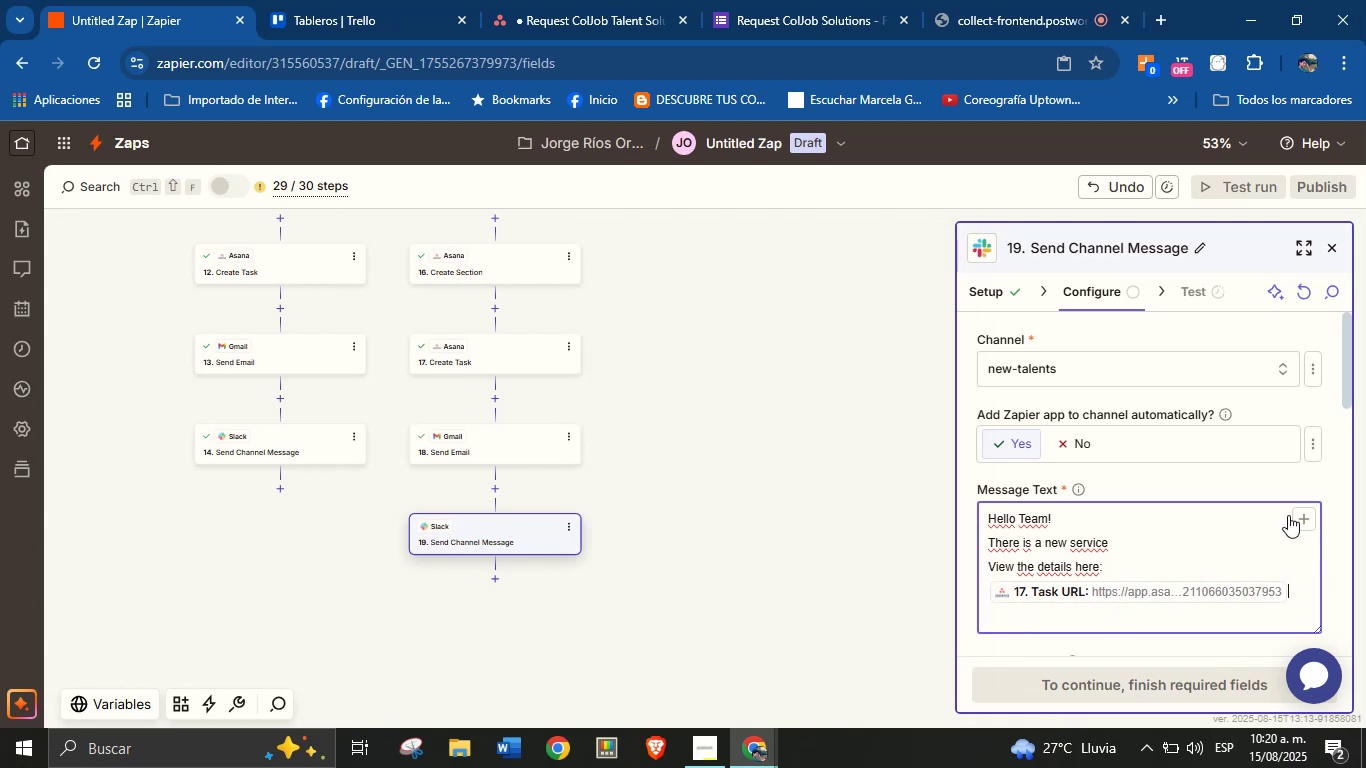 
scroll: coordinate [1240, 483], scroll_direction: down, amount: 1.0
 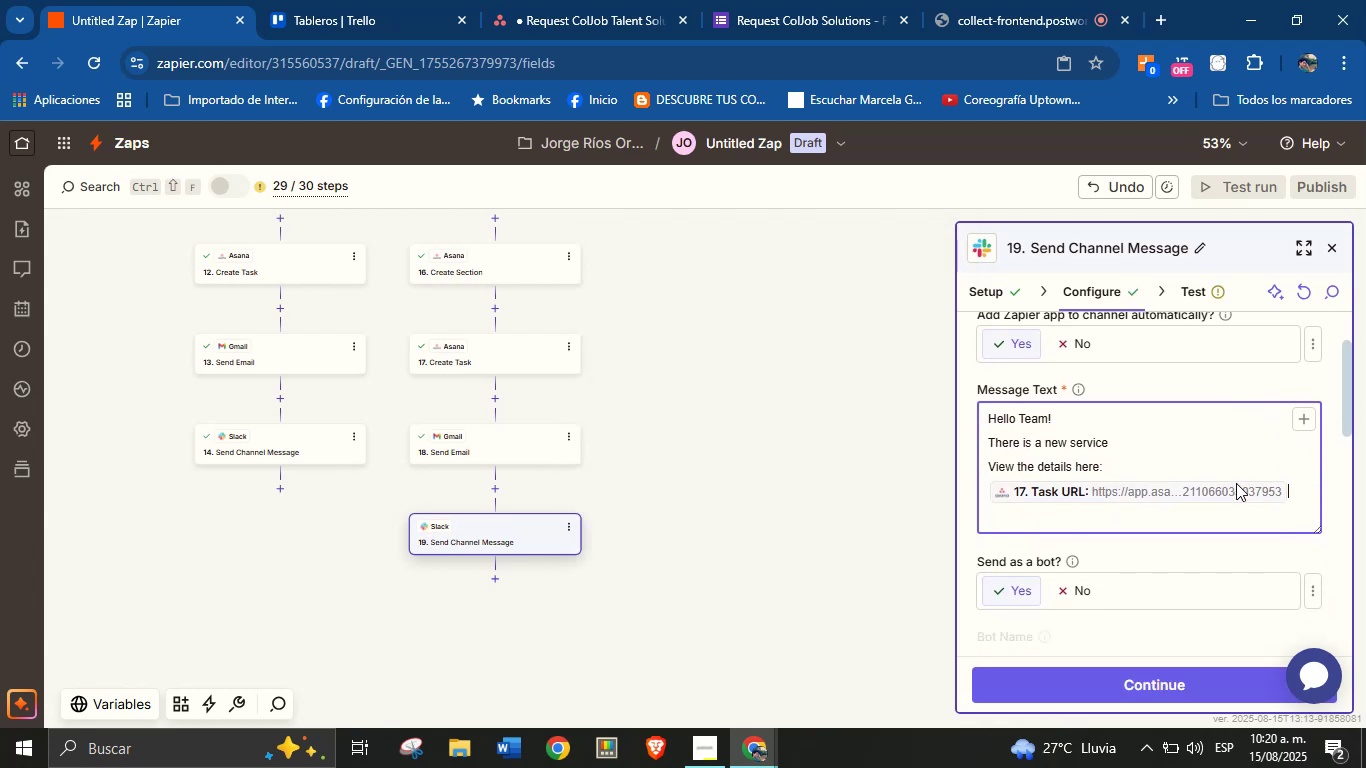 
scroll: coordinate [1193, 551], scroll_direction: none, amount: 0.0
 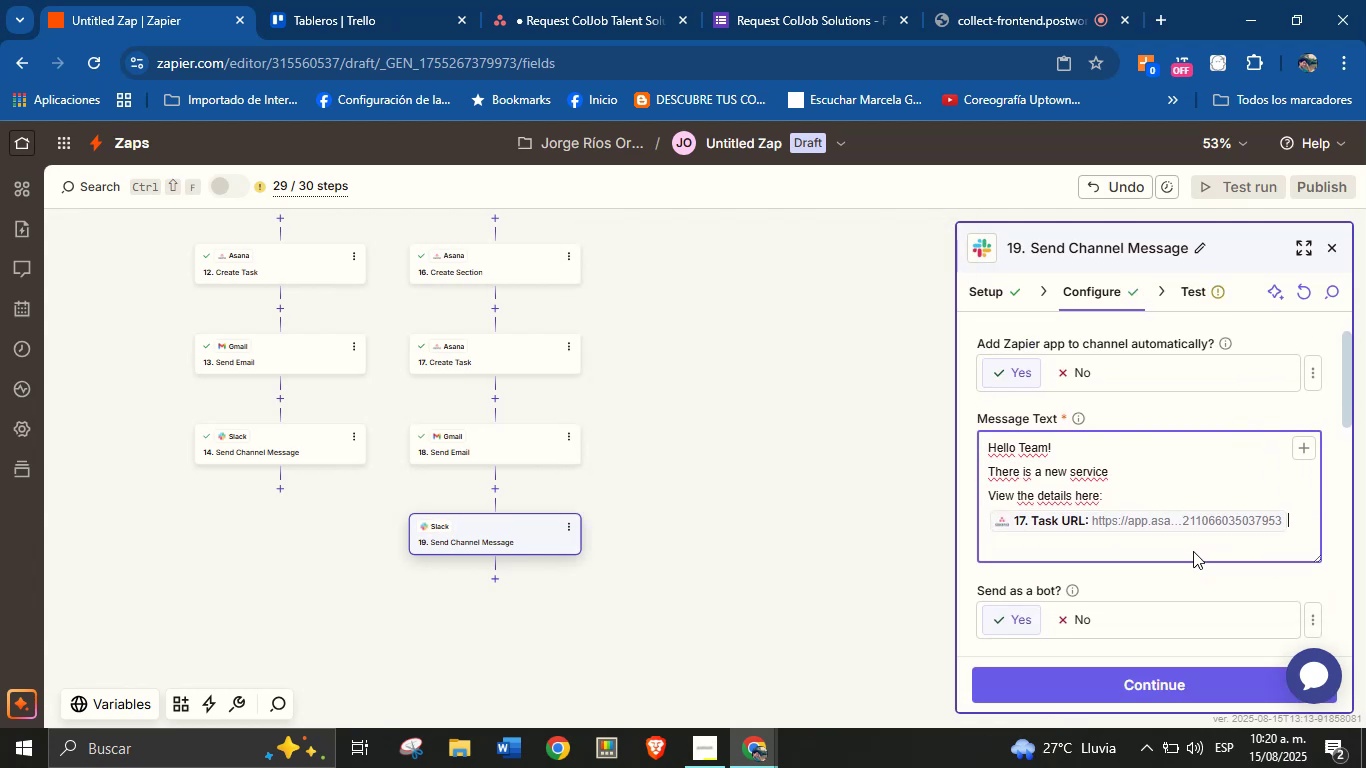 
scroll: coordinate [1147, 566], scroll_direction: down, amount: 2.0
 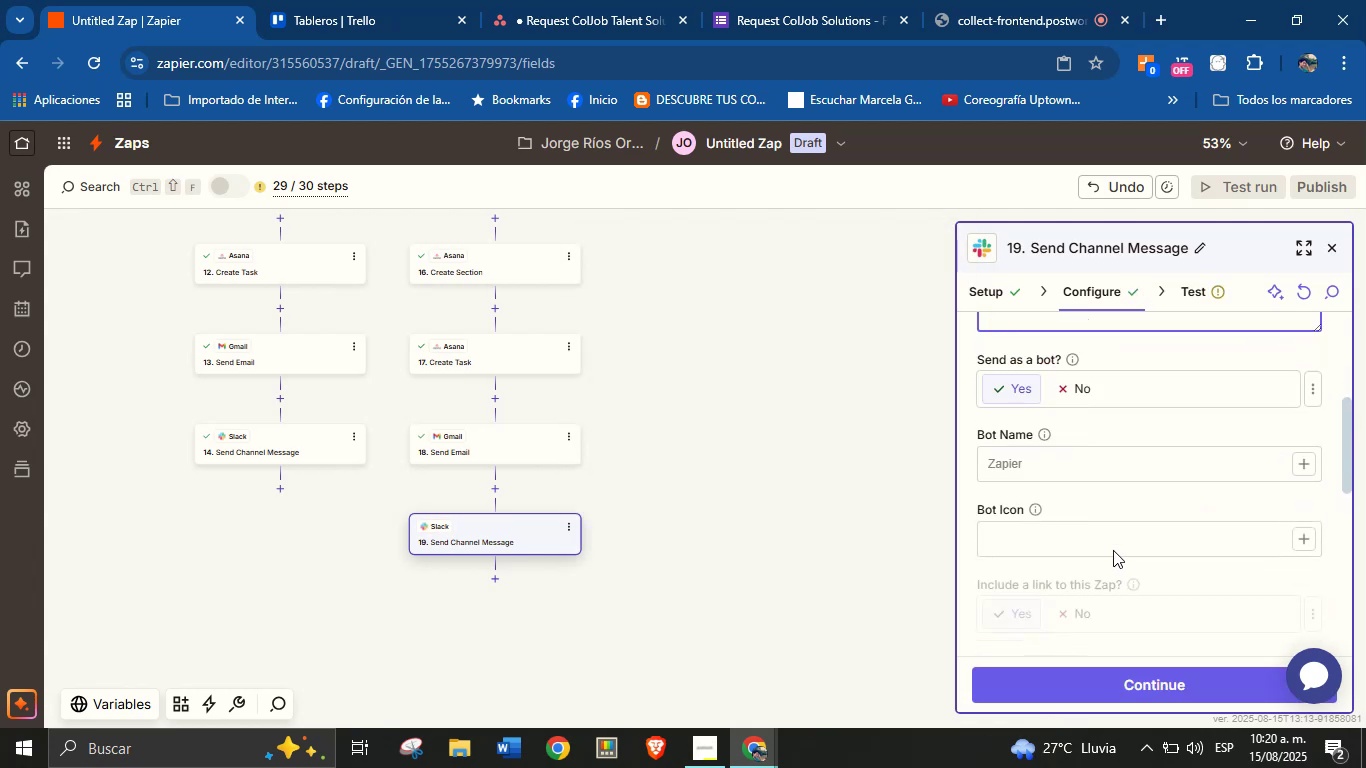 
left_click([1130, 466])
 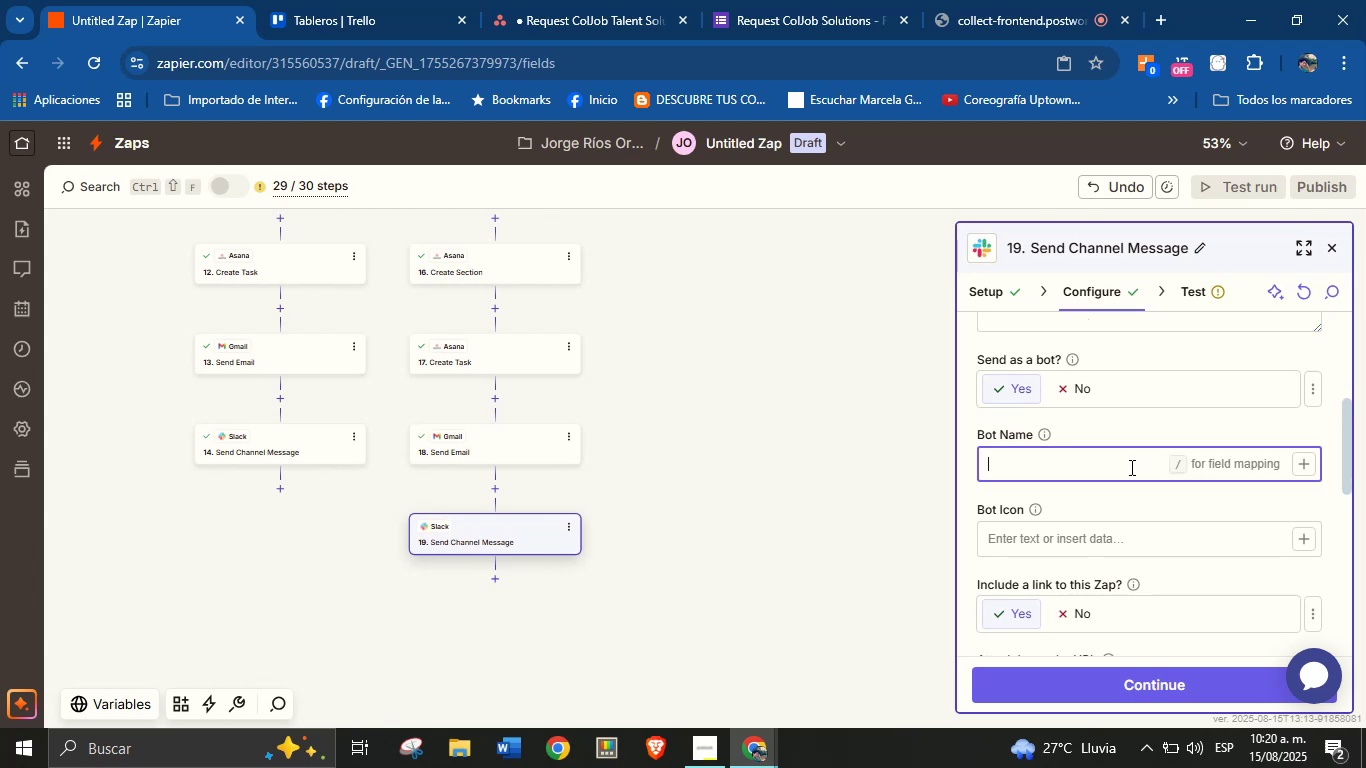 
type(Orenji fom )
key(Backspace)
key(Backspace)
key(Backspace)
type(rom ColJob)
 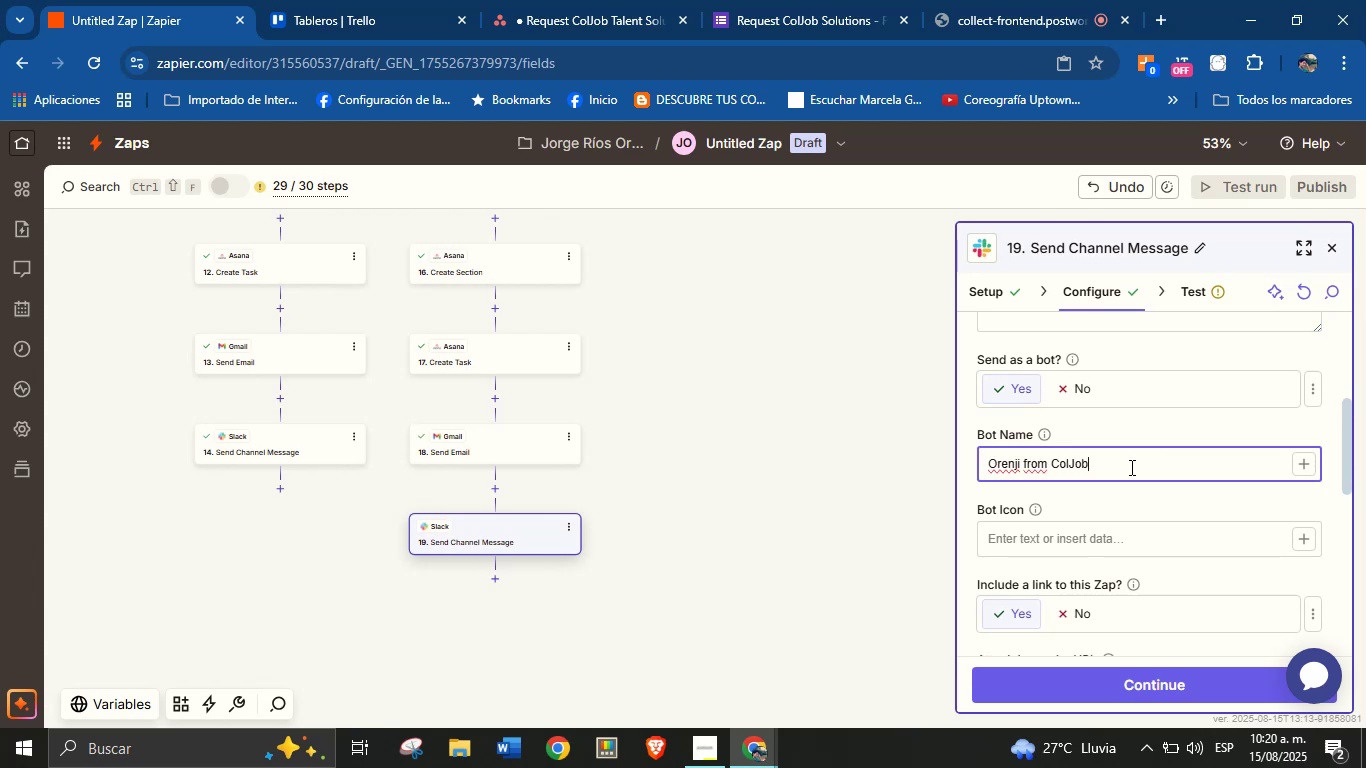 
scroll: coordinate [1157, 493], scroll_direction: up, amount: 1.0
 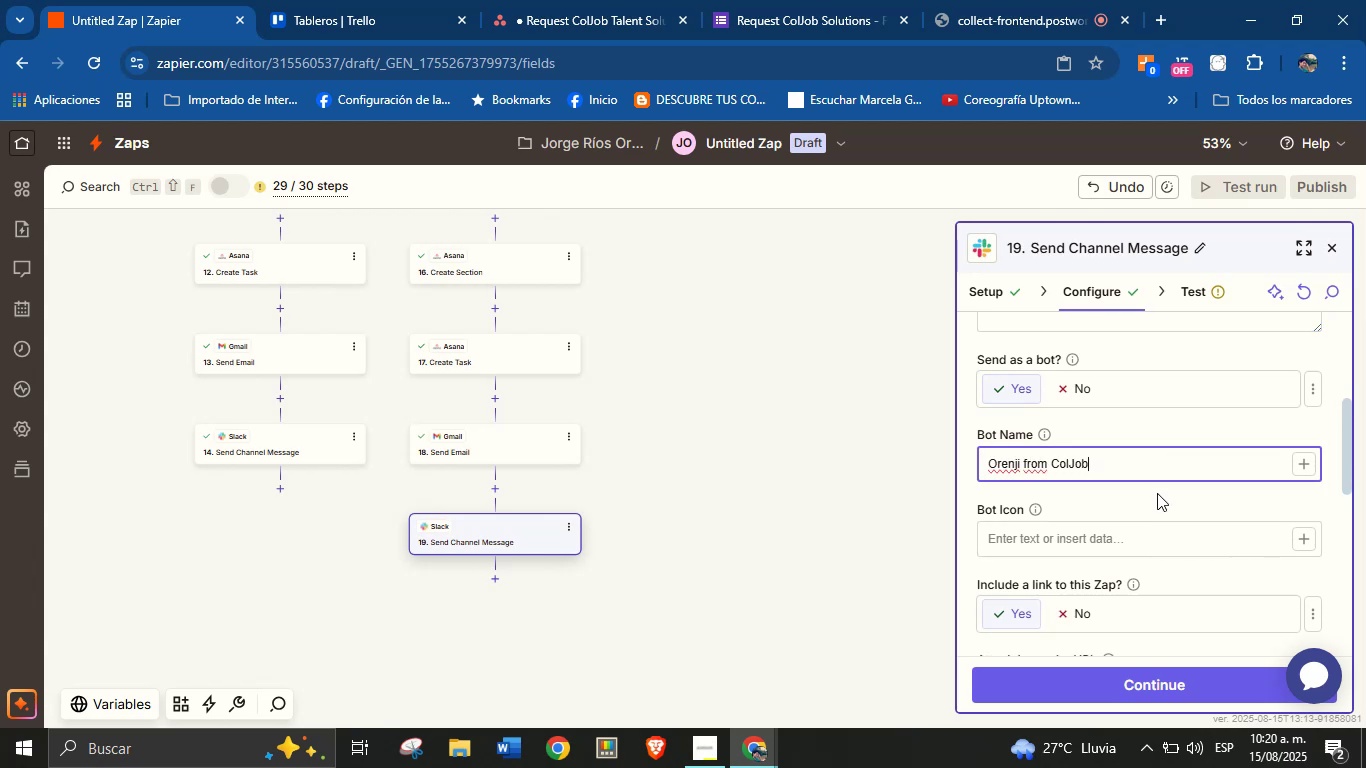 
left_click([1157, 493])
 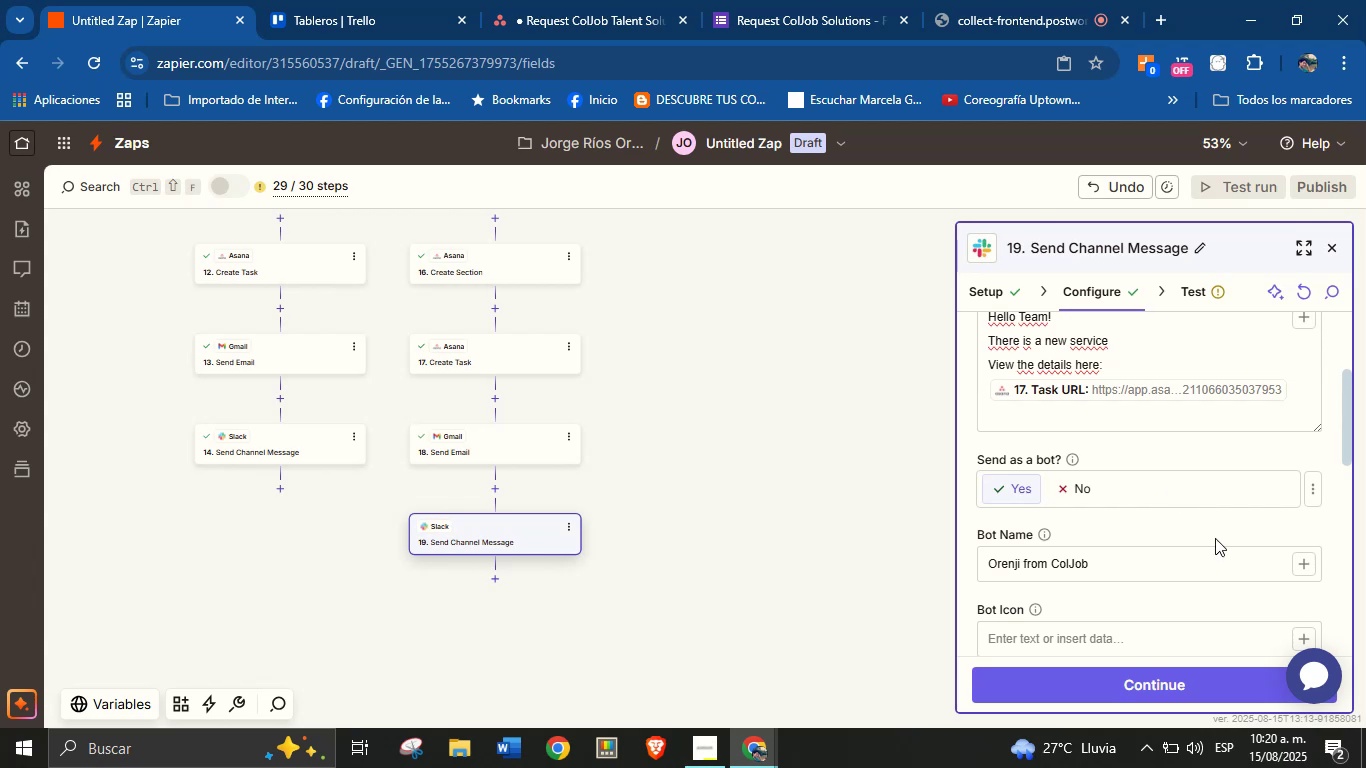 
scroll: coordinate [1159, 524], scroll_direction: down, amount: 6.0
 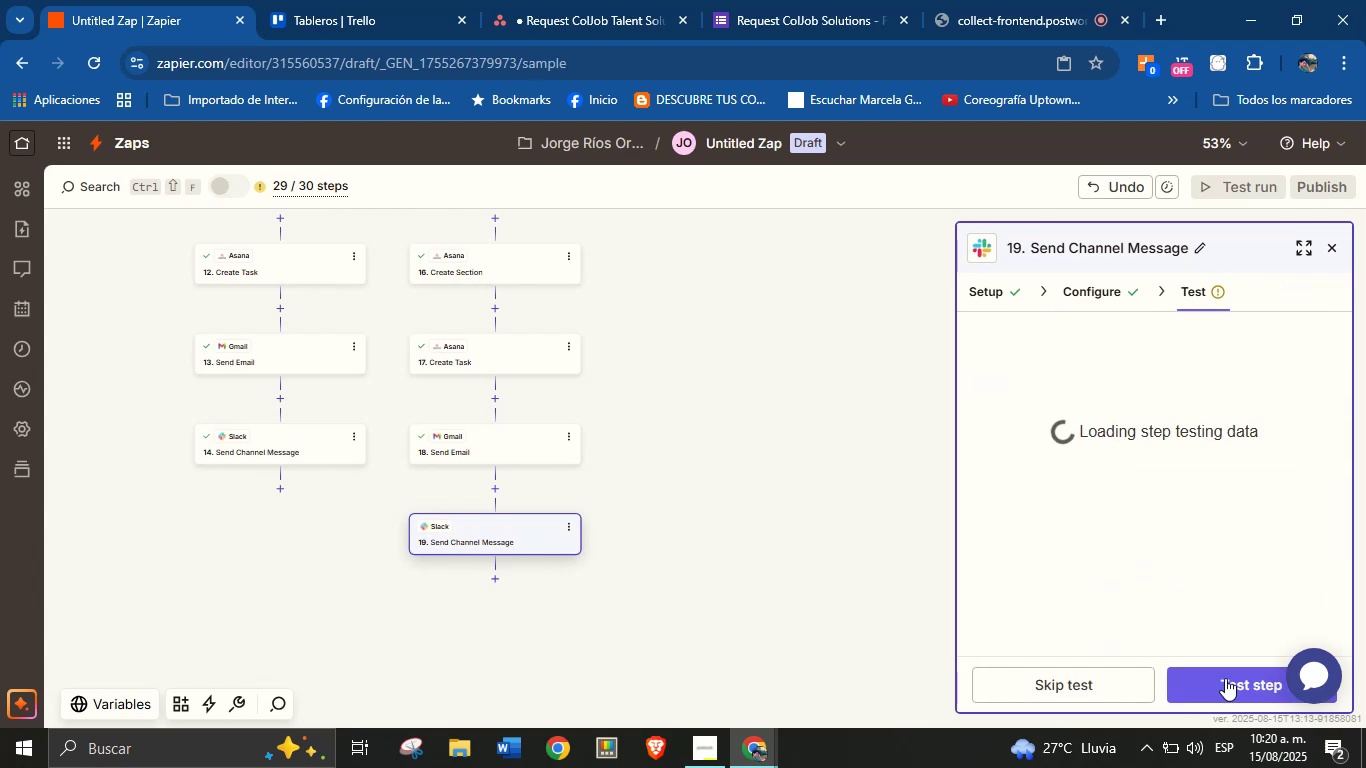 
wait(5.24)
 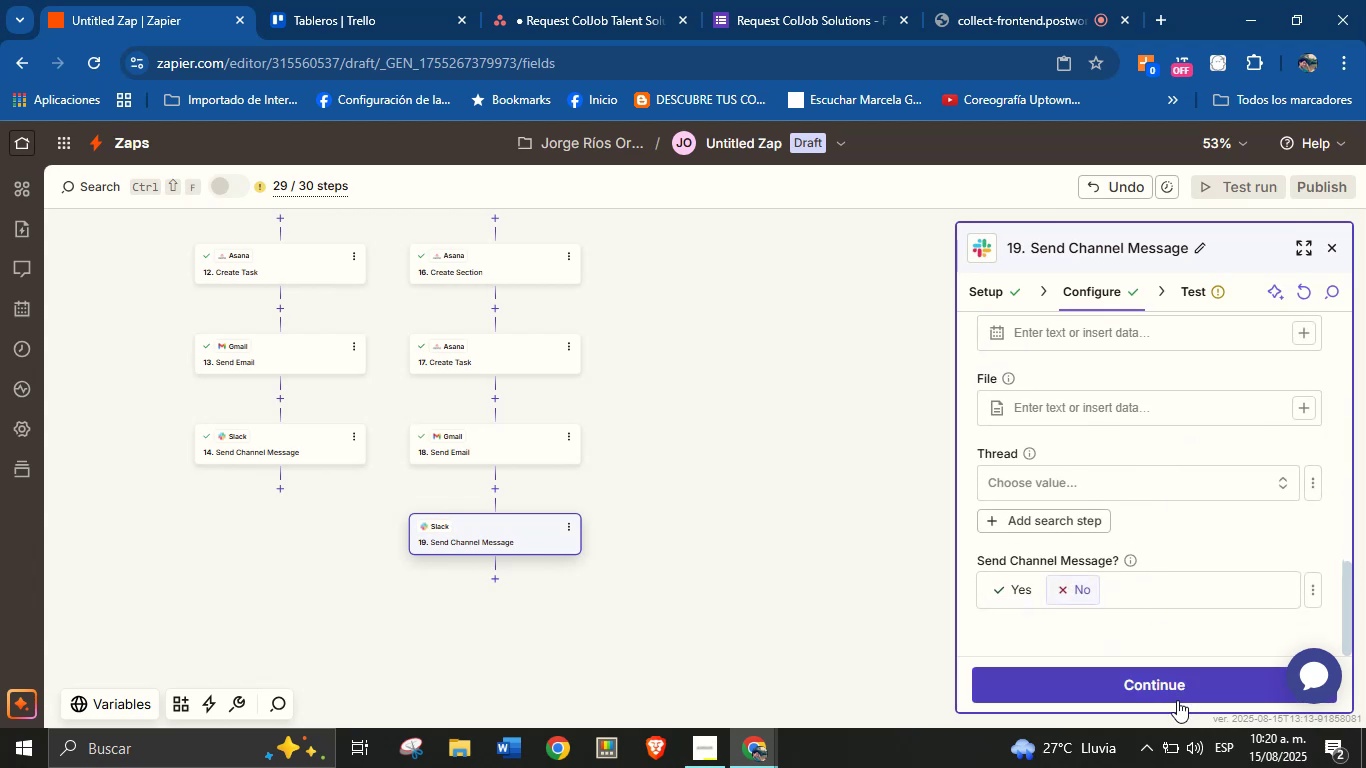 
left_click([1225, 675])
 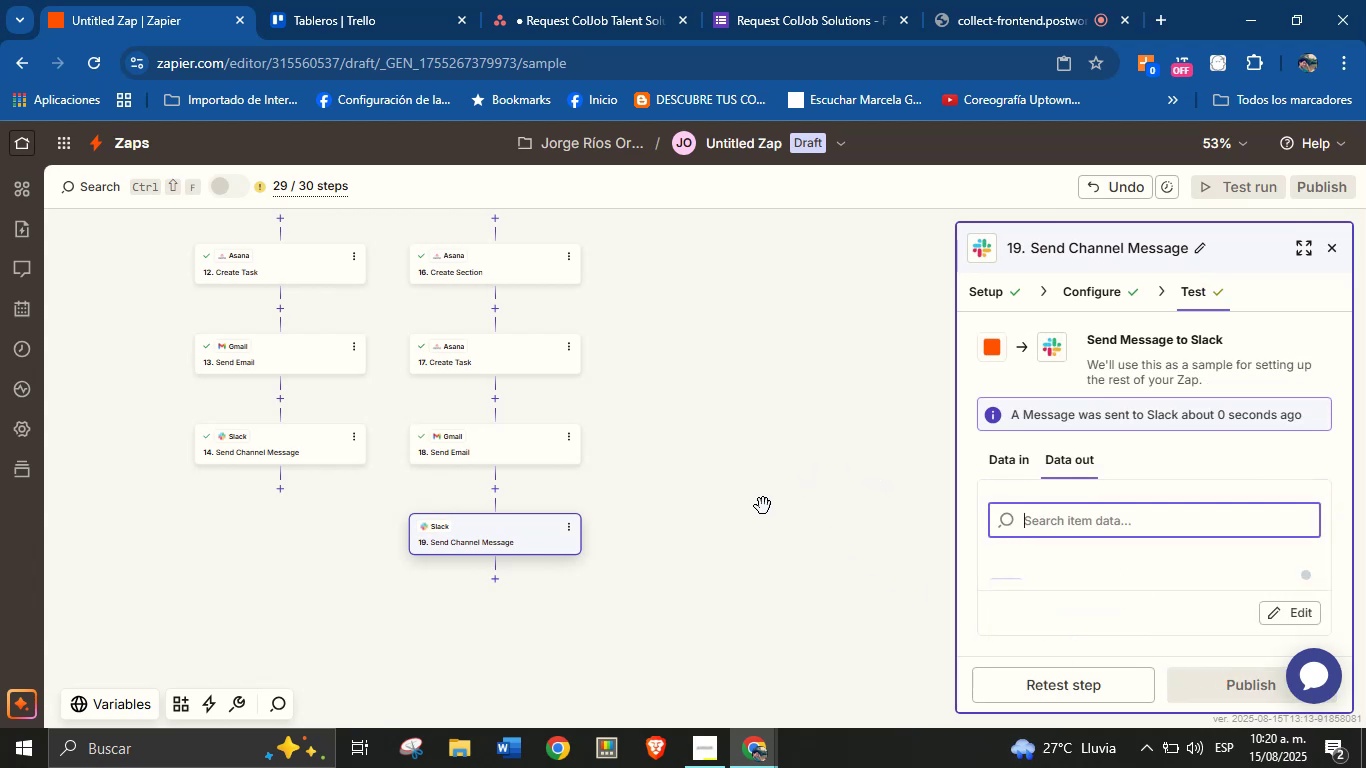 
left_click_drag(start_coordinate=[742, 414], to_coordinate=[701, 464])
 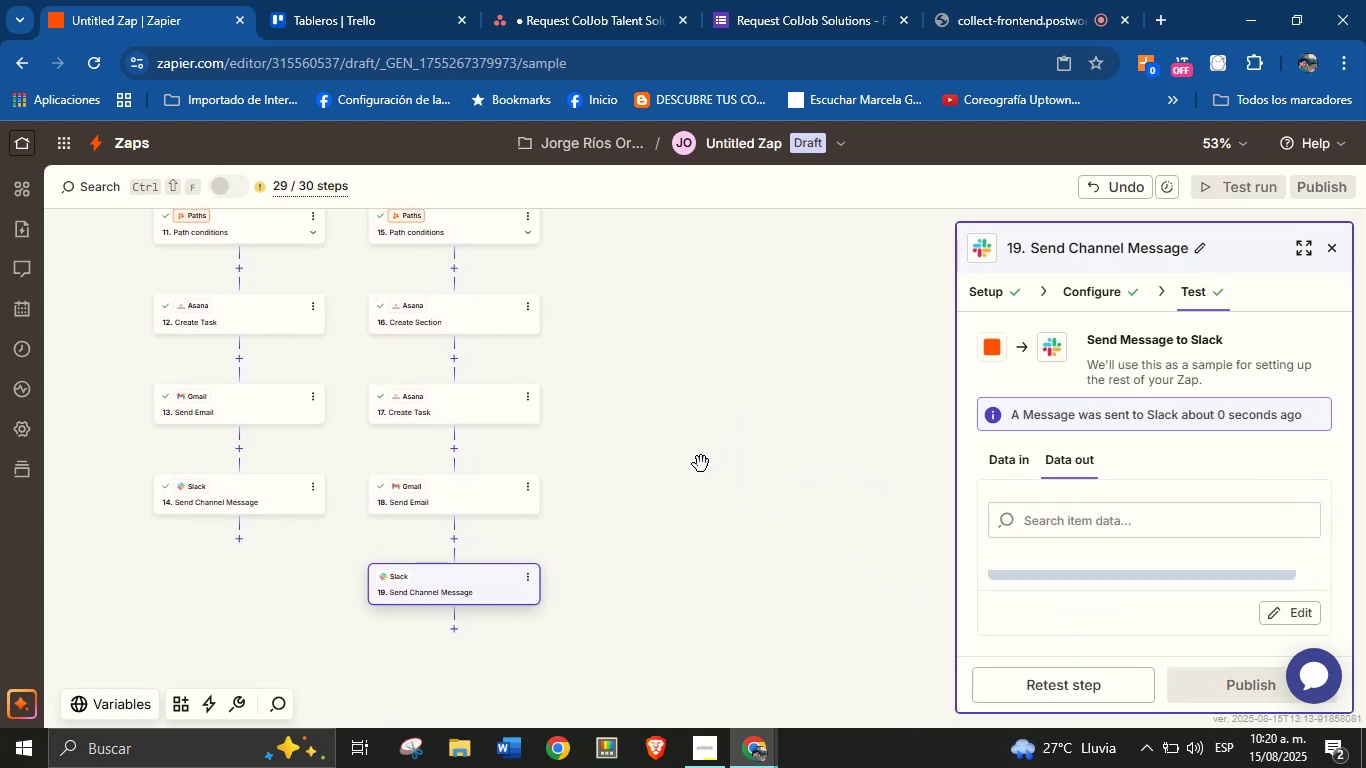 
left_click_drag(start_coordinate=[699, 483], to_coordinate=[723, 439])
 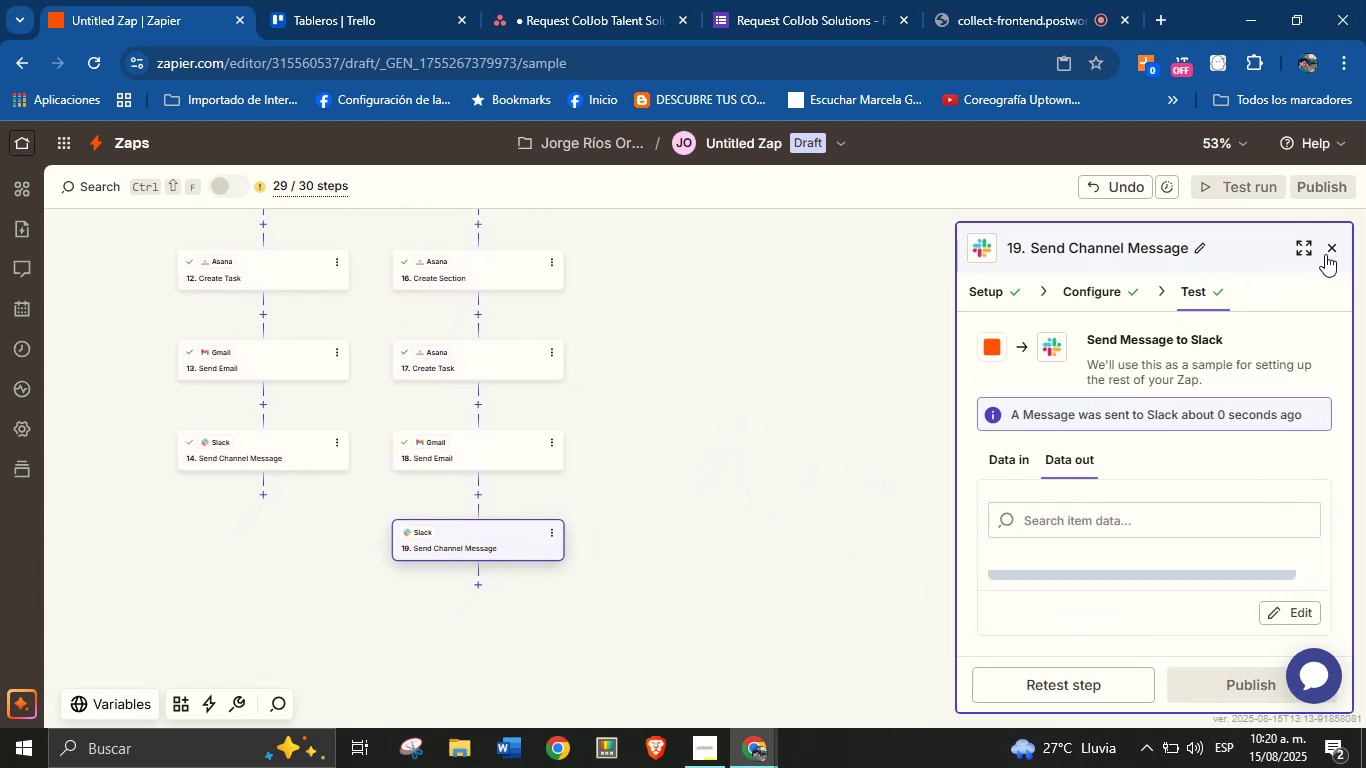 
left_click([1333, 251])
 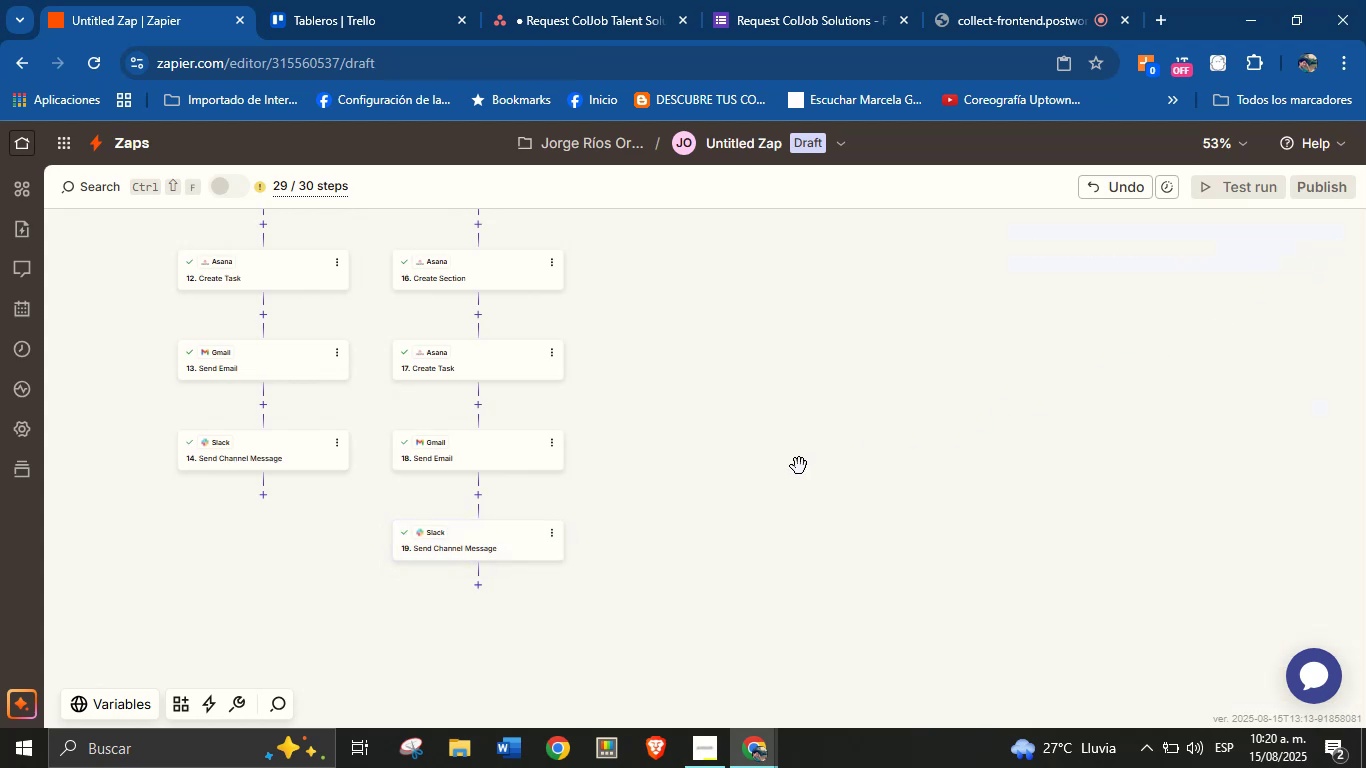 
left_click_drag(start_coordinate=[783, 445], to_coordinate=[777, 463])
 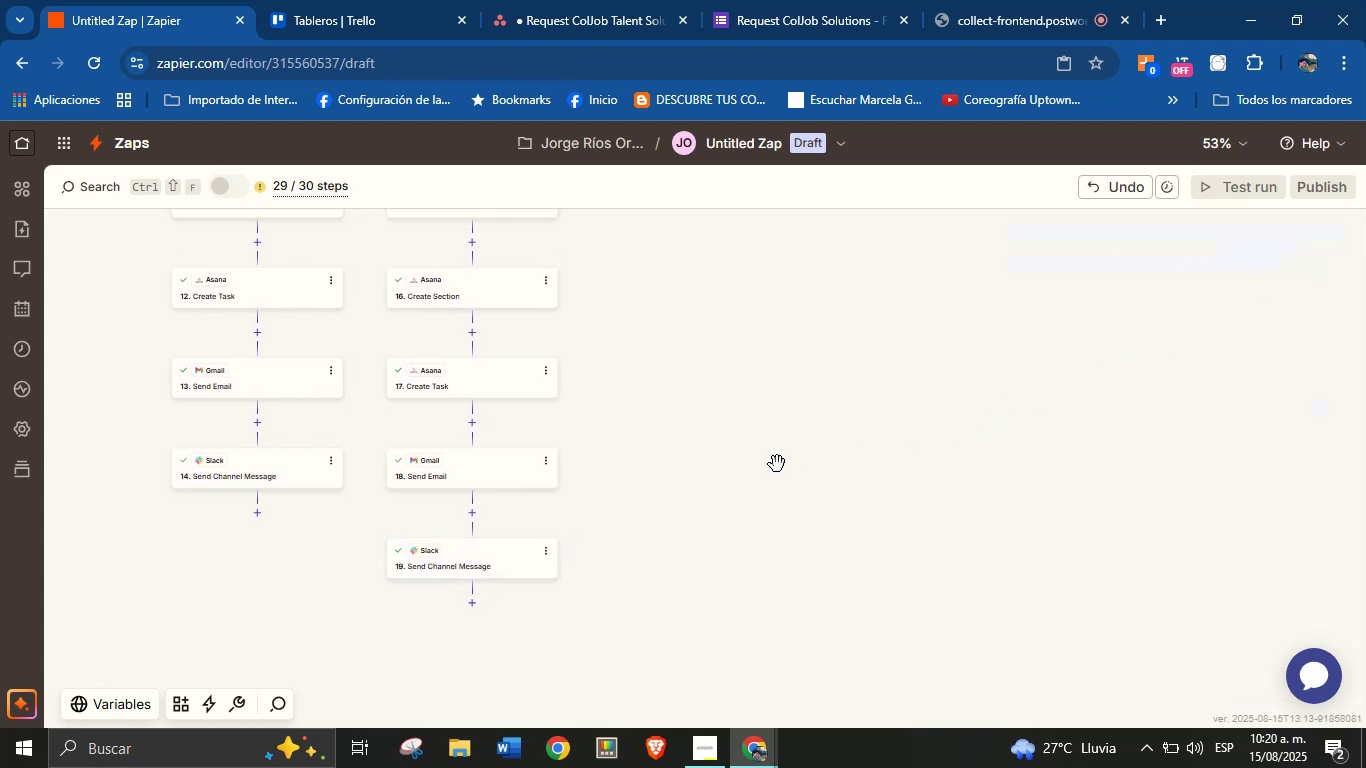 
left_click_drag(start_coordinate=[724, 399], to_coordinate=[722, 491])
 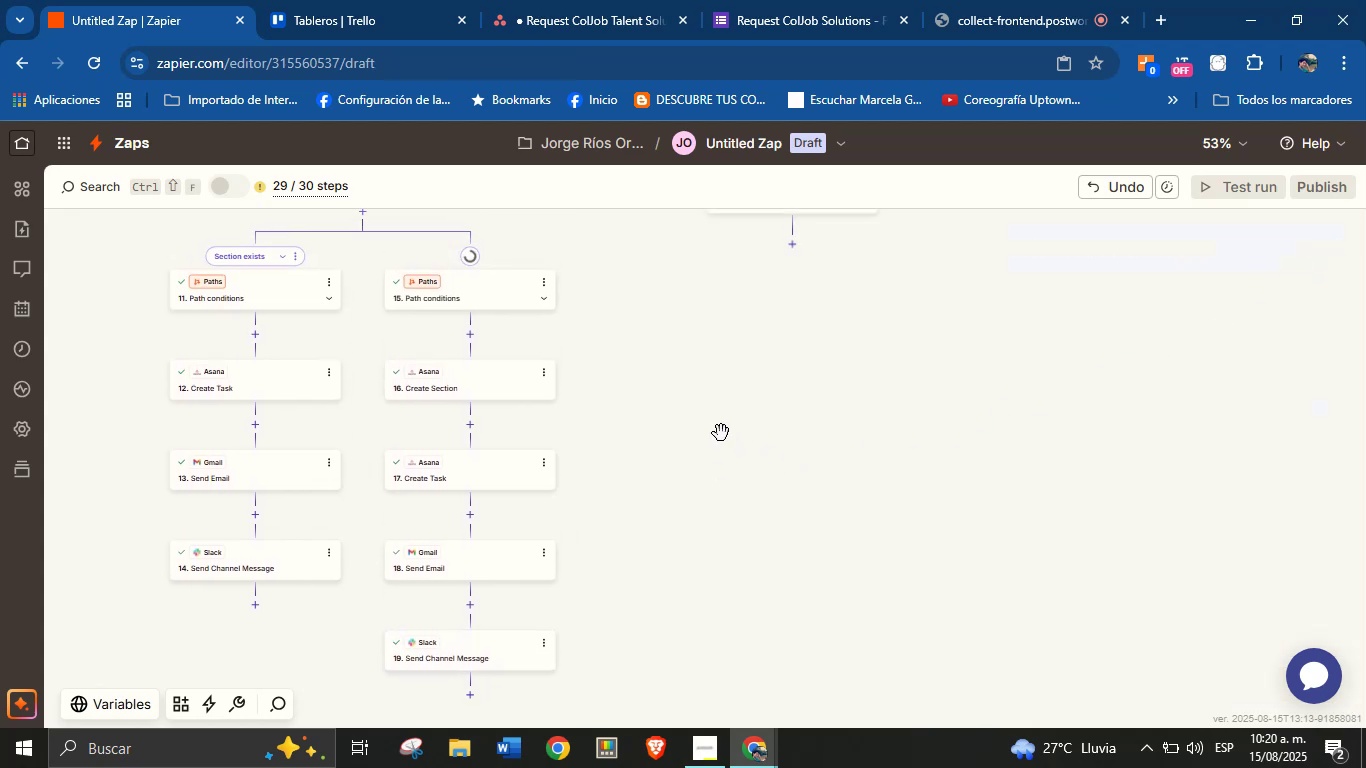 
left_click_drag(start_coordinate=[733, 358], to_coordinate=[699, 517])
 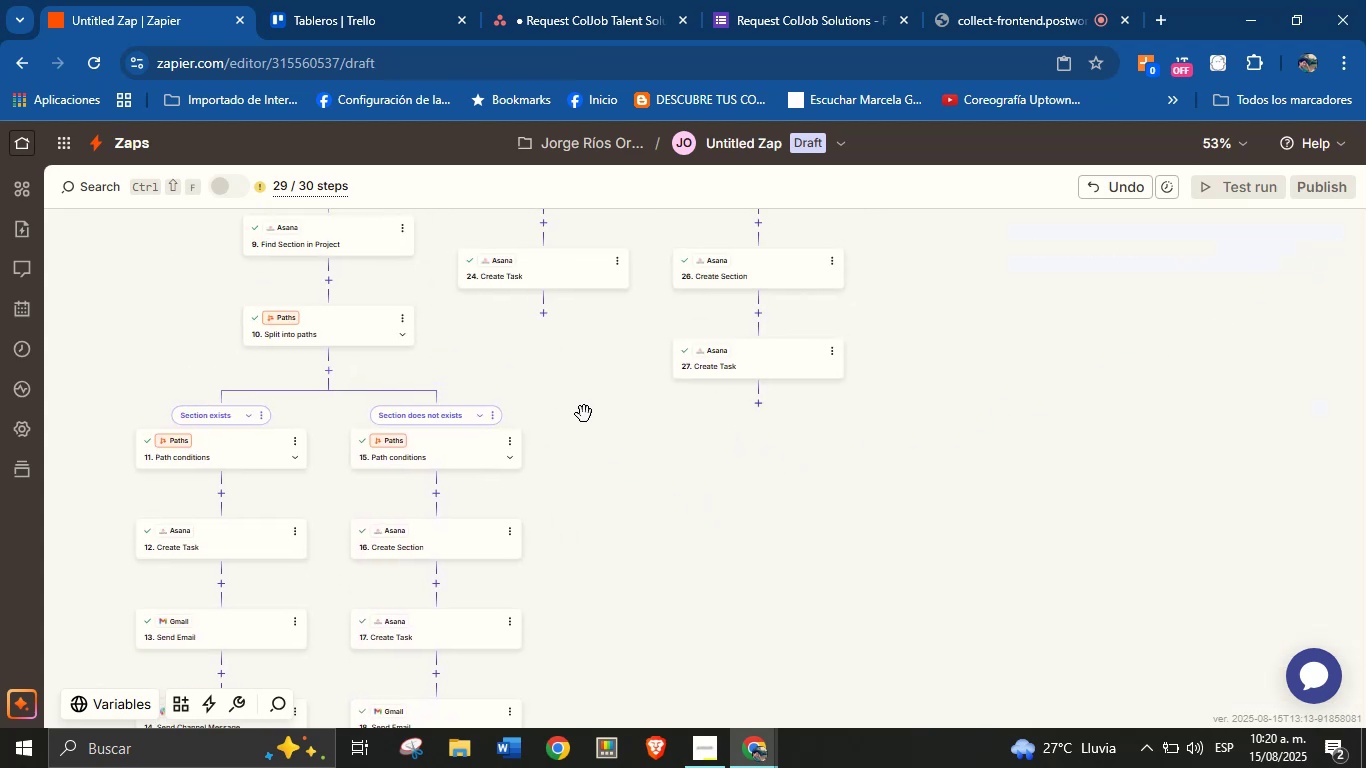 
left_click_drag(start_coordinate=[607, 393], to_coordinate=[596, 550])
 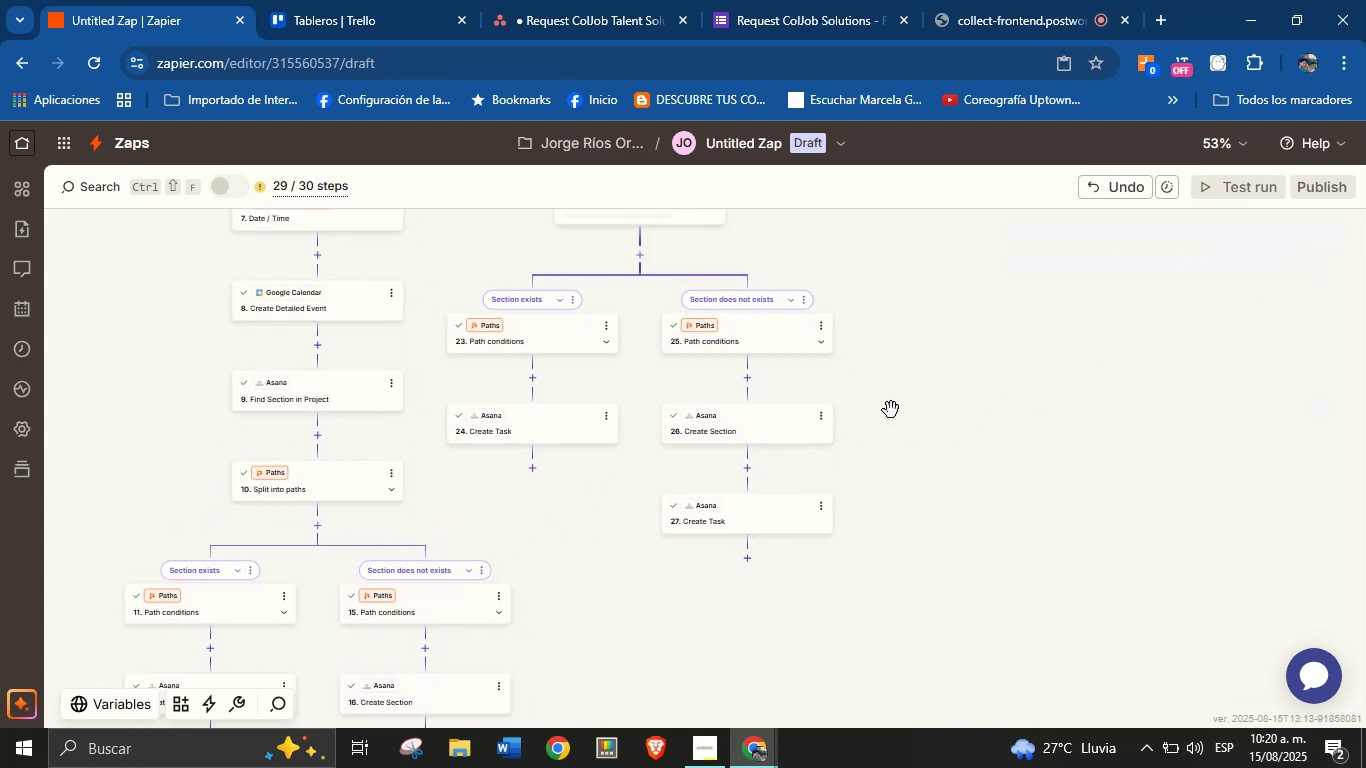 
left_click_drag(start_coordinate=[963, 374], to_coordinate=[927, 526])
 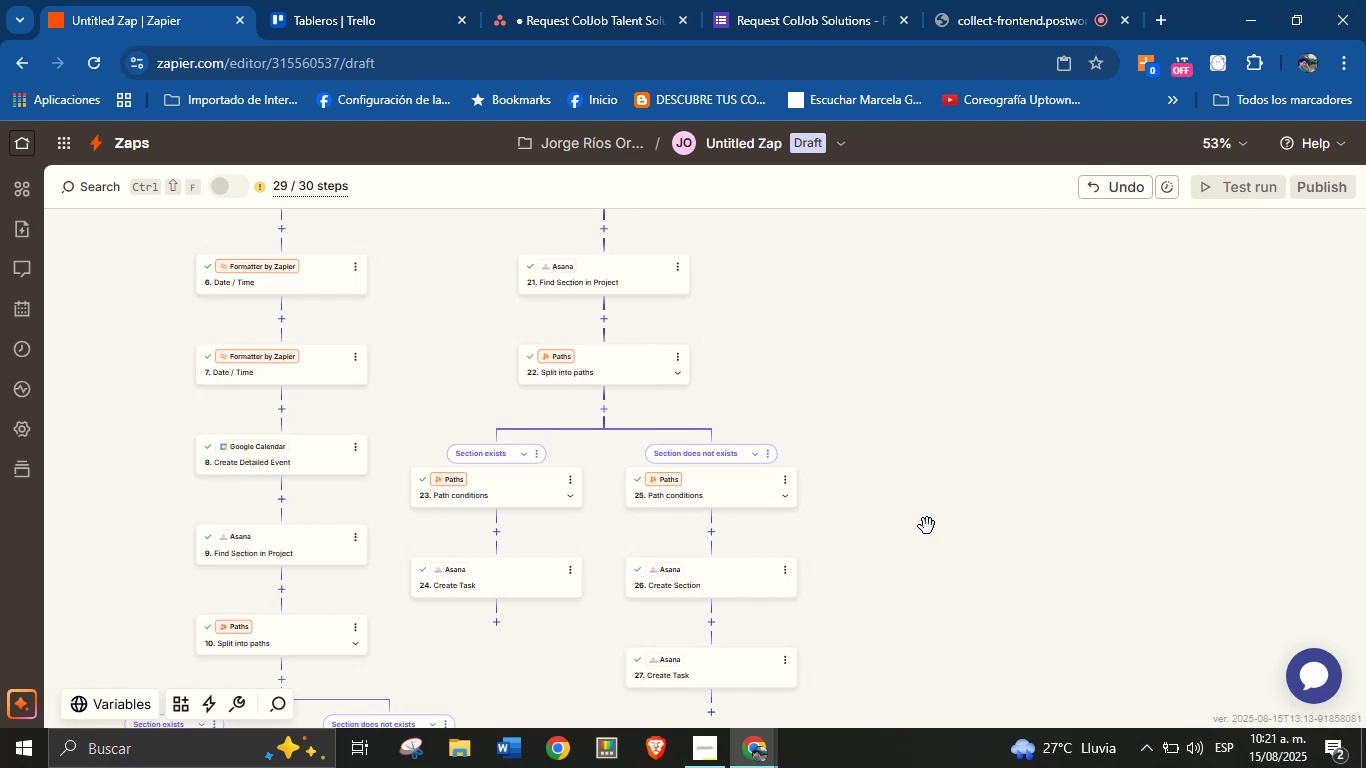 
left_click_drag(start_coordinate=[926, 526], to_coordinate=[914, 401])
 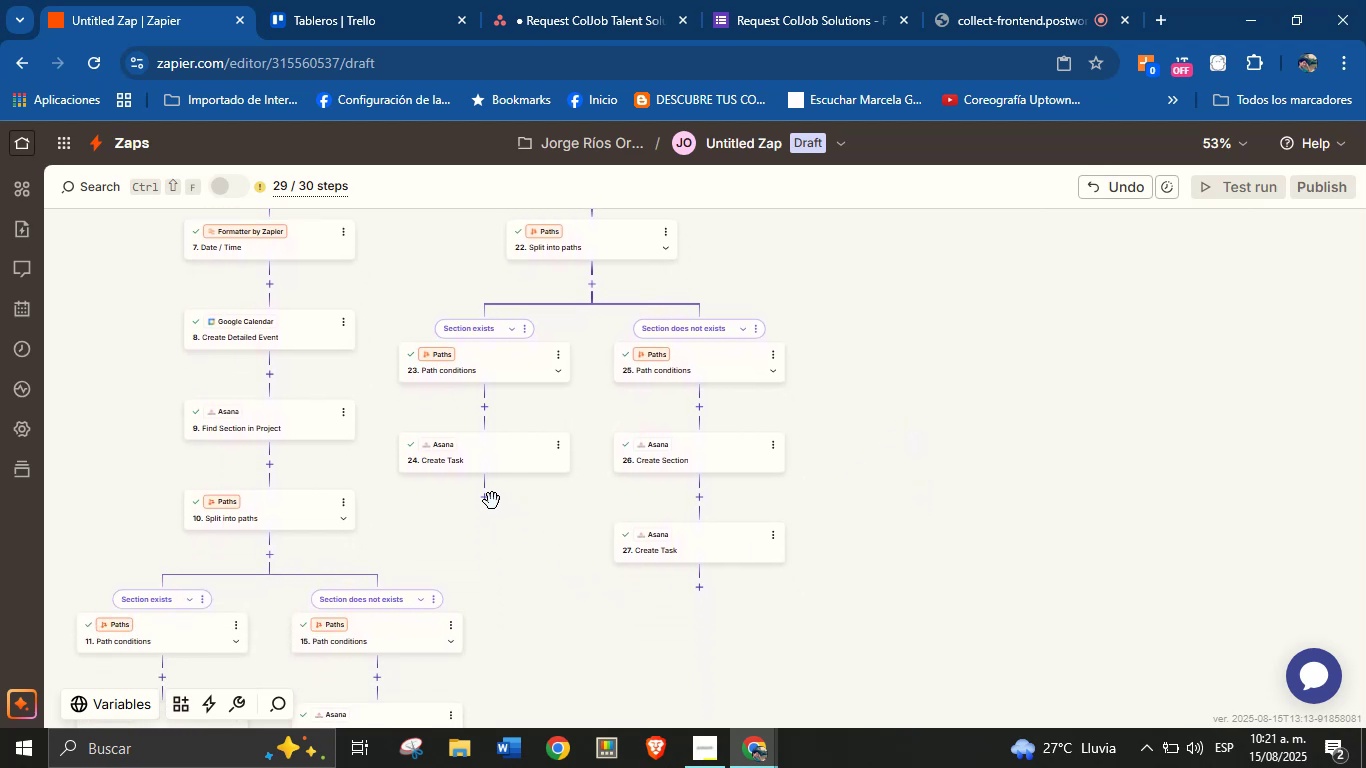 
left_click_drag(start_coordinate=[553, 587], to_coordinate=[556, 540])
 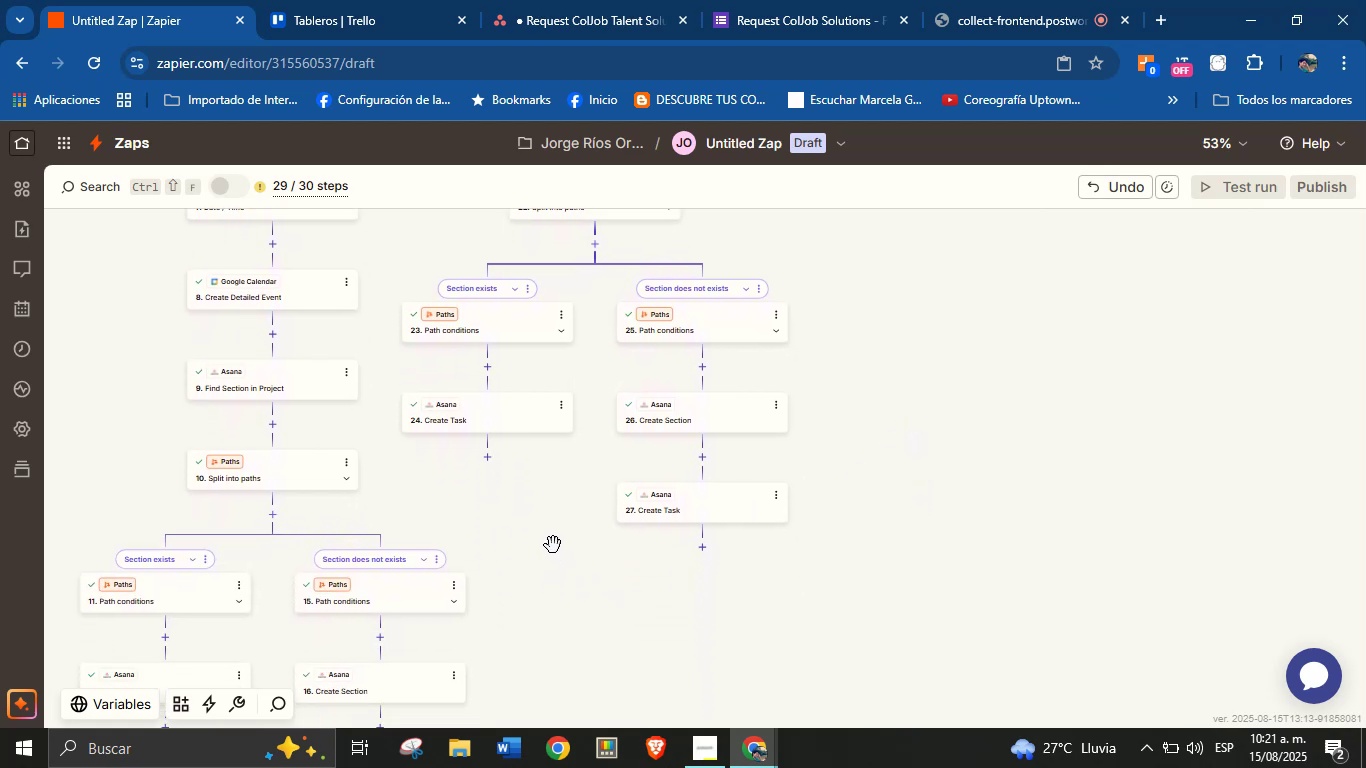 
left_click_drag(start_coordinate=[544, 583], to_coordinate=[542, 607])
 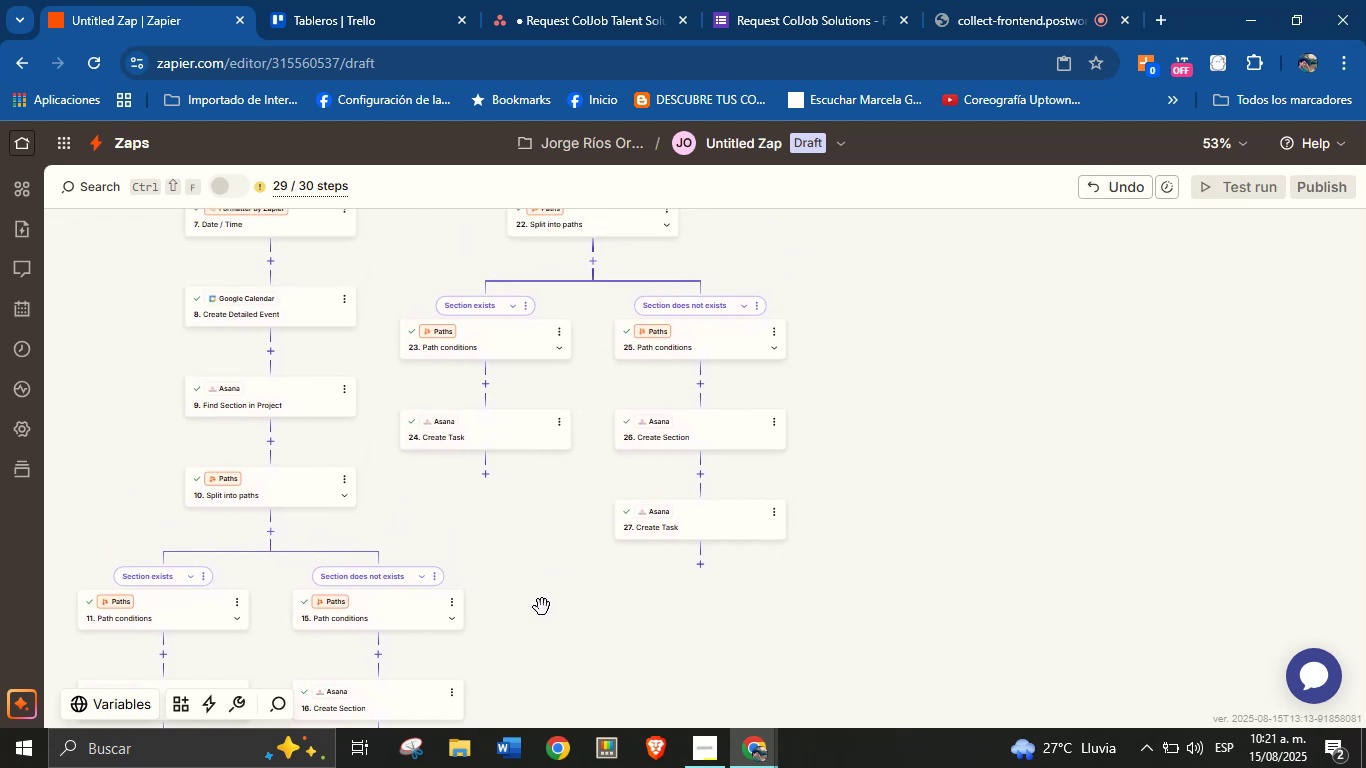 
left_click_drag(start_coordinate=[542, 585], to_coordinate=[541, 658])
 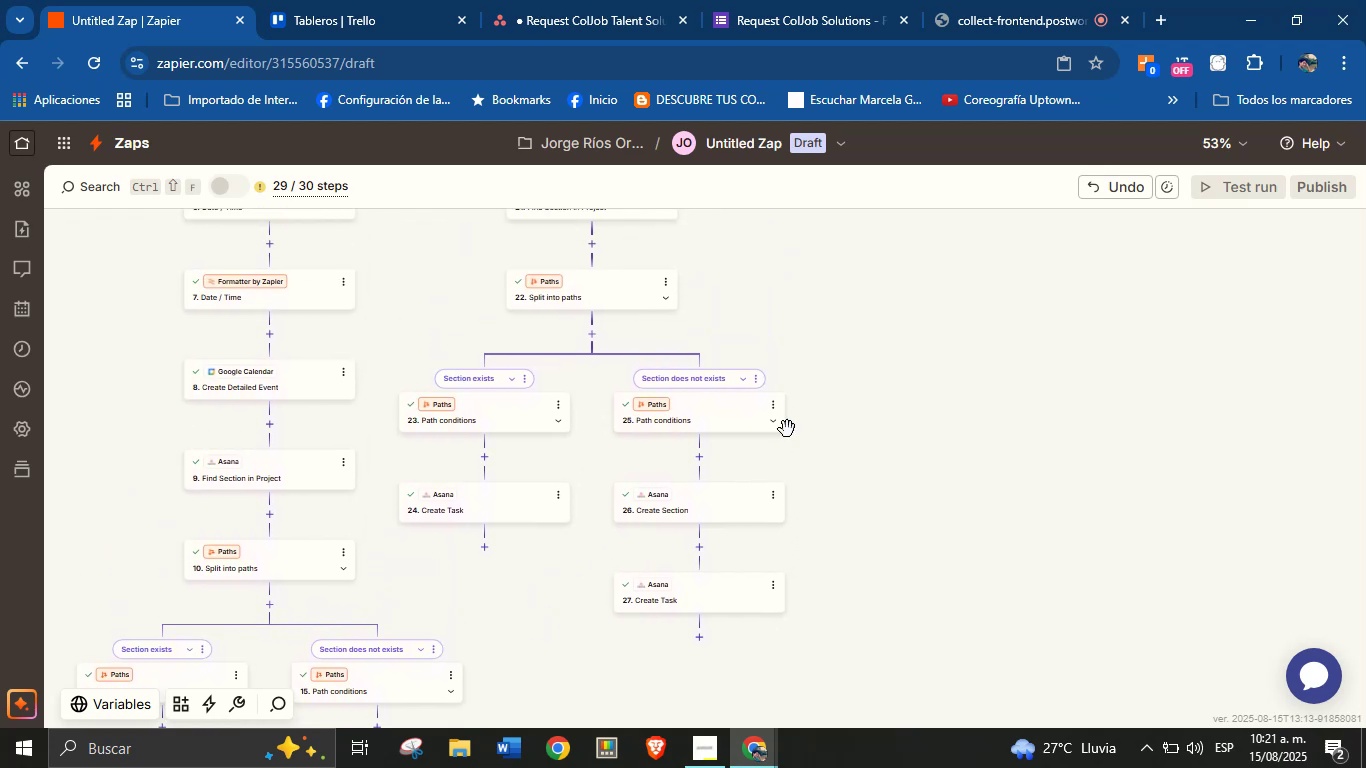 
left_click_drag(start_coordinate=[883, 396], to_coordinate=[890, 385])
 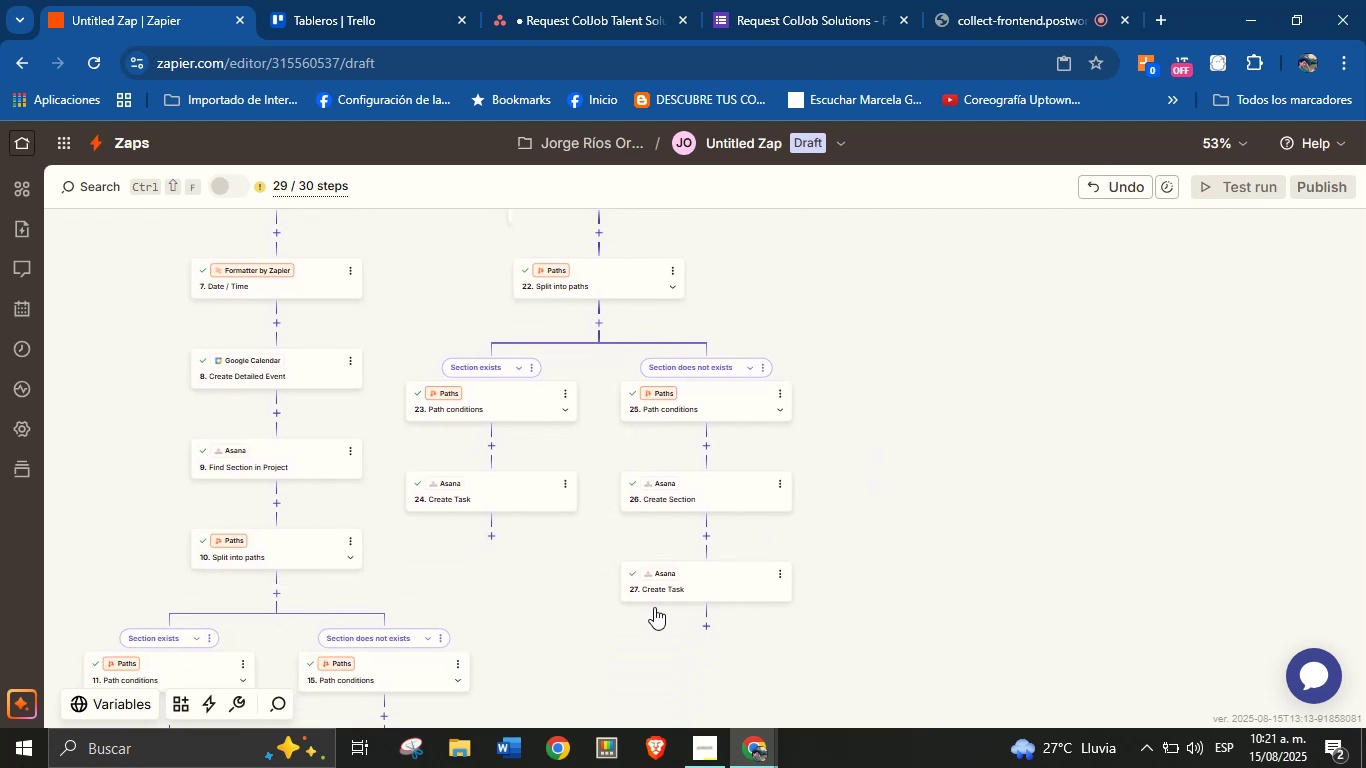 
left_click_drag(start_coordinate=[549, 615], to_coordinate=[559, 520])
 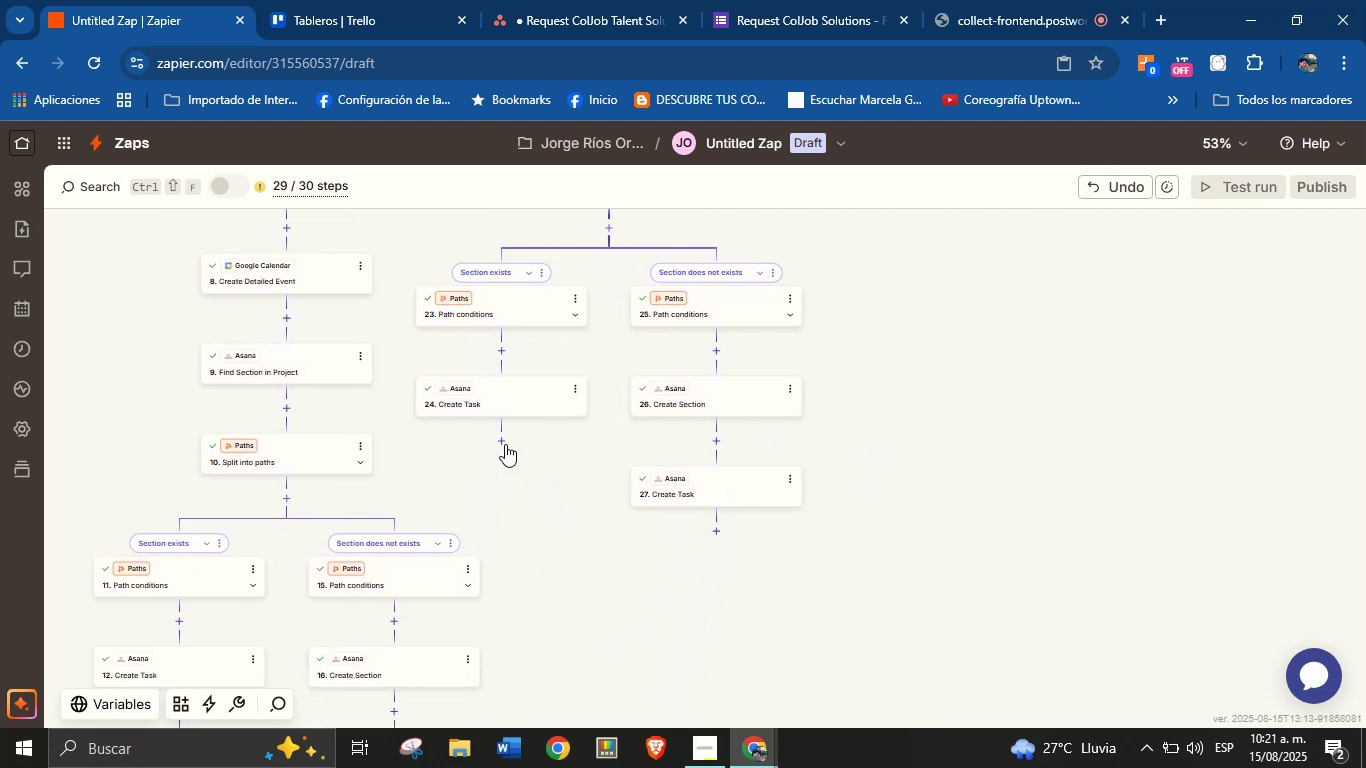 
left_click([504, 450])
 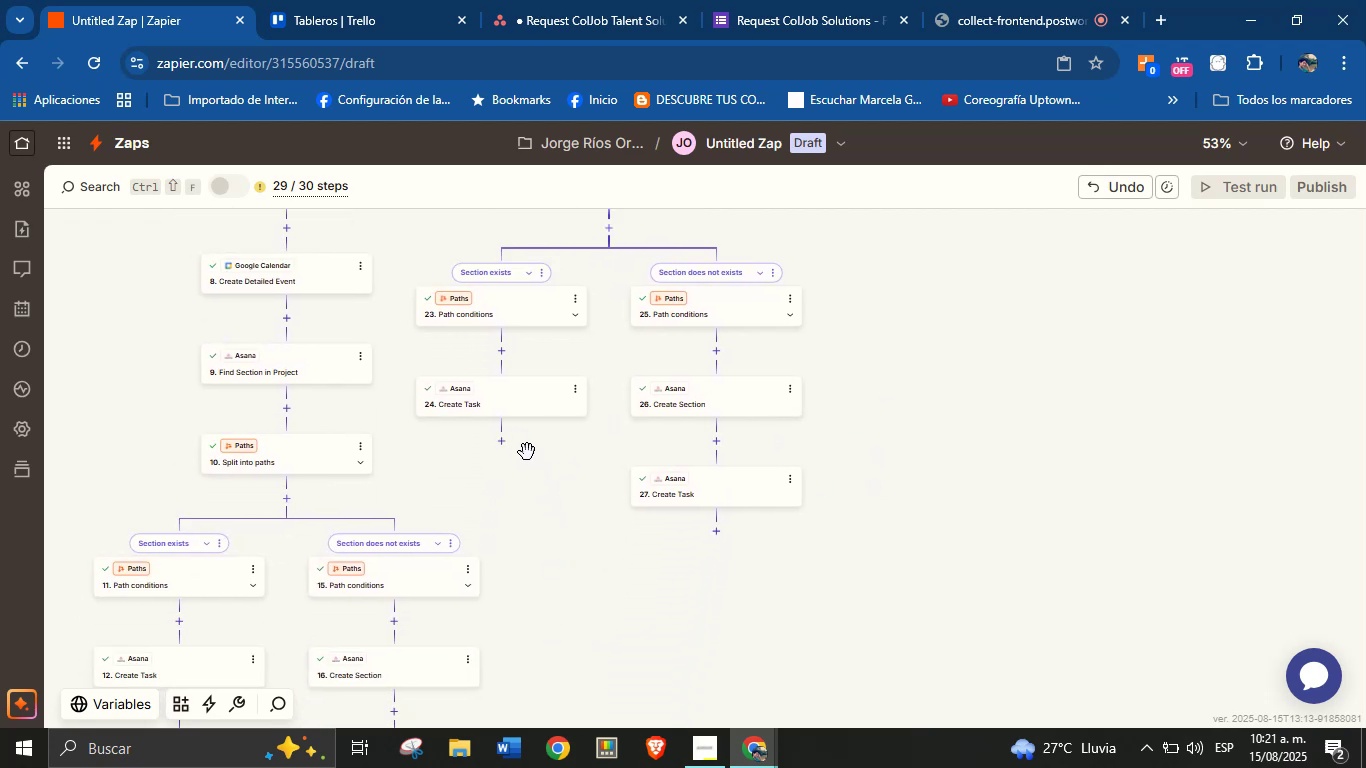 
left_click([500, 435])
 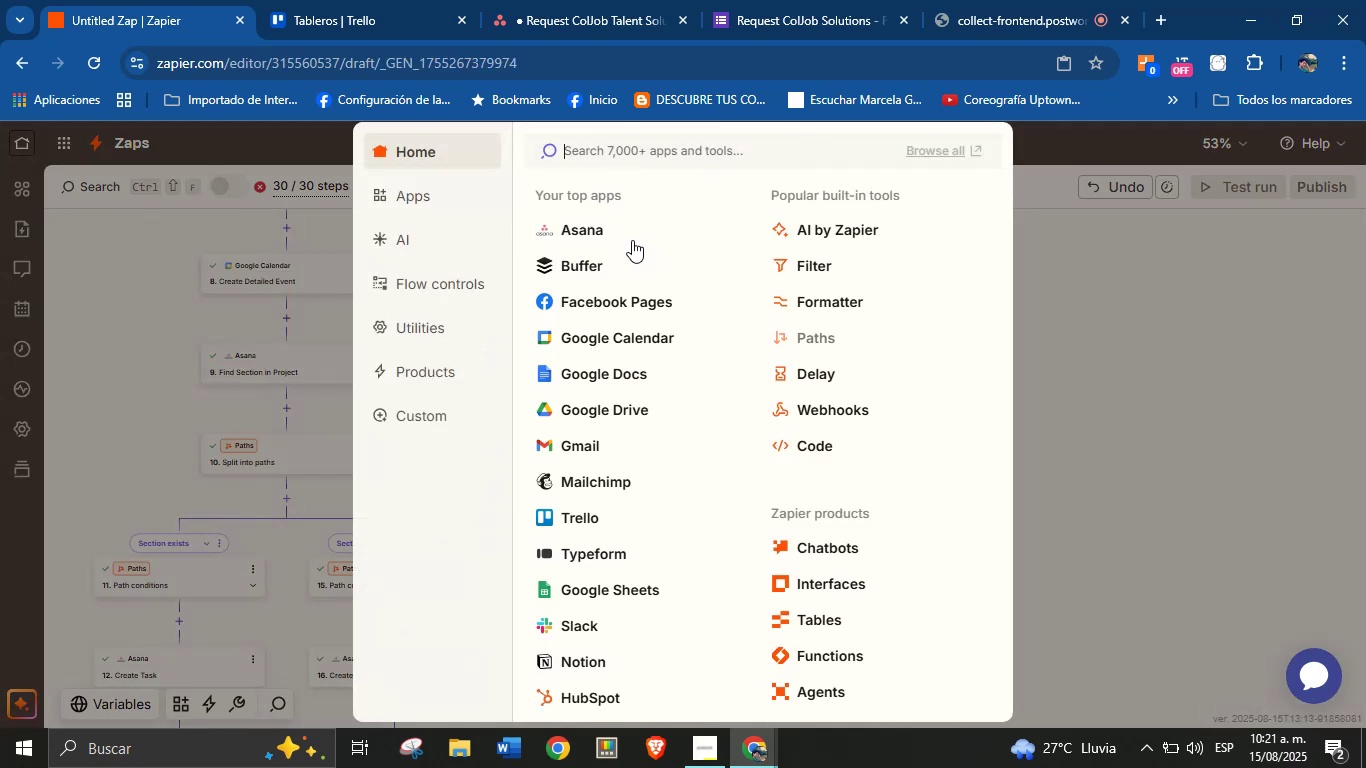 
left_click([601, 441])
 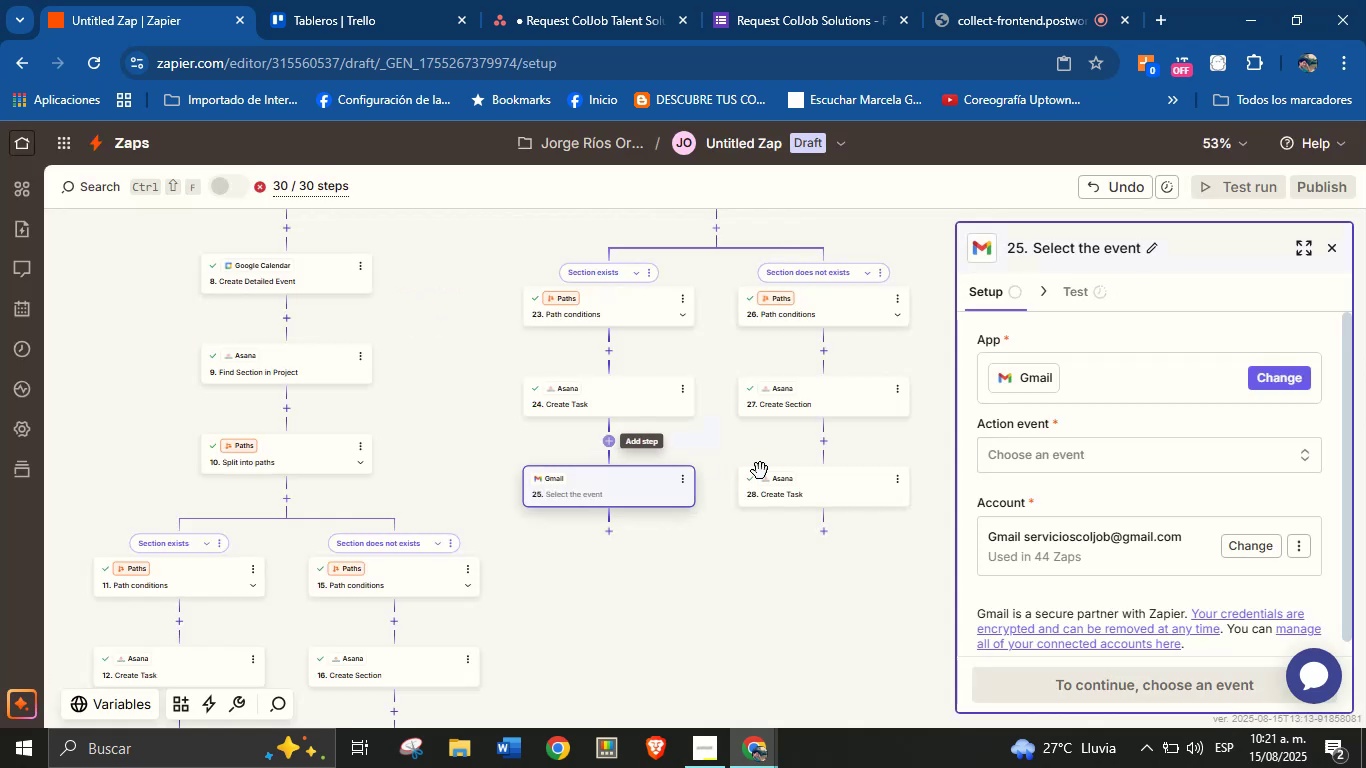 
left_click([1077, 469])
 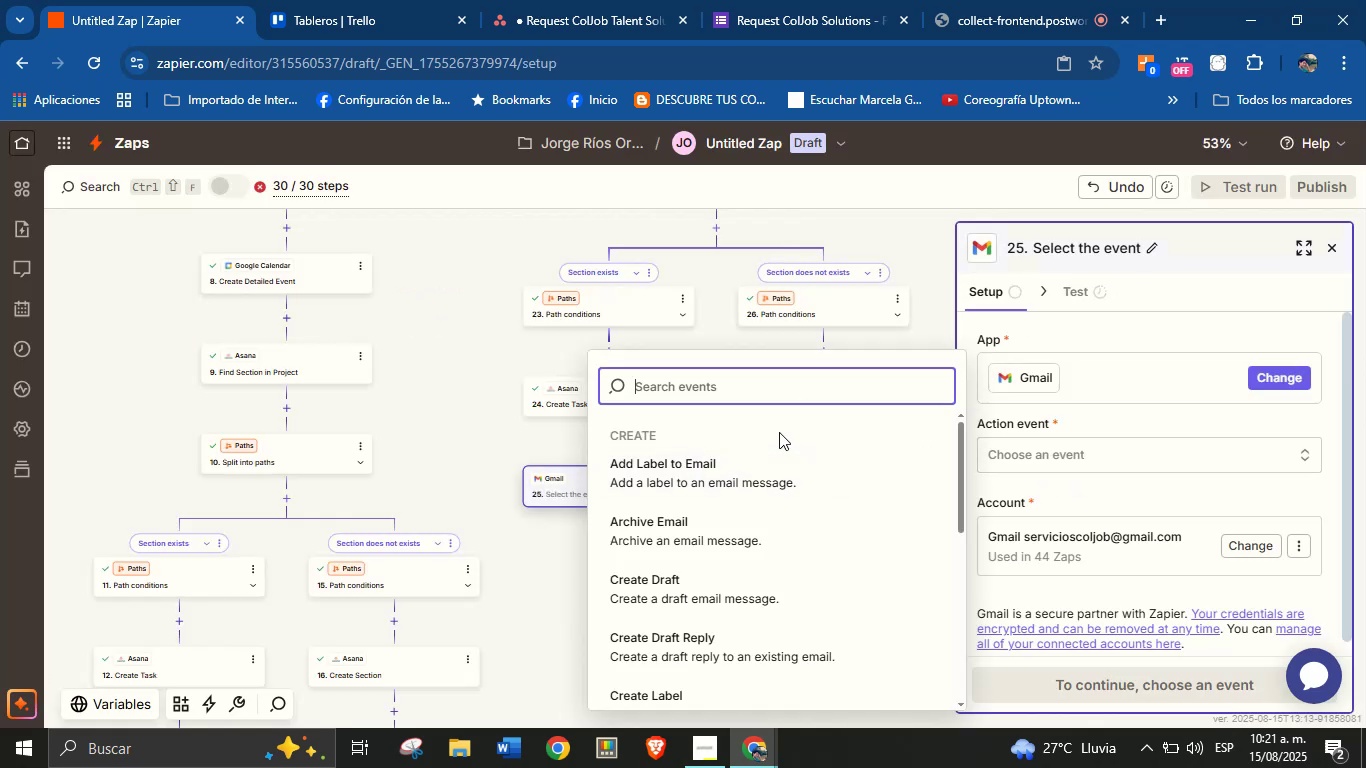 
type(send)
 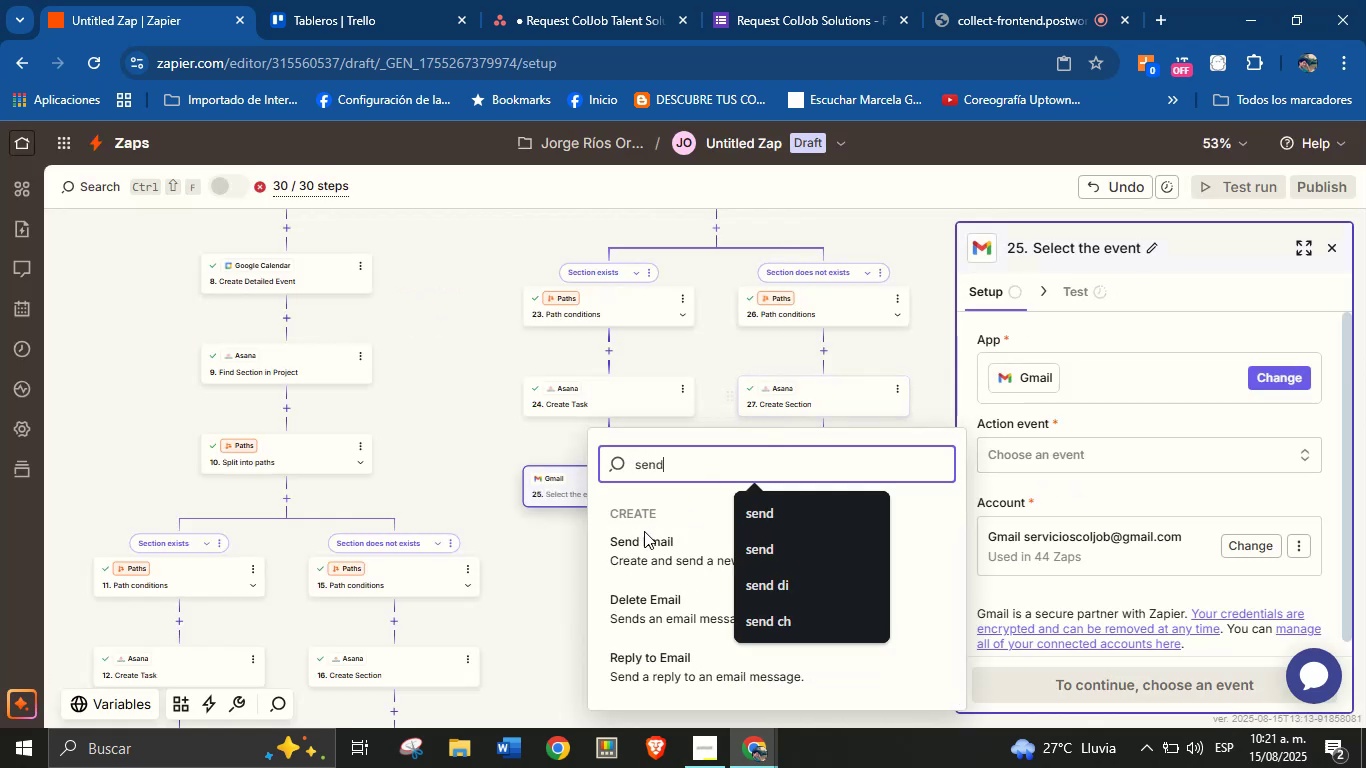 
left_click([641, 547])
 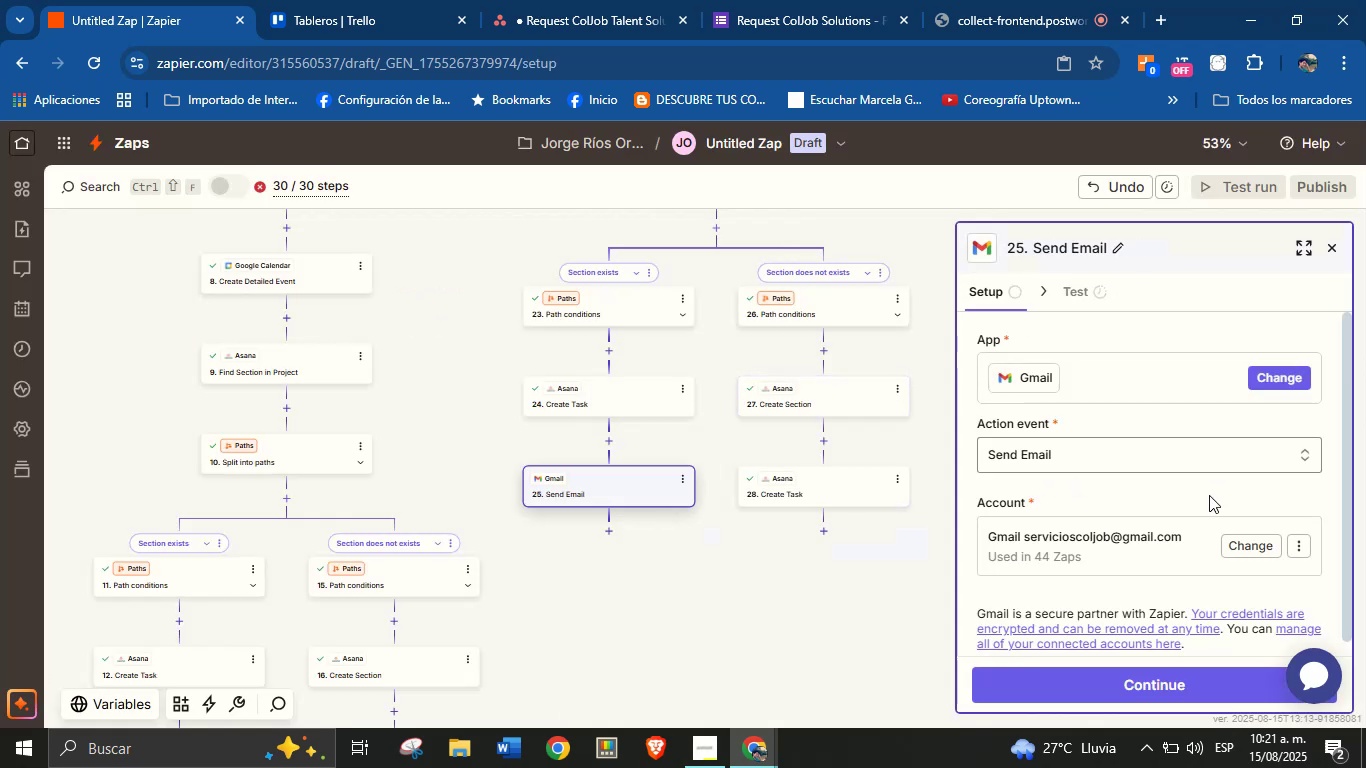 
left_click([1209, 495])
 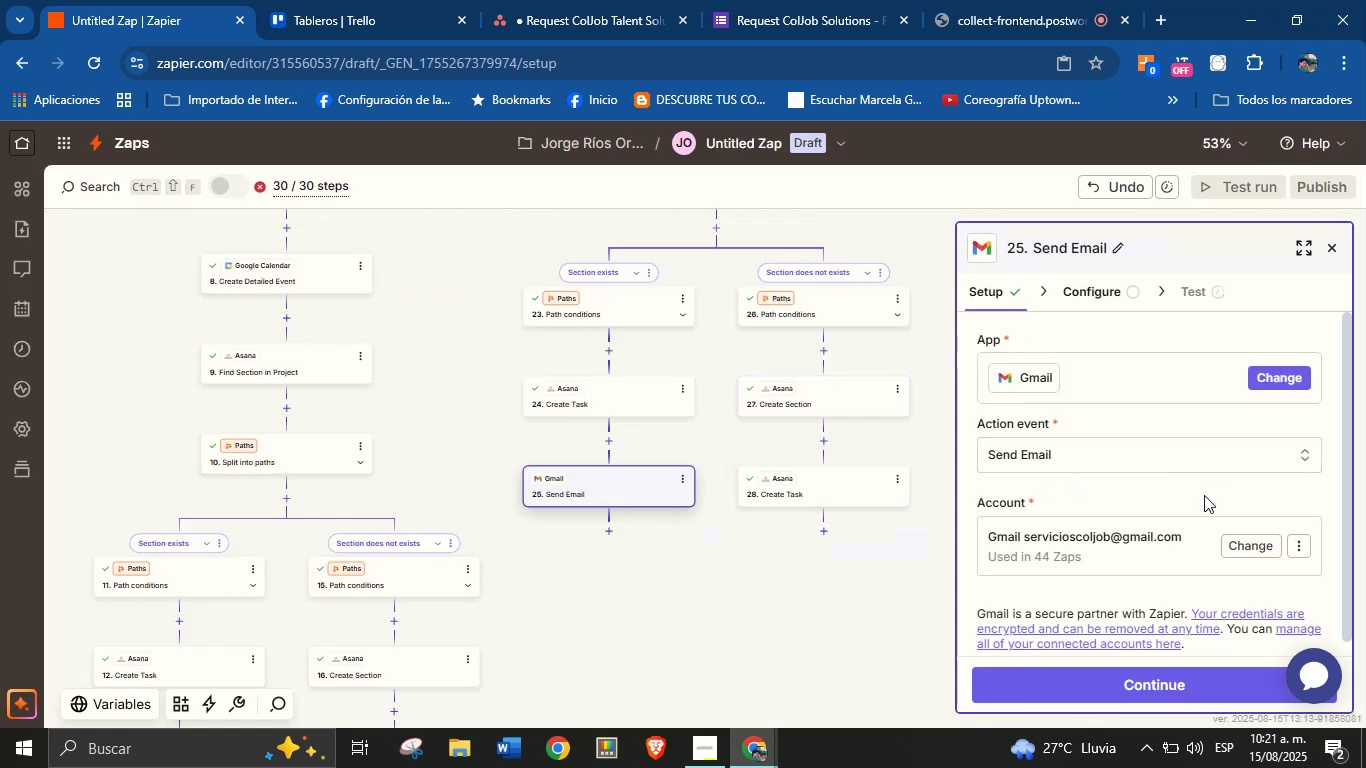 
scroll: coordinate [1172, 489], scroll_direction: down, amount: 2.0
 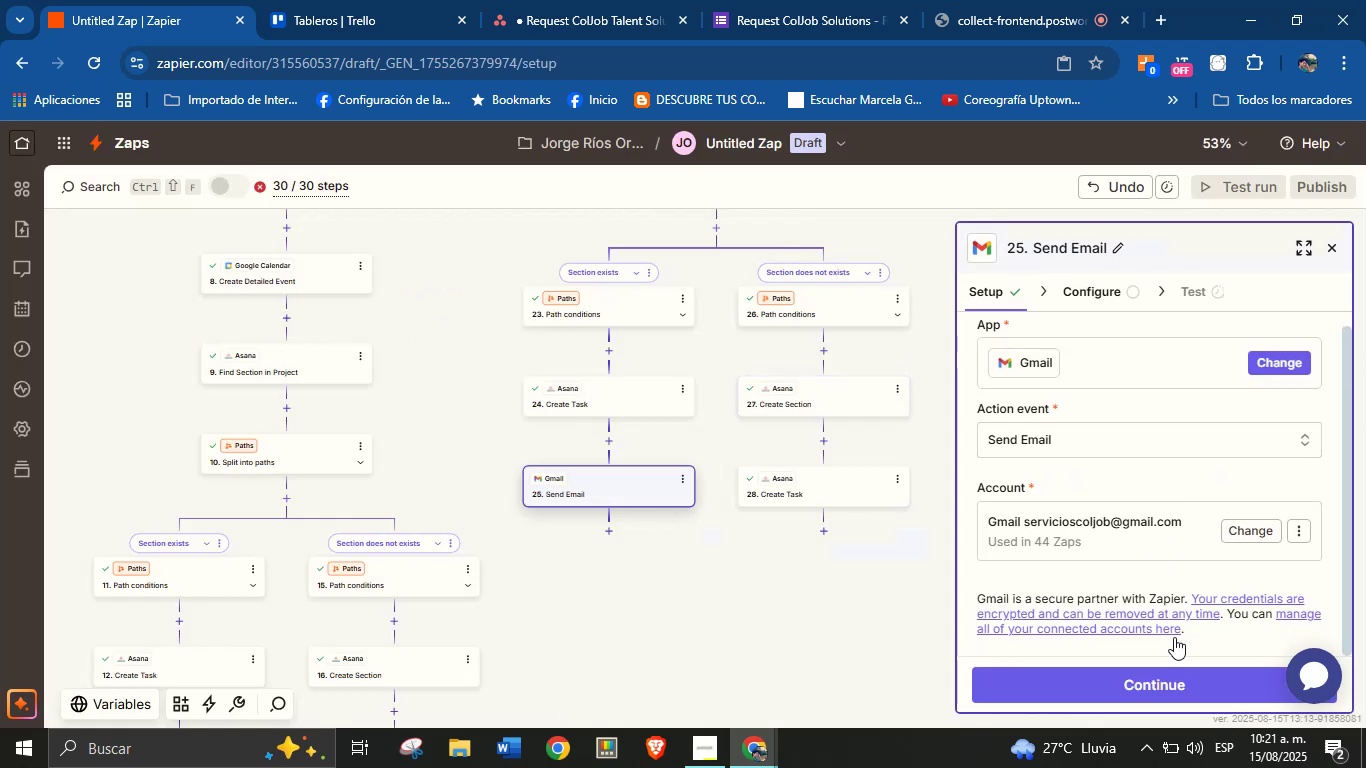 
left_click([1180, 681])
 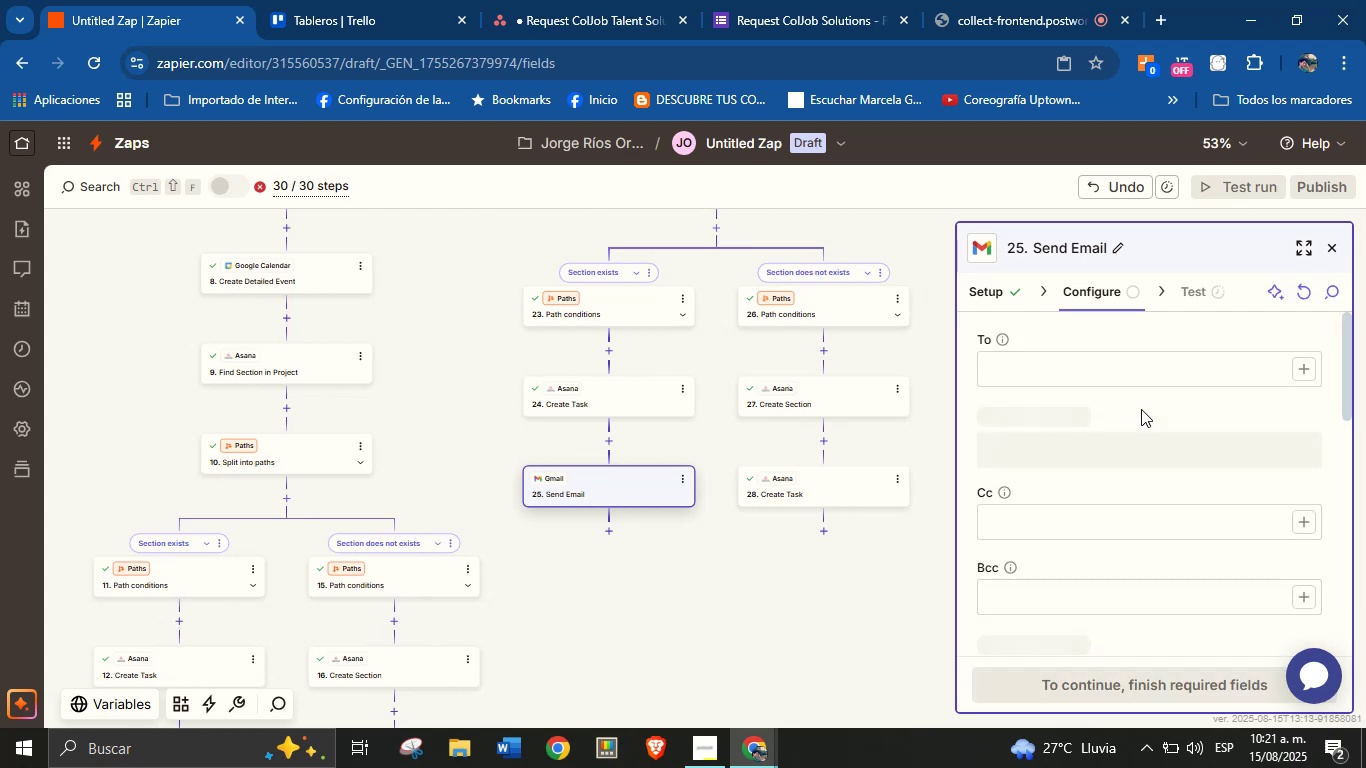 
mouse_move([1249, 377])
 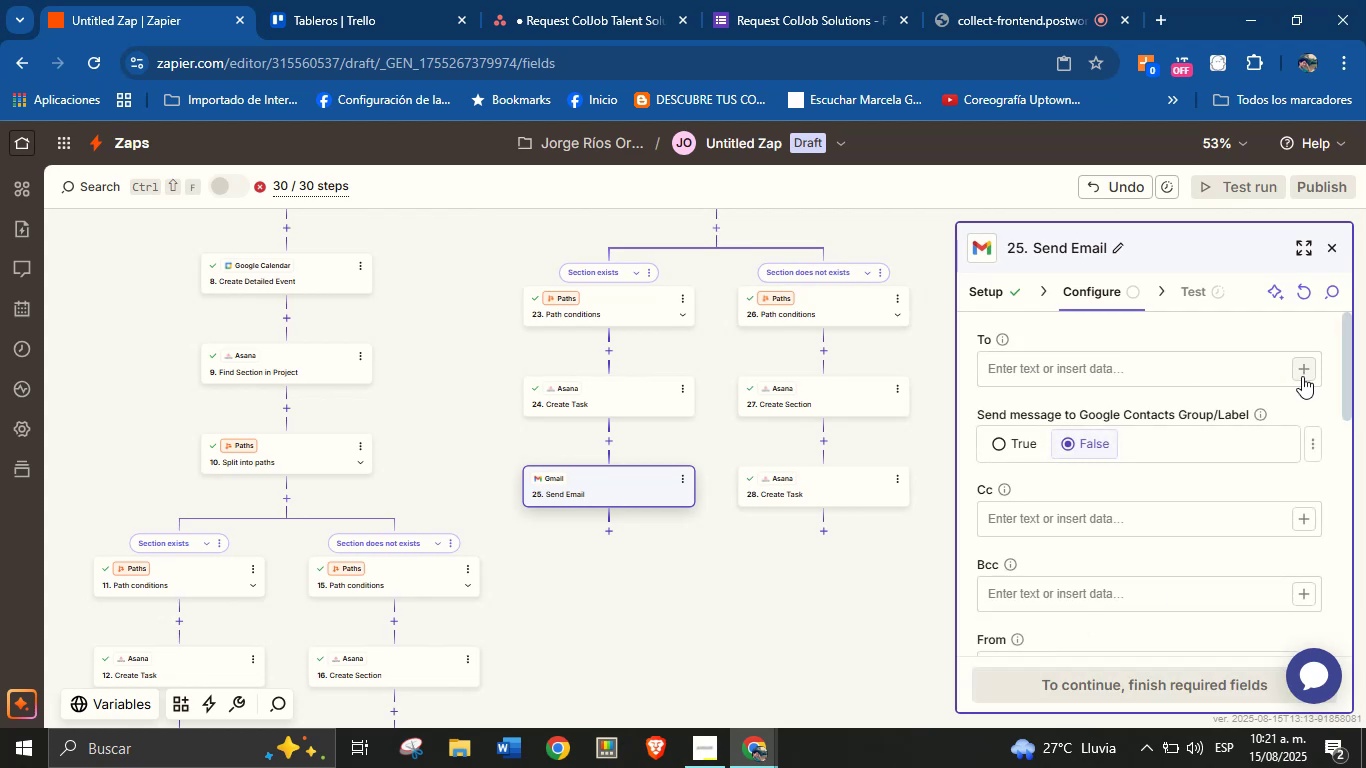 
left_click([1305, 376])
 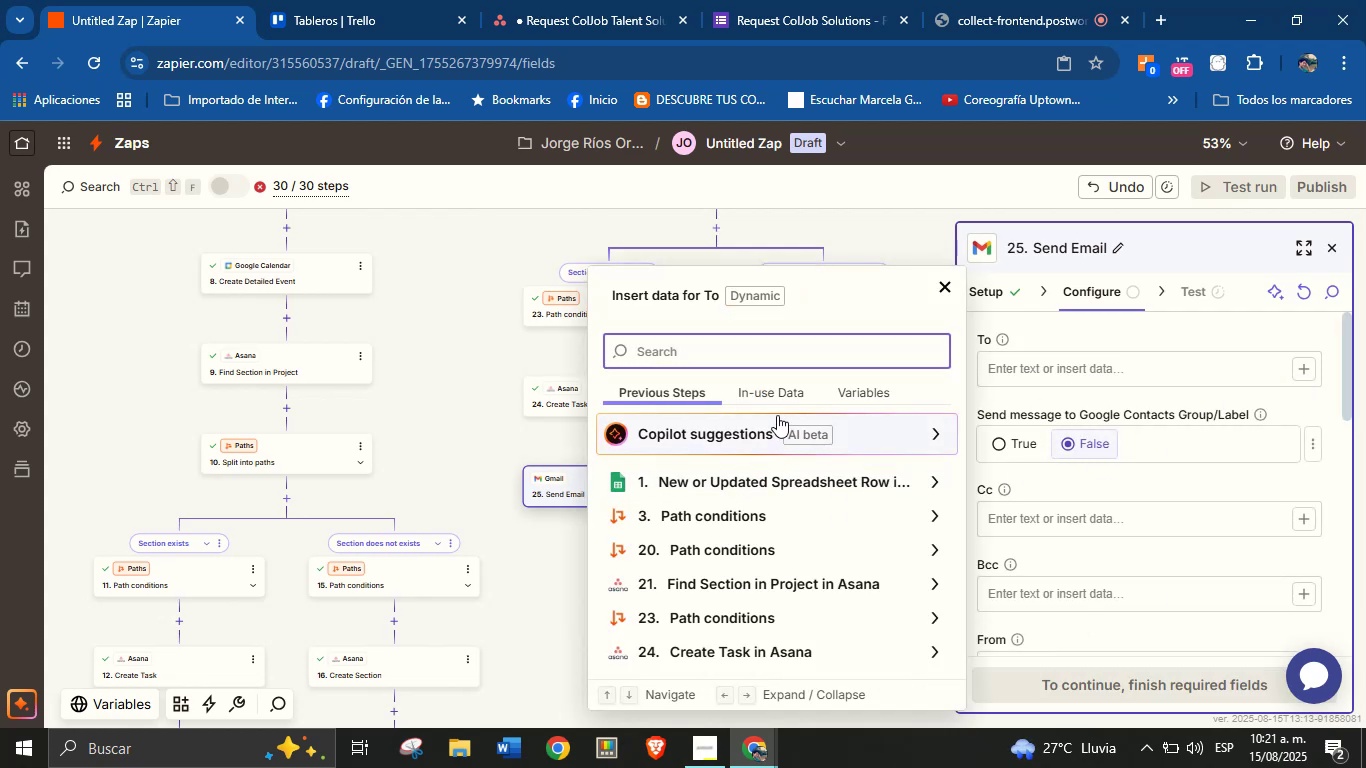 
type(corr)
 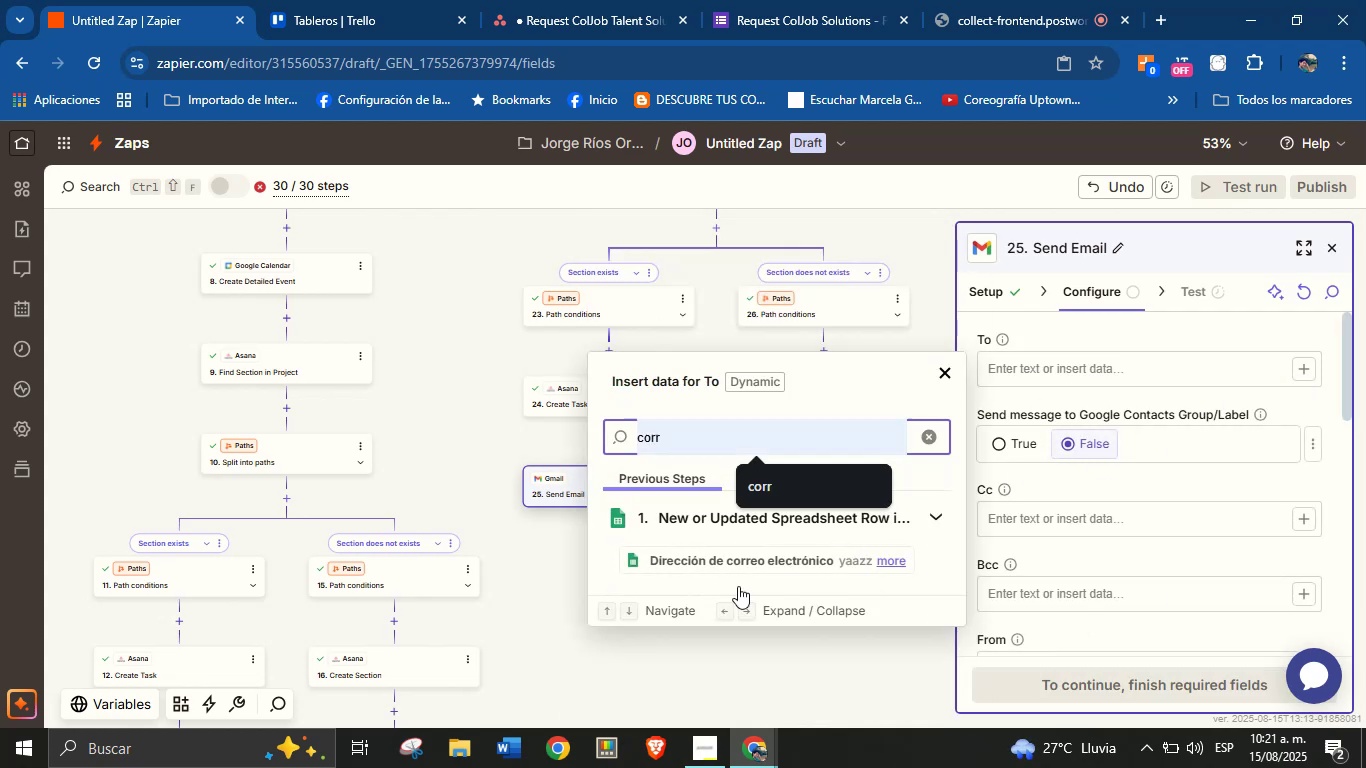 
left_click([748, 568])
 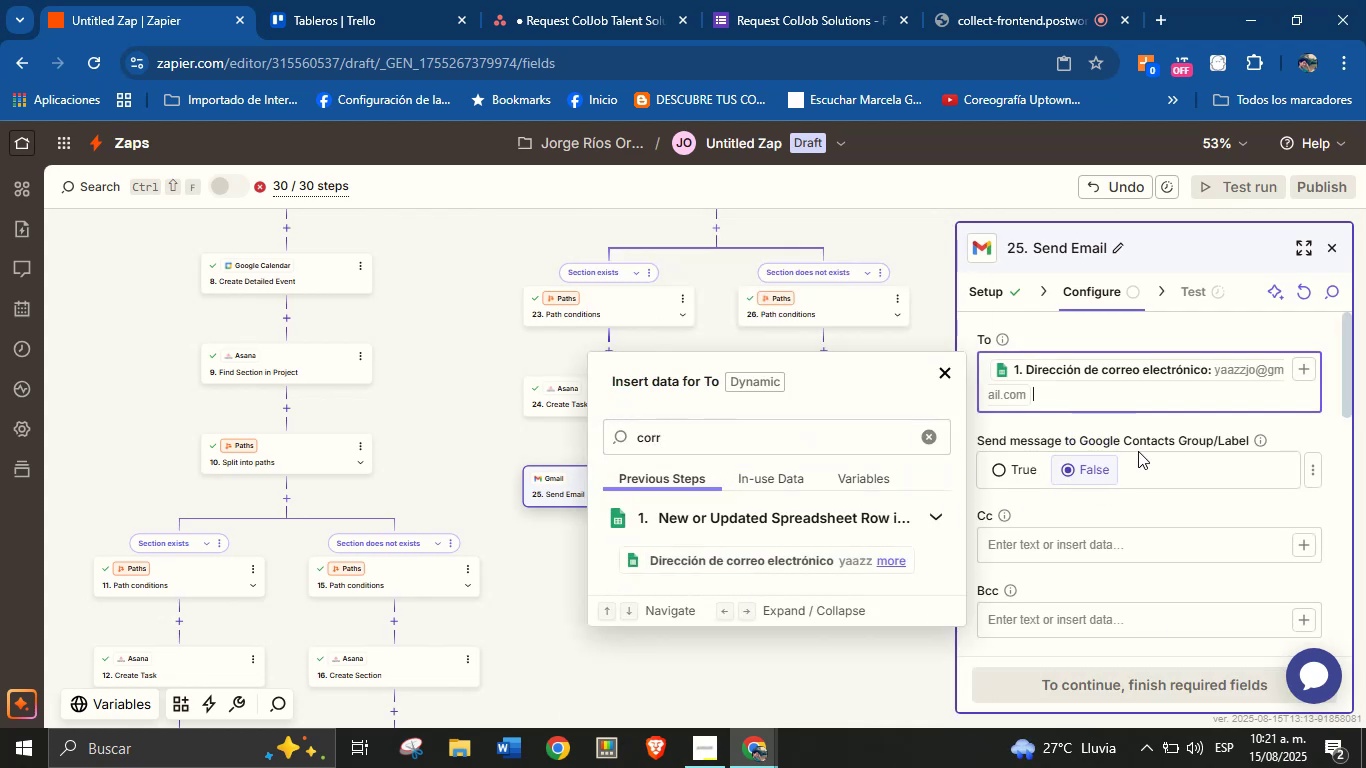 
left_click([1175, 501])
 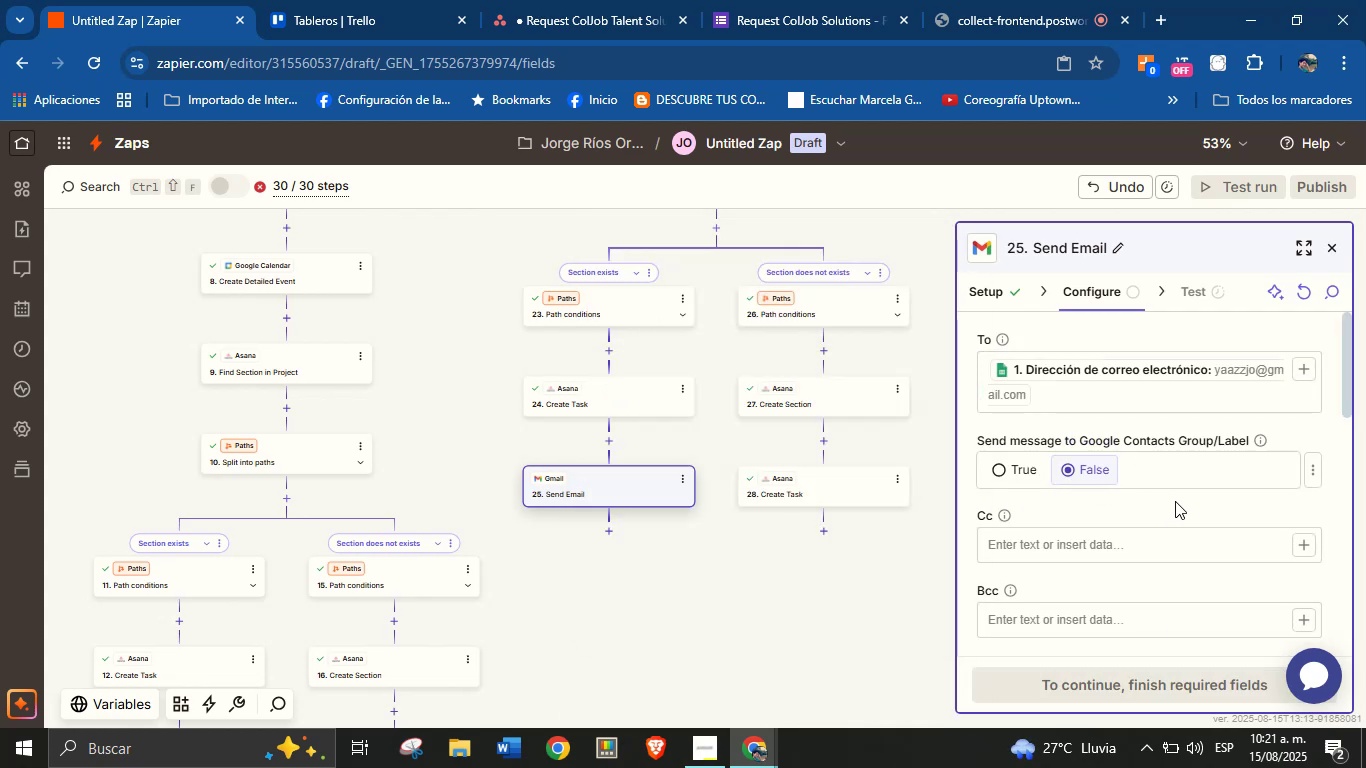 
scroll: coordinate [1175, 431], scroll_direction: down, amount: 2.0
 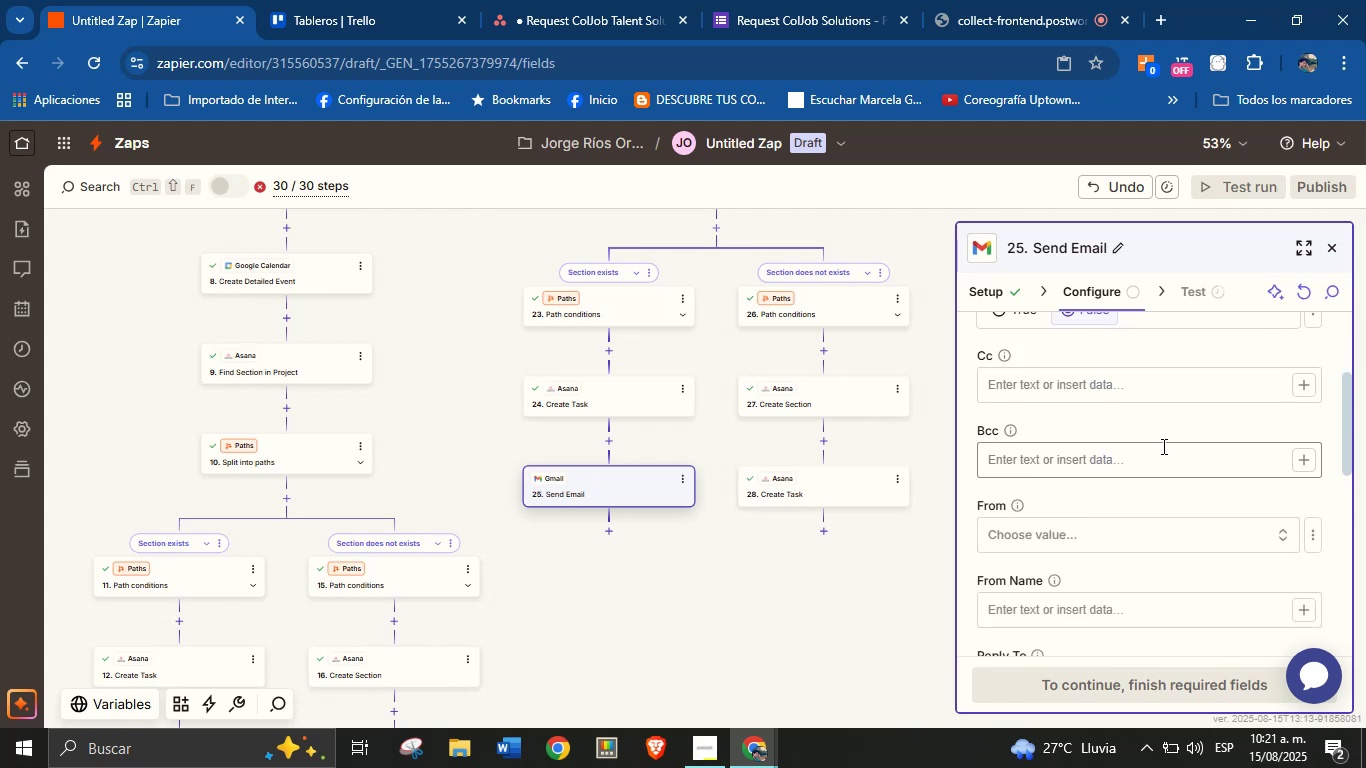 
left_click([1158, 532])
 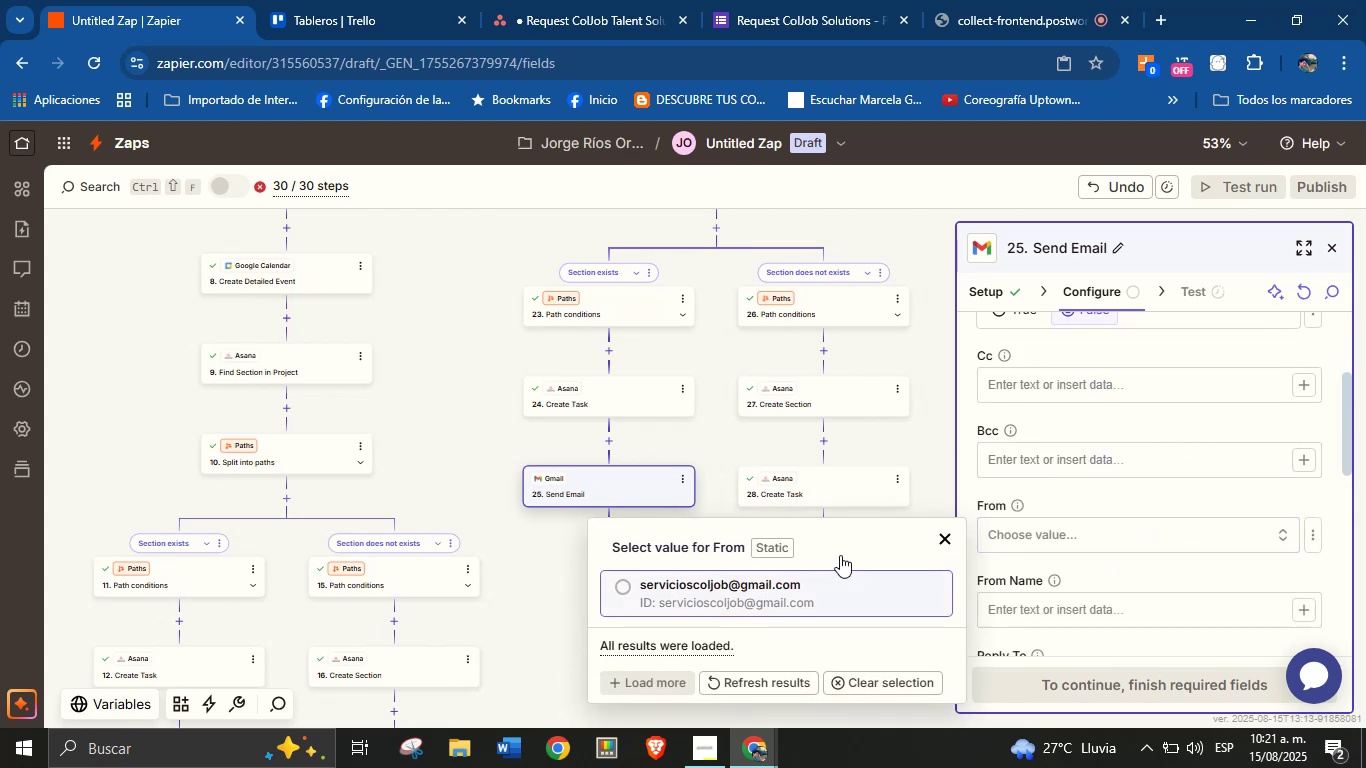 
left_click([833, 585])
 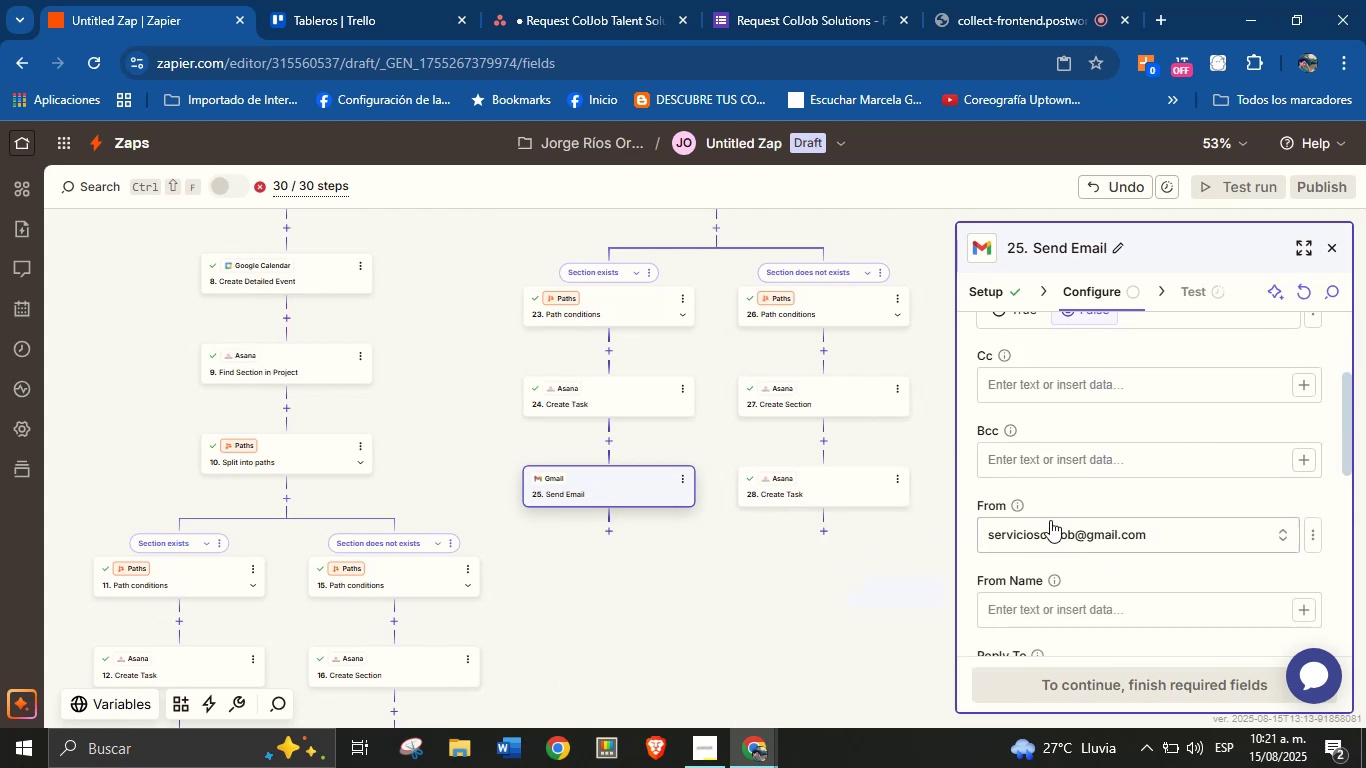 
left_click([1073, 497])
 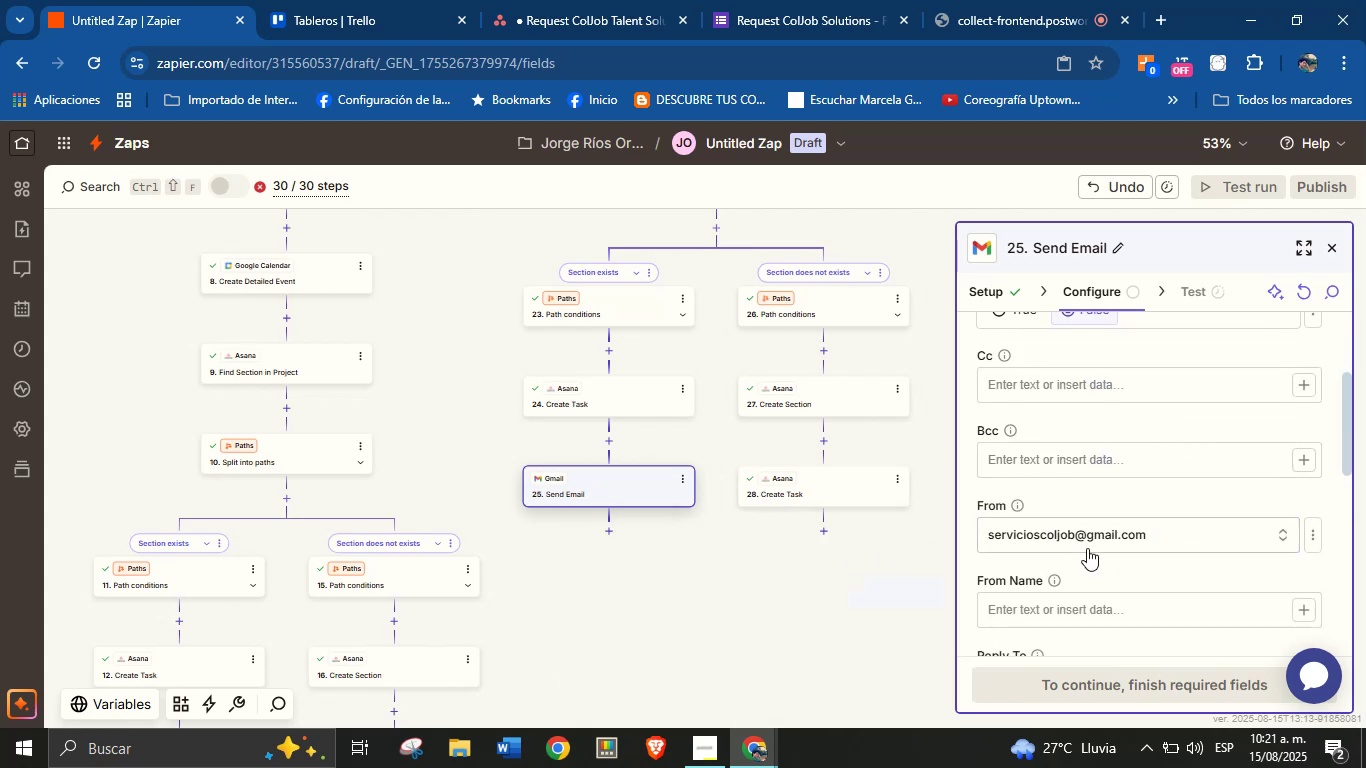 
left_click([1089, 605])
 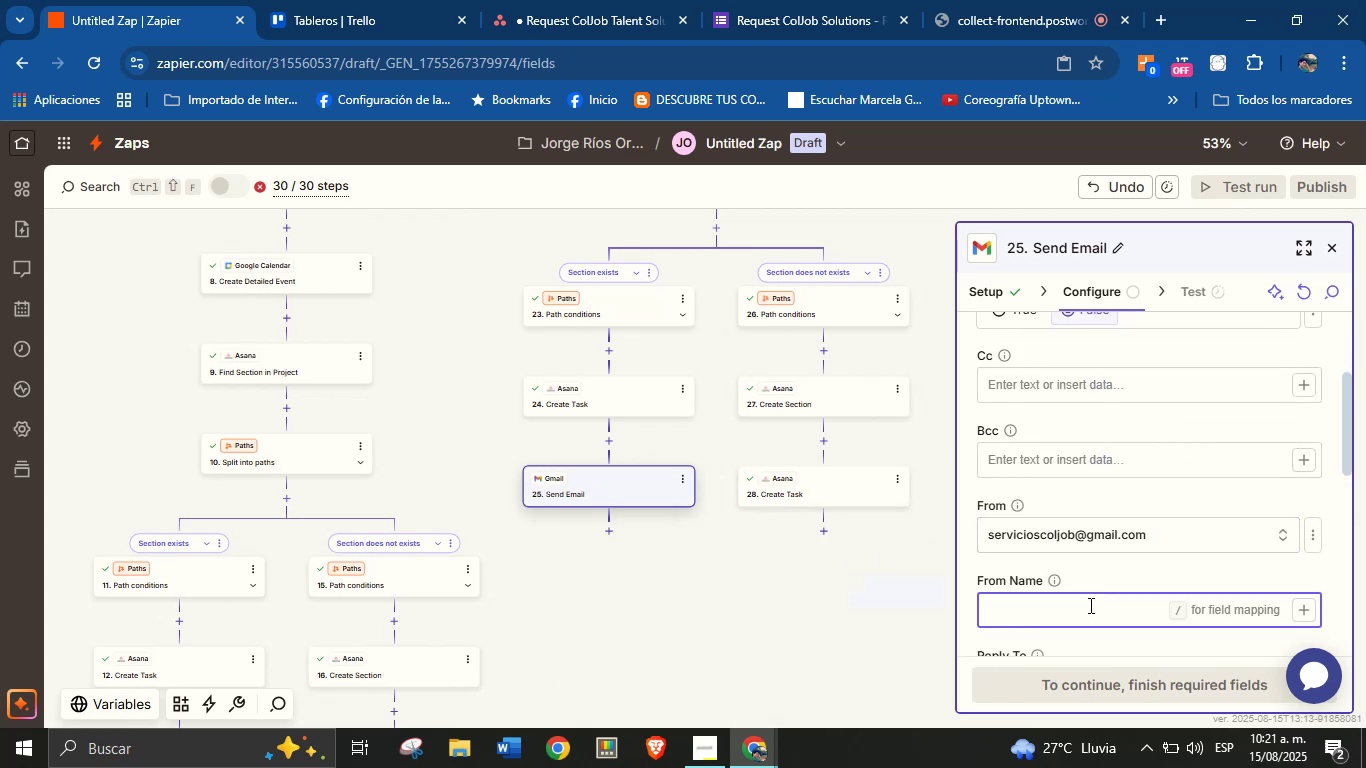 
type(Jorge from ColJob)
 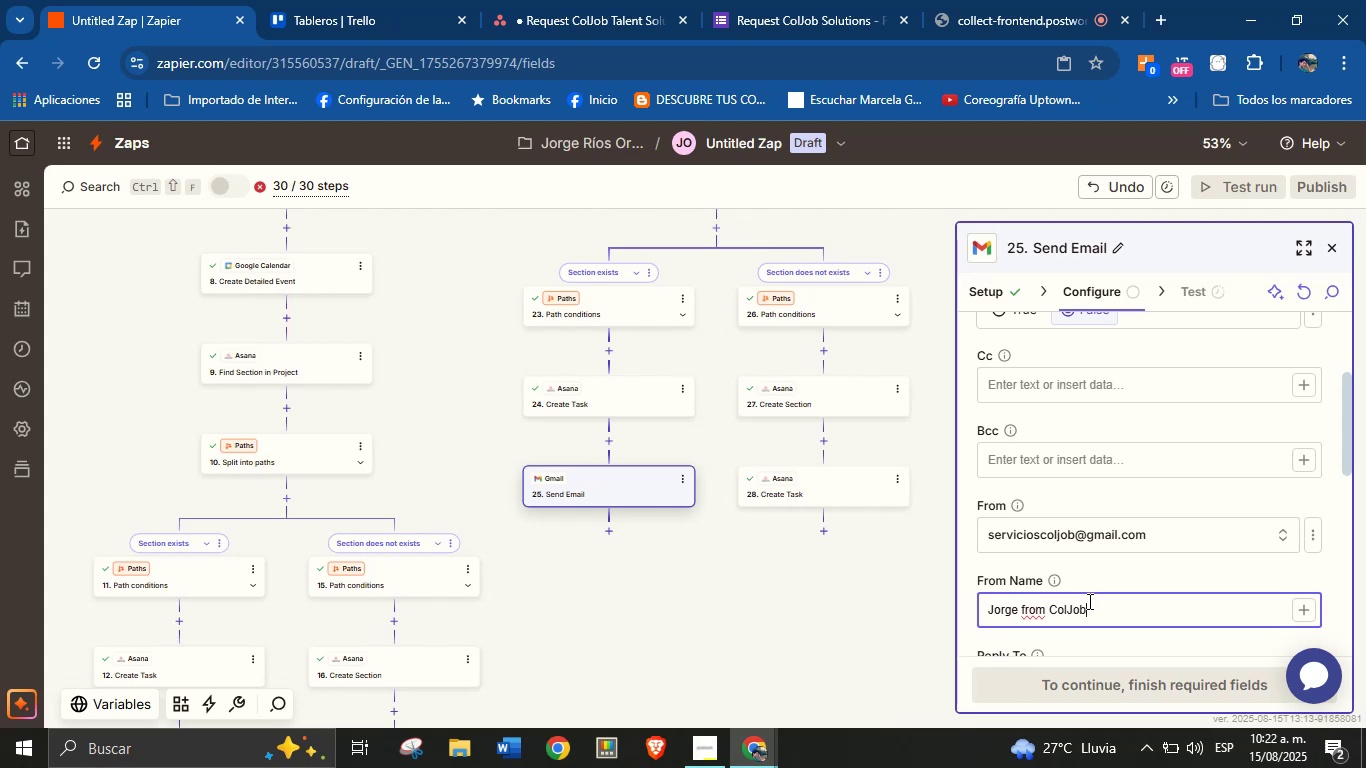 
left_click([1089, 572])
 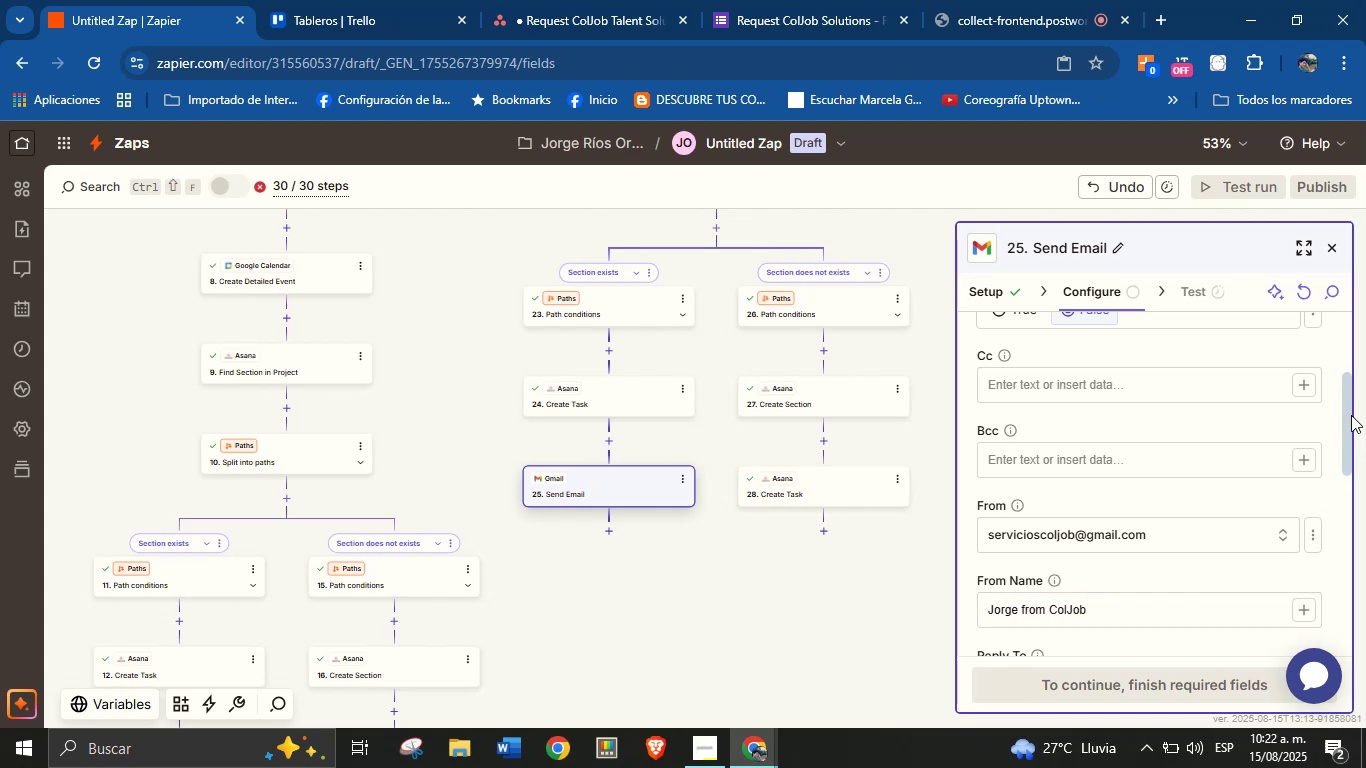 
left_click_drag(start_coordinate=[1347, 414], to_coordinate=[1347, 480])
 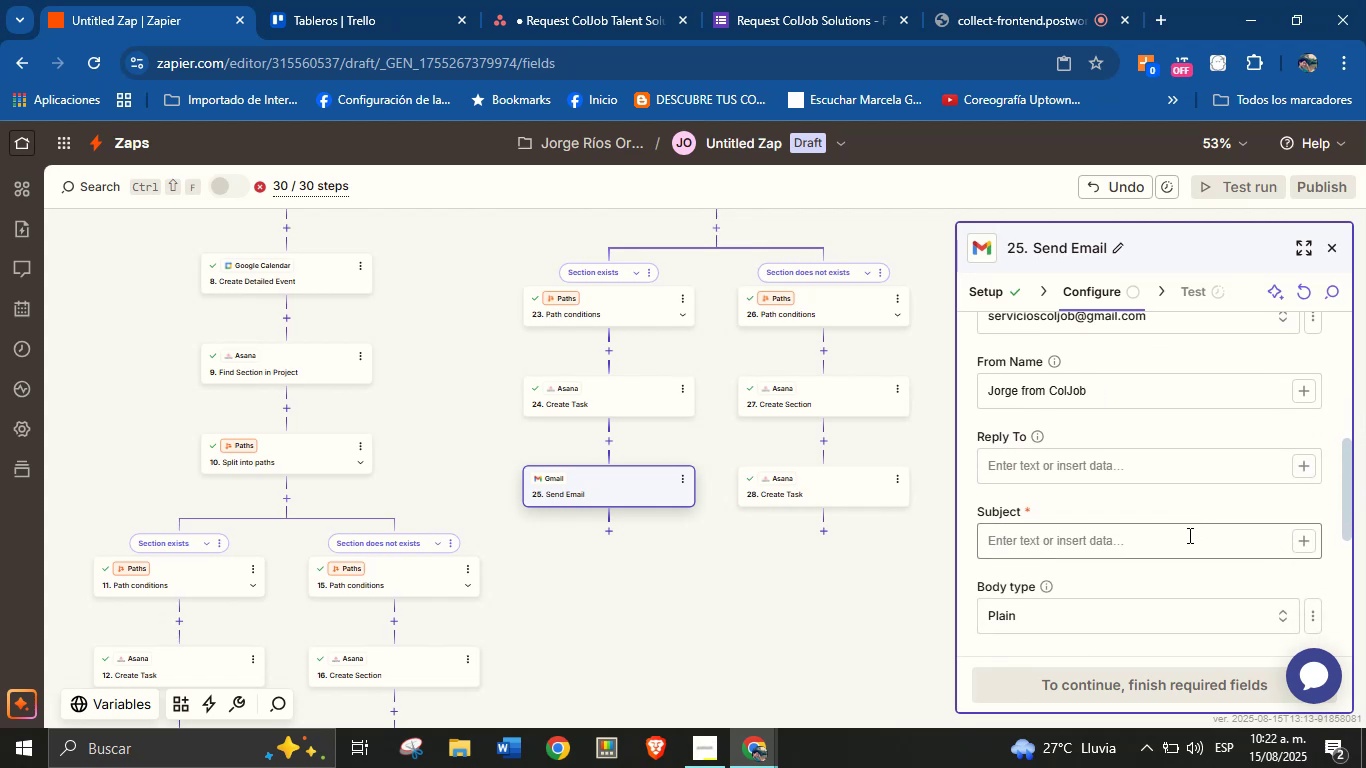 
left_click([1185, 510])
 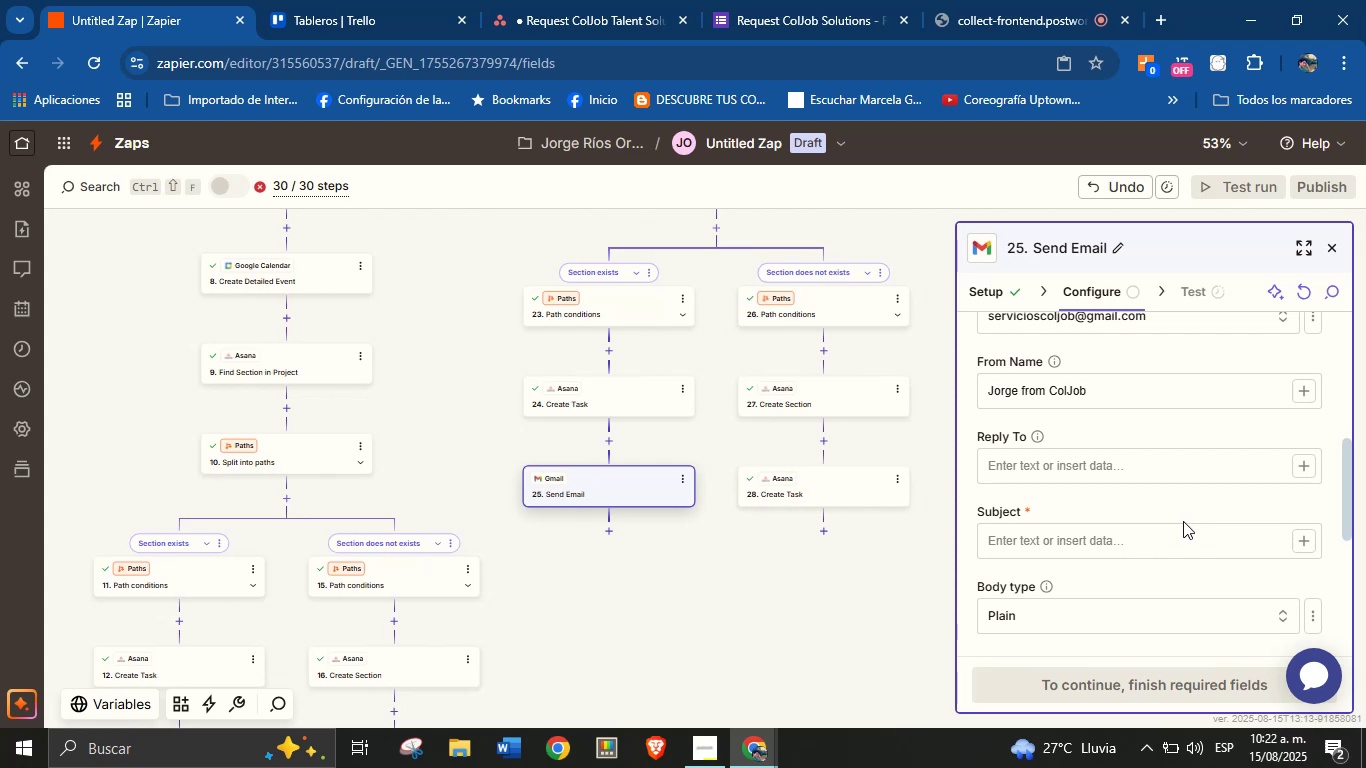 
wait(6.35)
 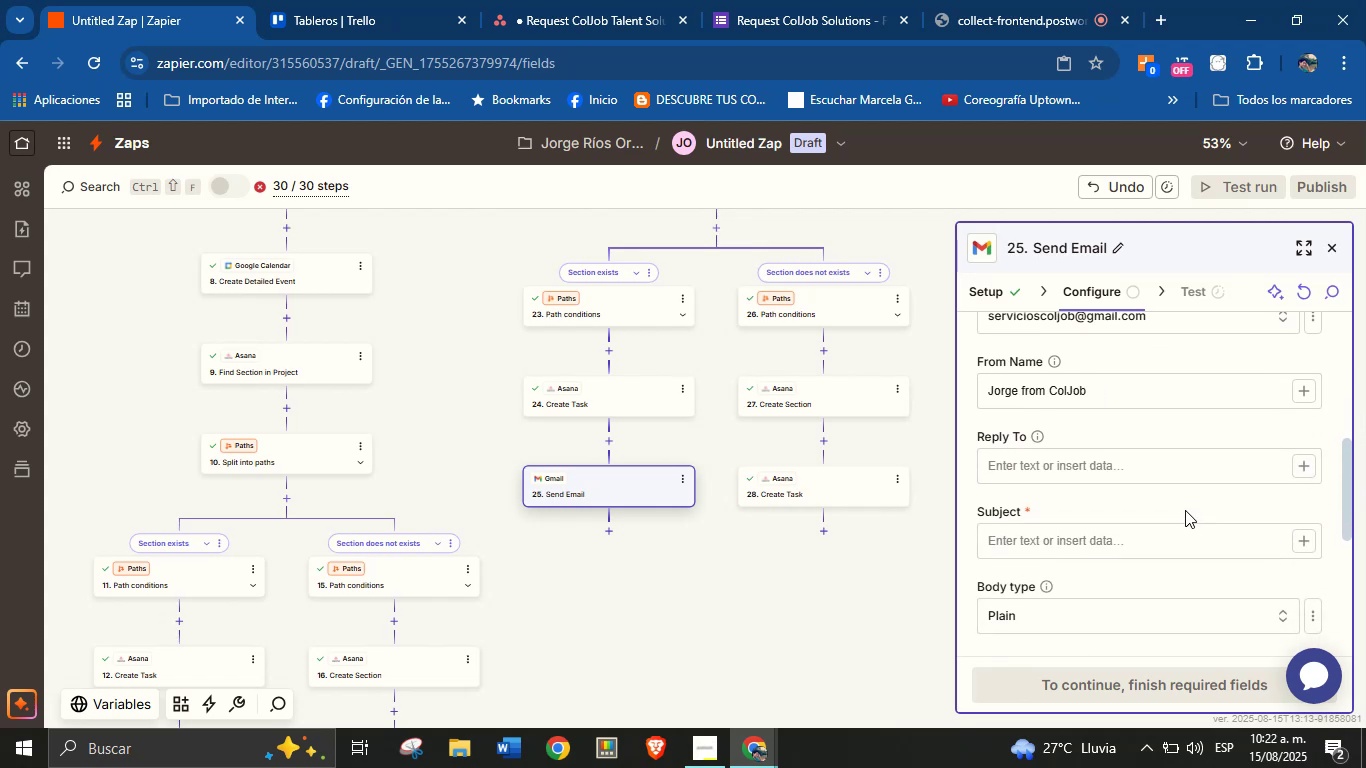 
left_click([1171, 544])
 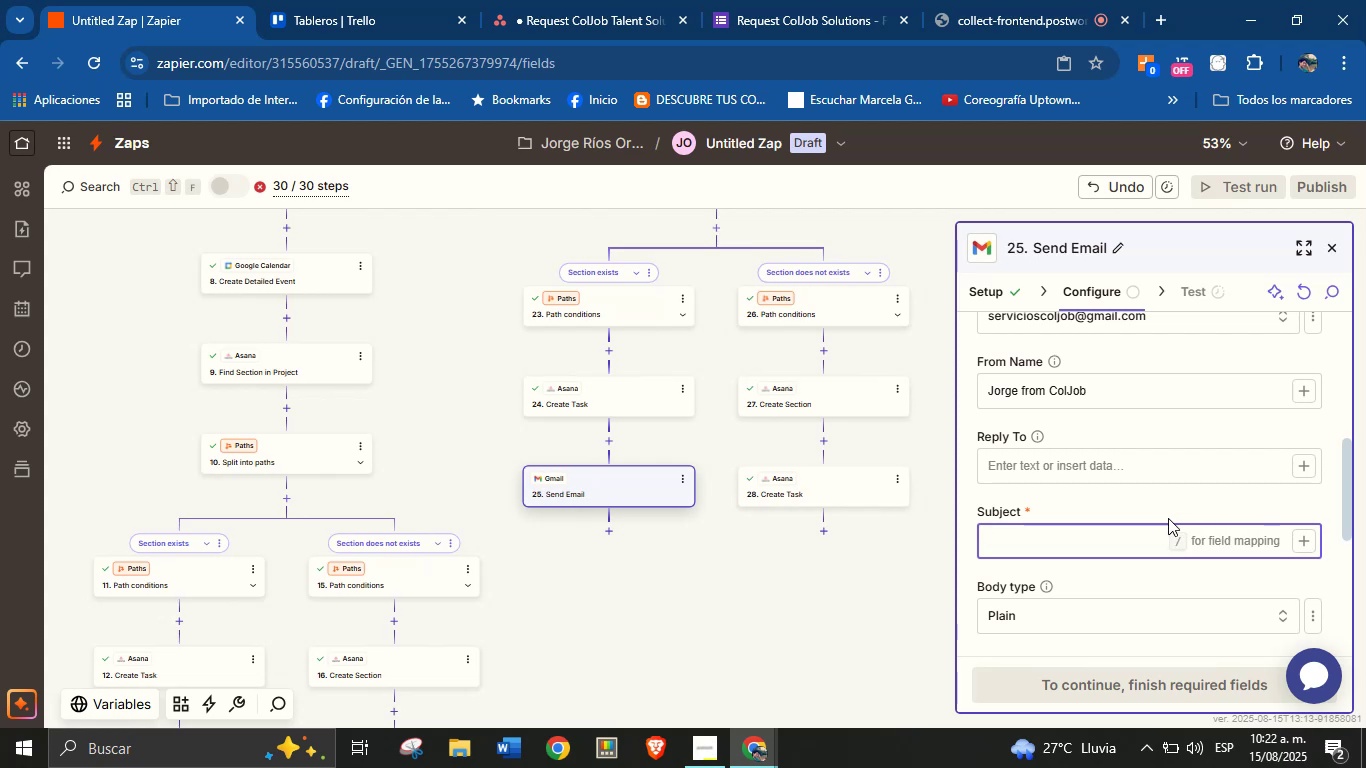 
type(Thank you for choosing our services!)
 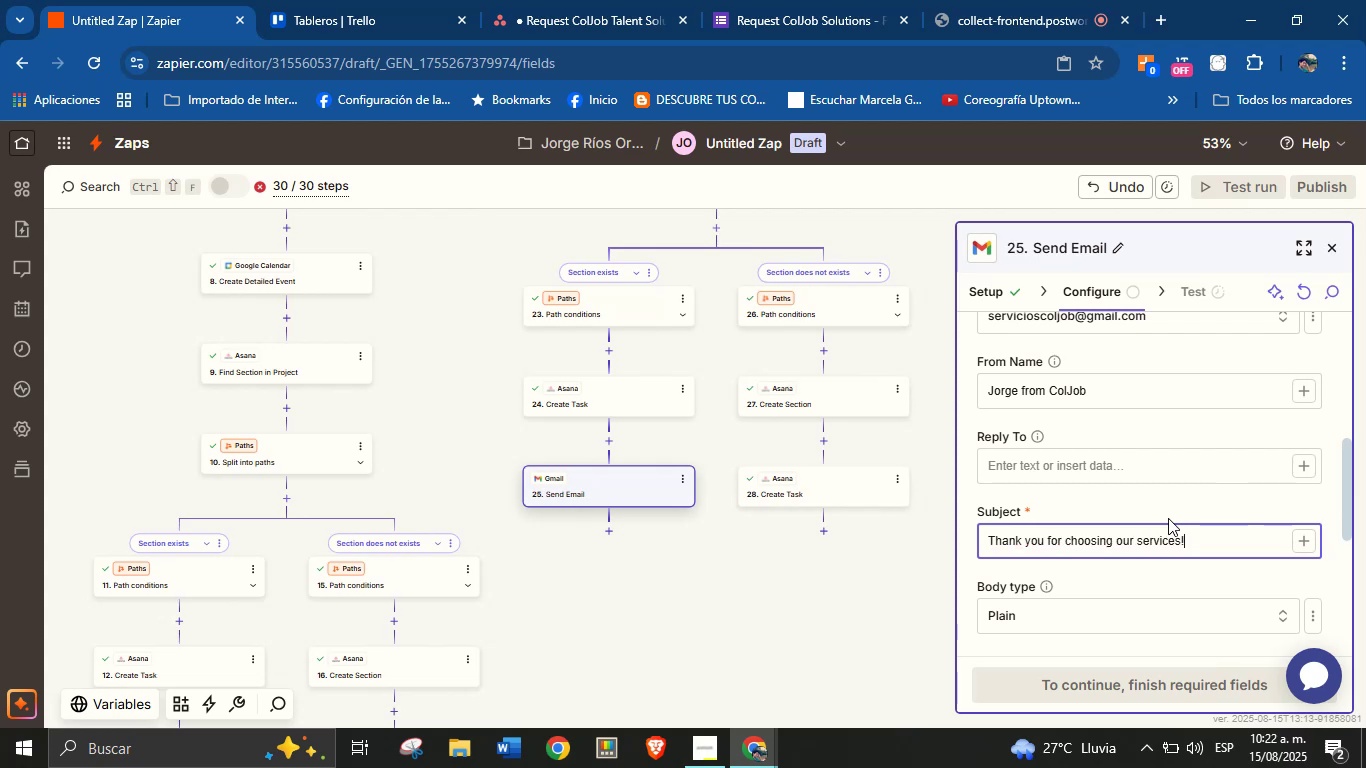 
left_click([1150, 579])
 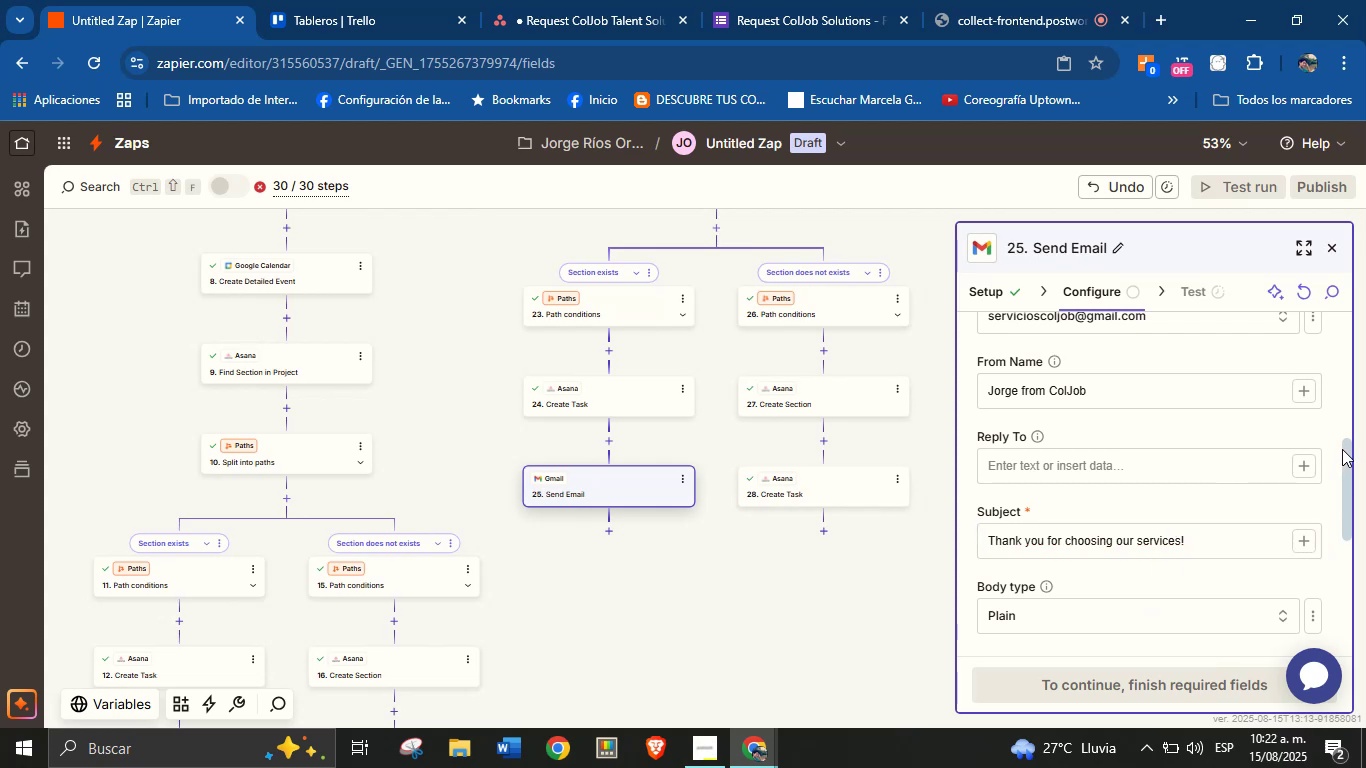 
left_click_drag(start_coordinate=[1348, 447], to_coordinate=[1339, 493])
 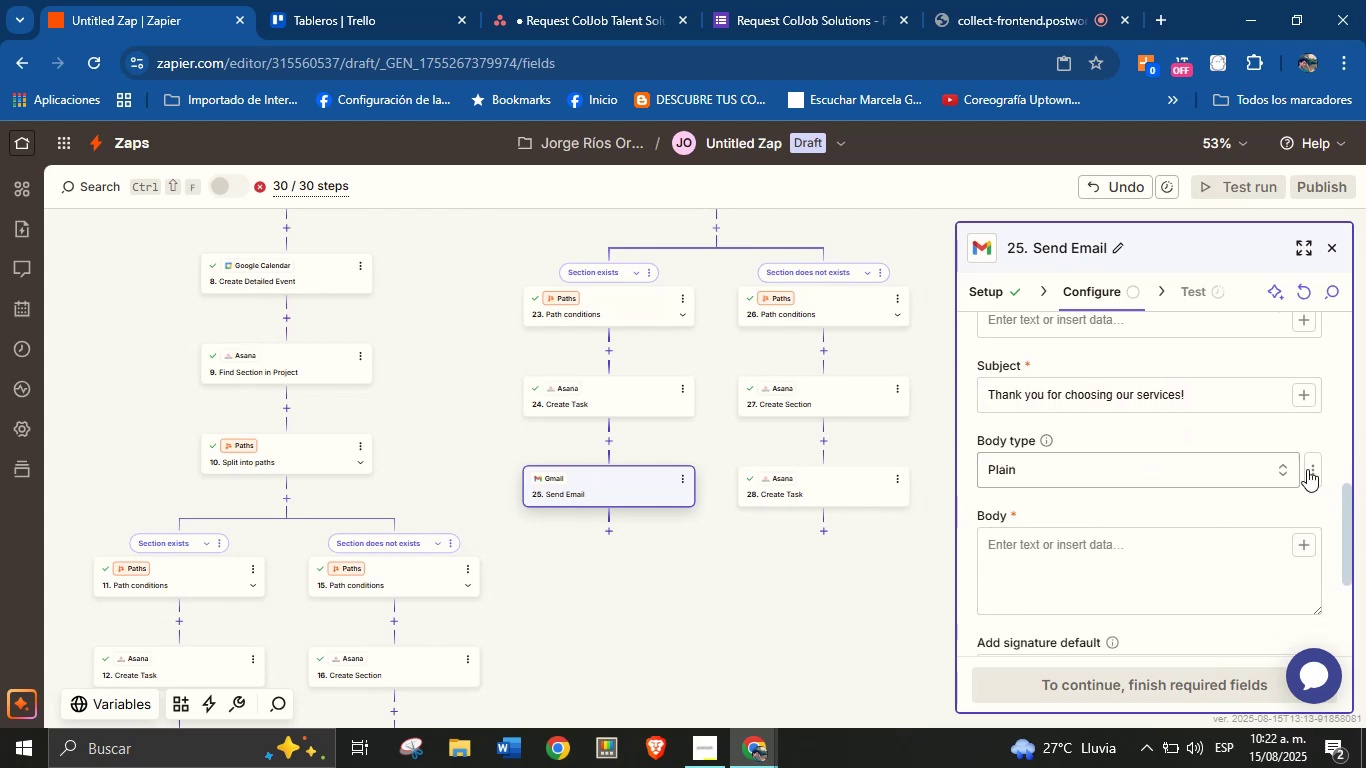 
left_click_drag(start_coordinate=[1347, 509], to_coordinate=[1347, 520])
 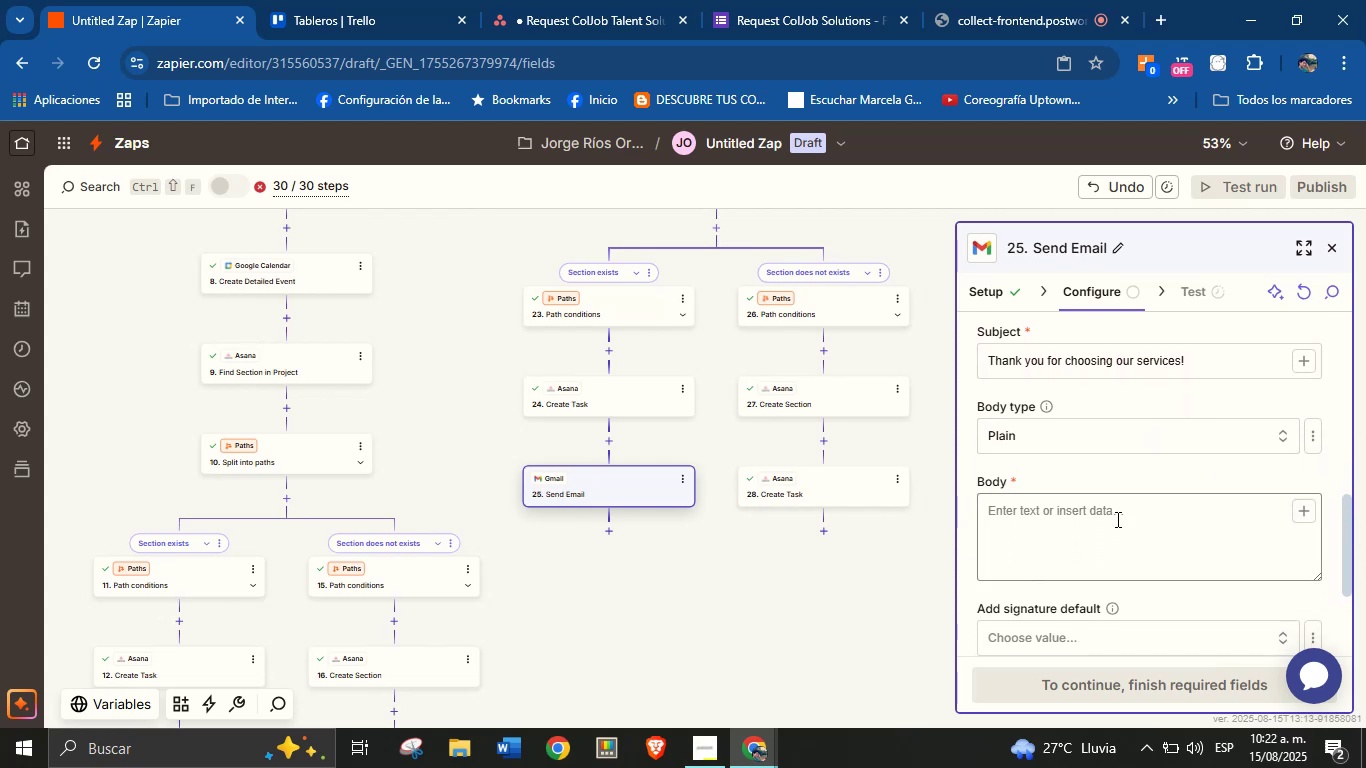 
left_click([1115, 519])
 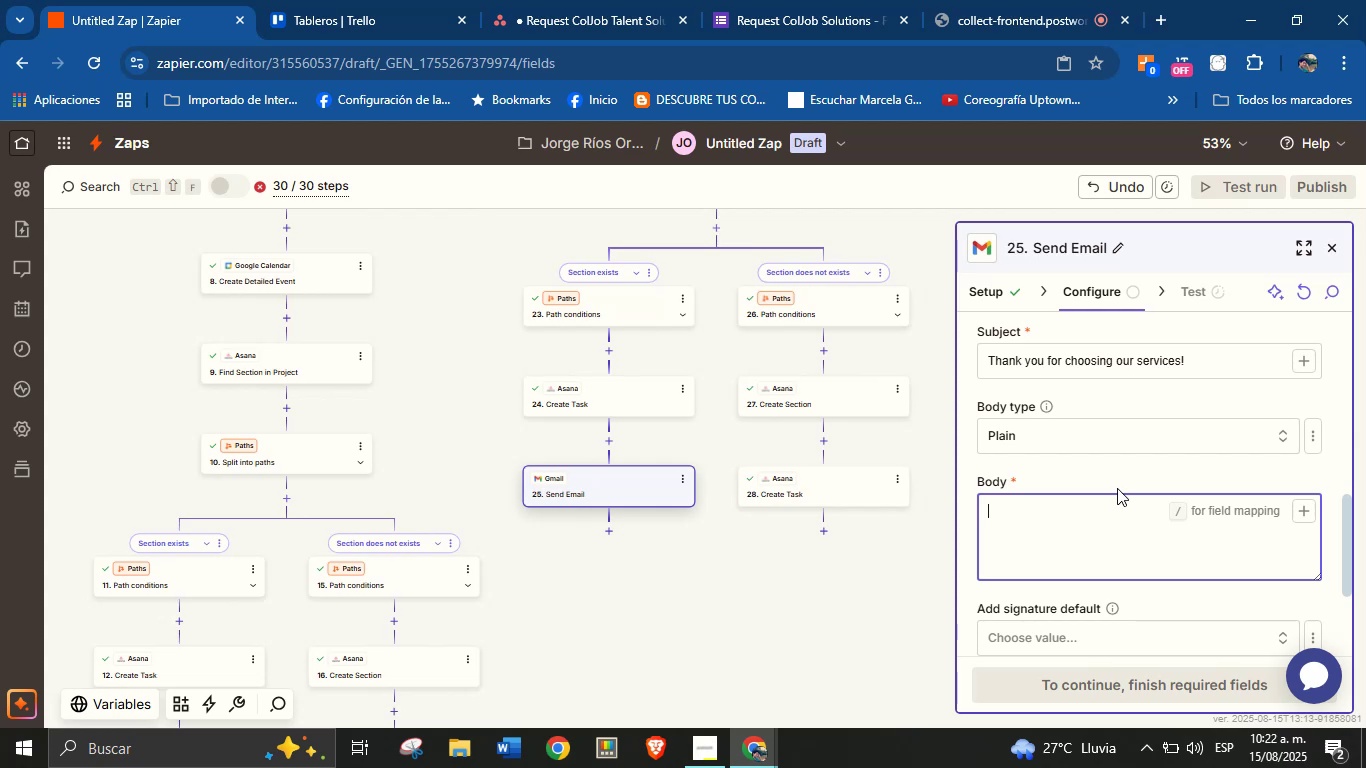 
wait(20.04)
 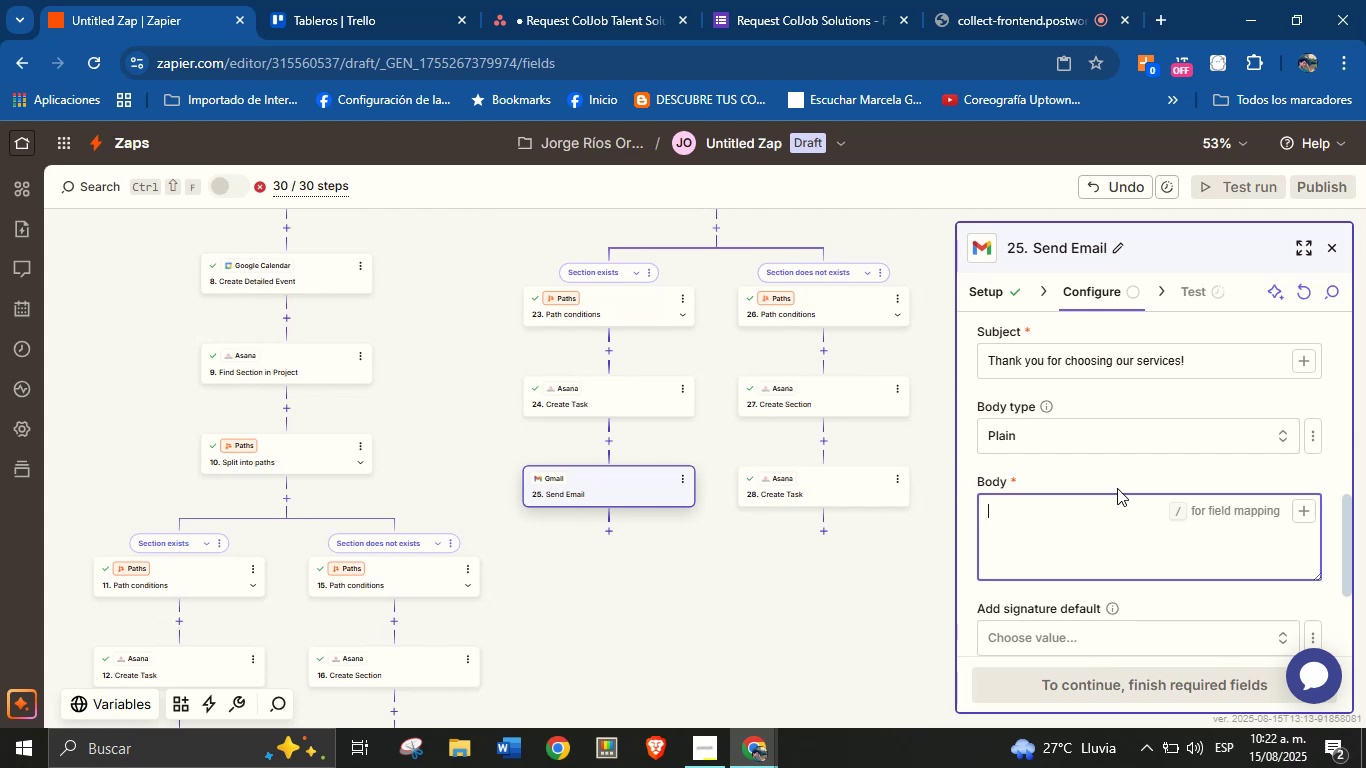 
type(Thank you for Hello )
 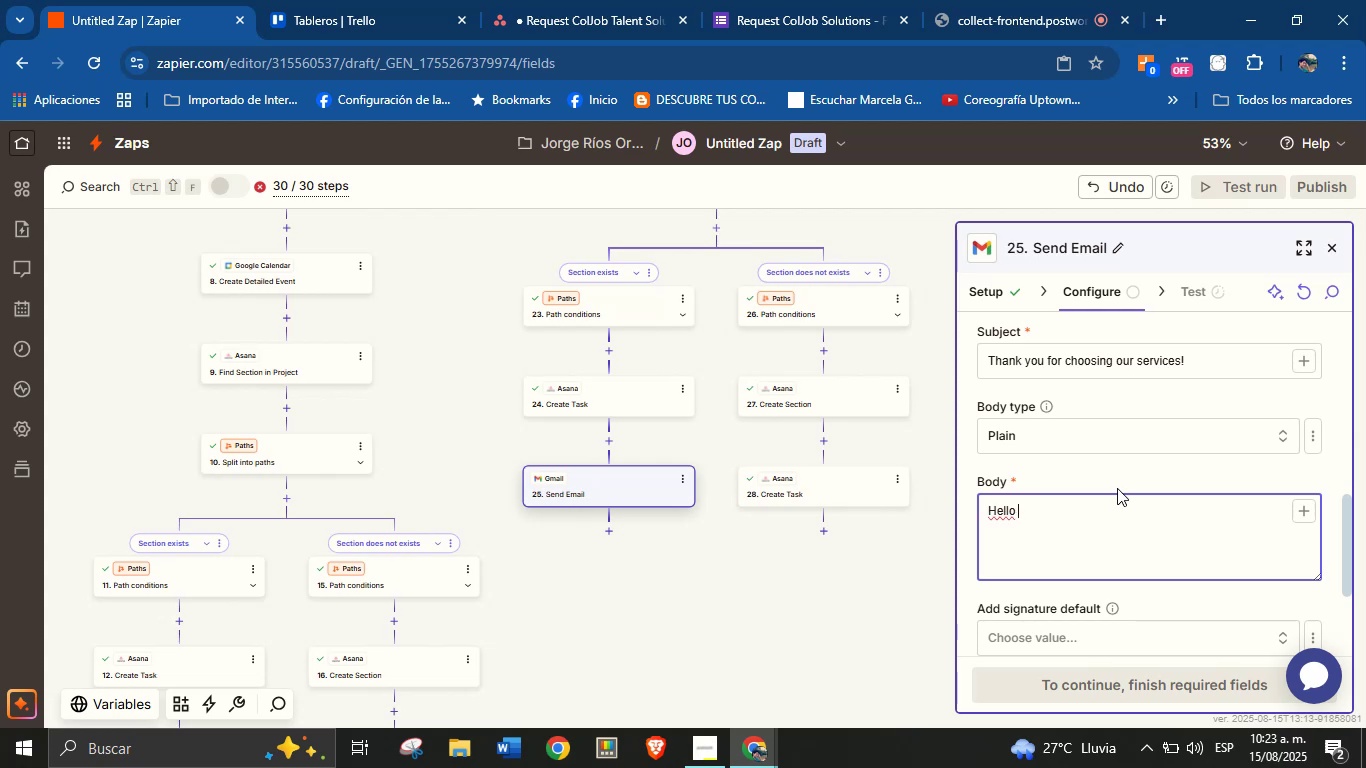 
hold_key(key=Backspace, duration=1.08)
 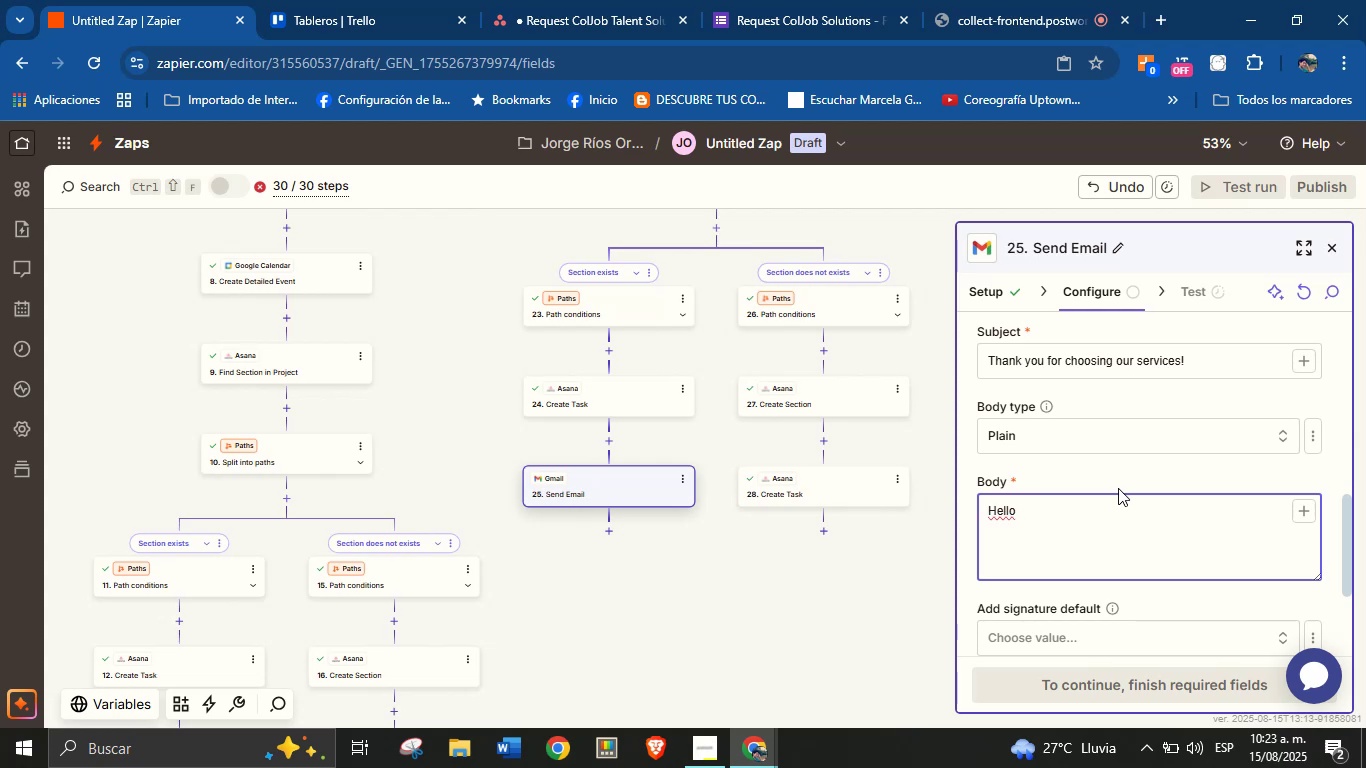 
left_click([1299, 509])
 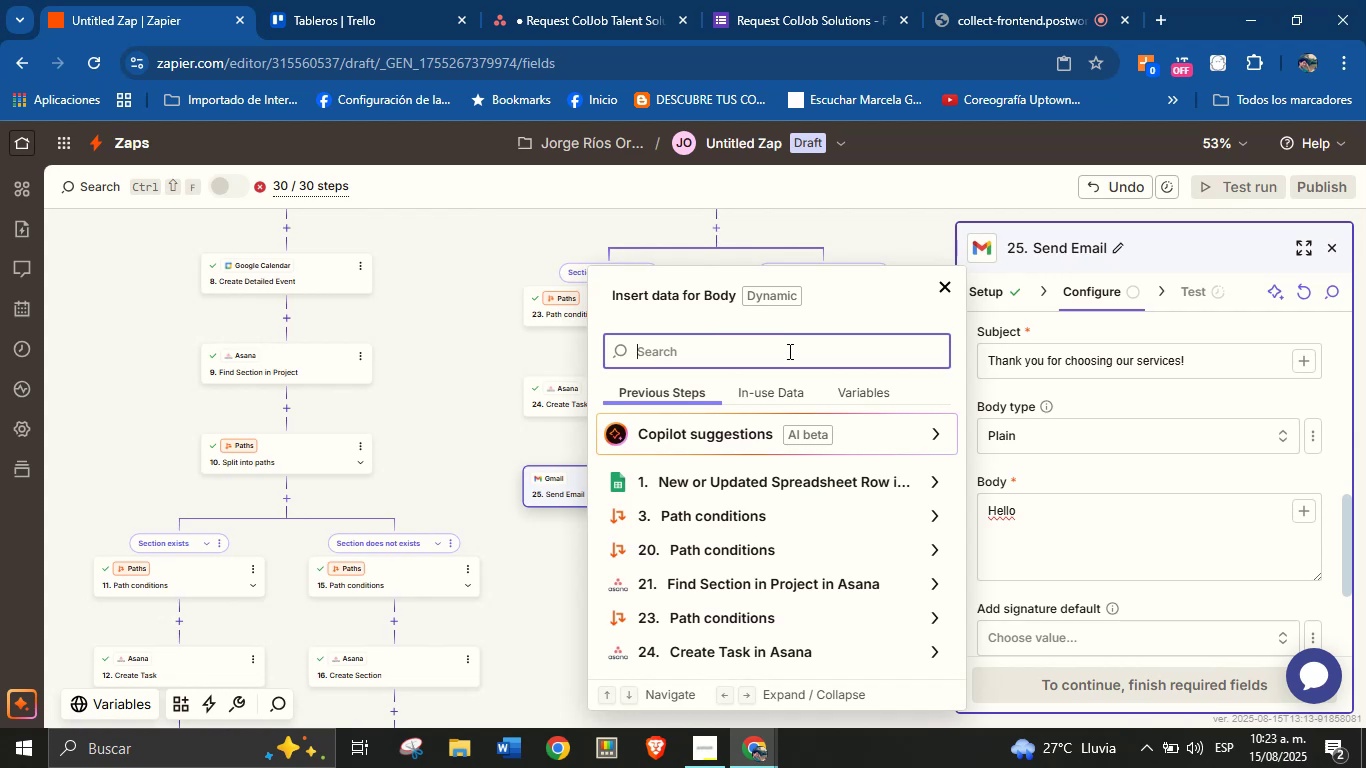 
wait(7.58)
 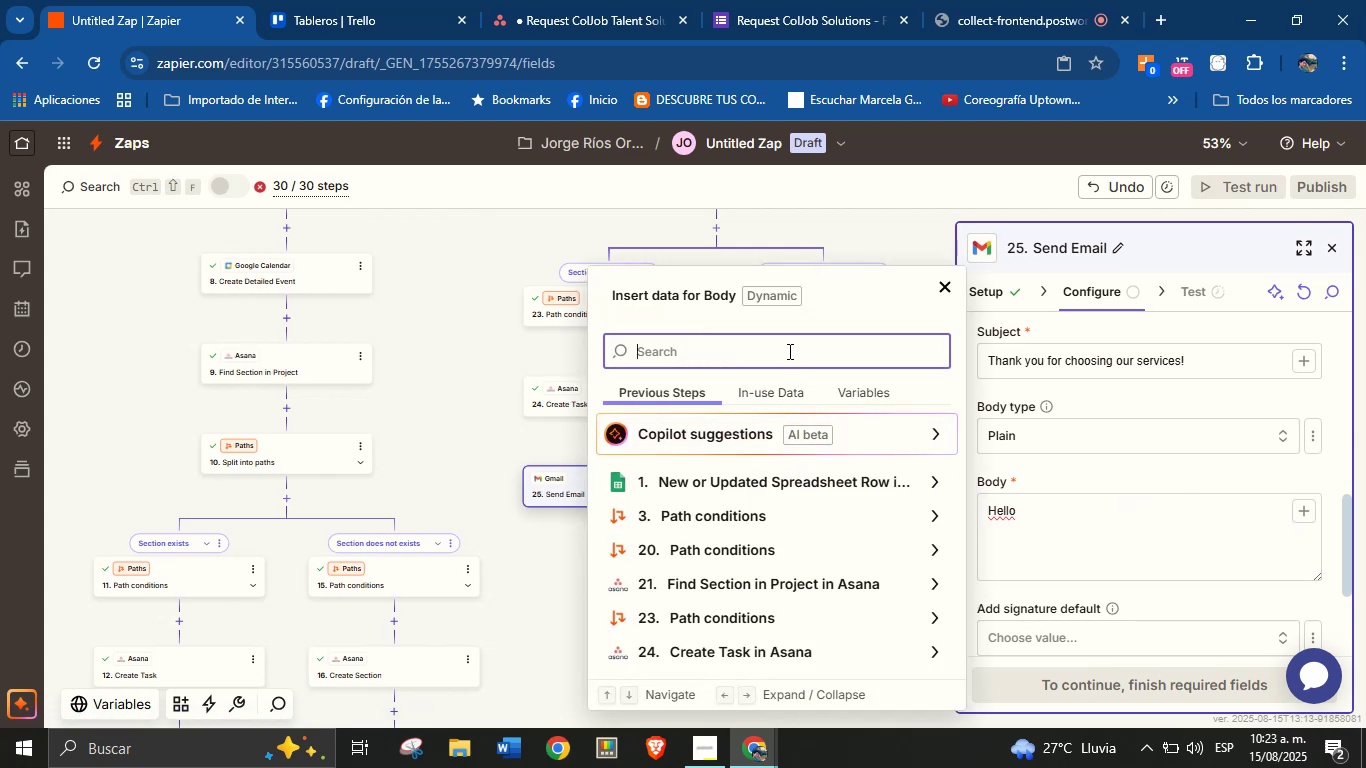 
type(name)
 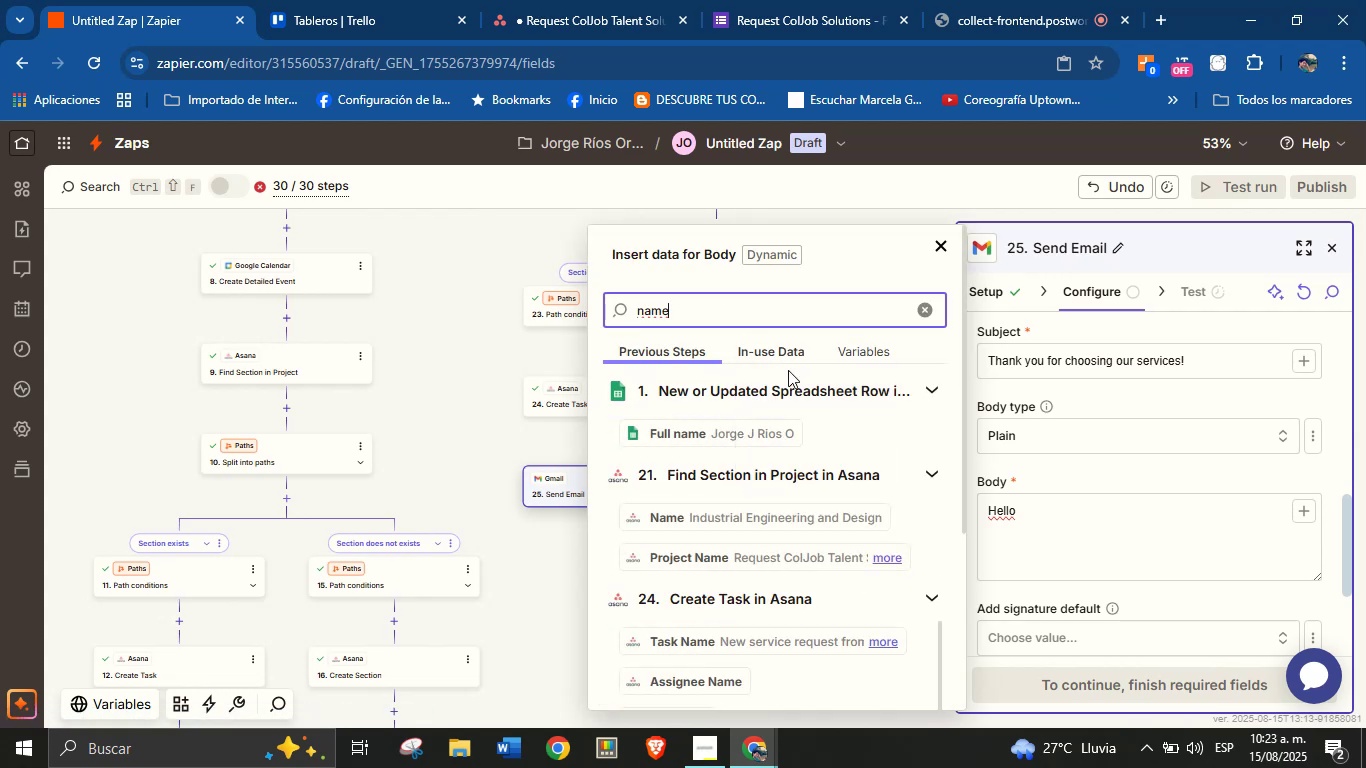 
left_click([783, 418])
 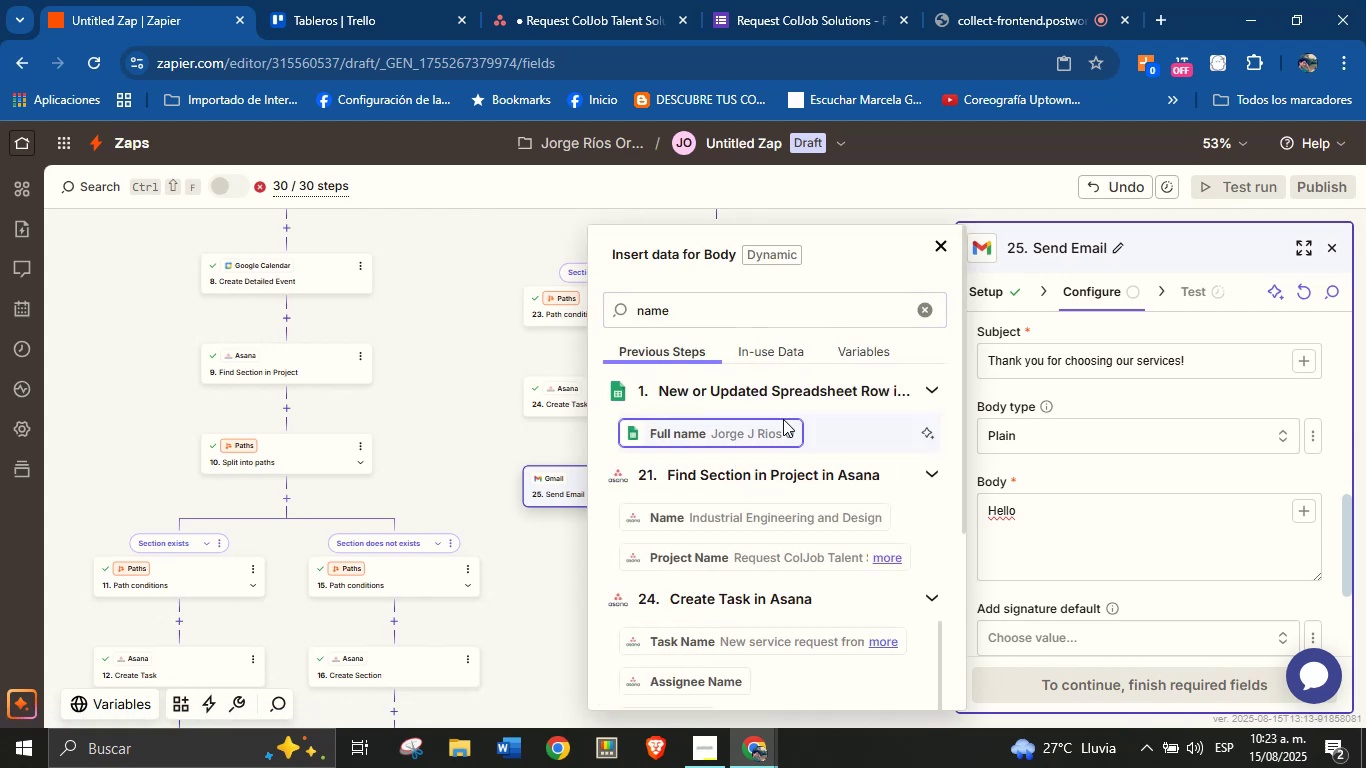 
left_click([783, 423])
 